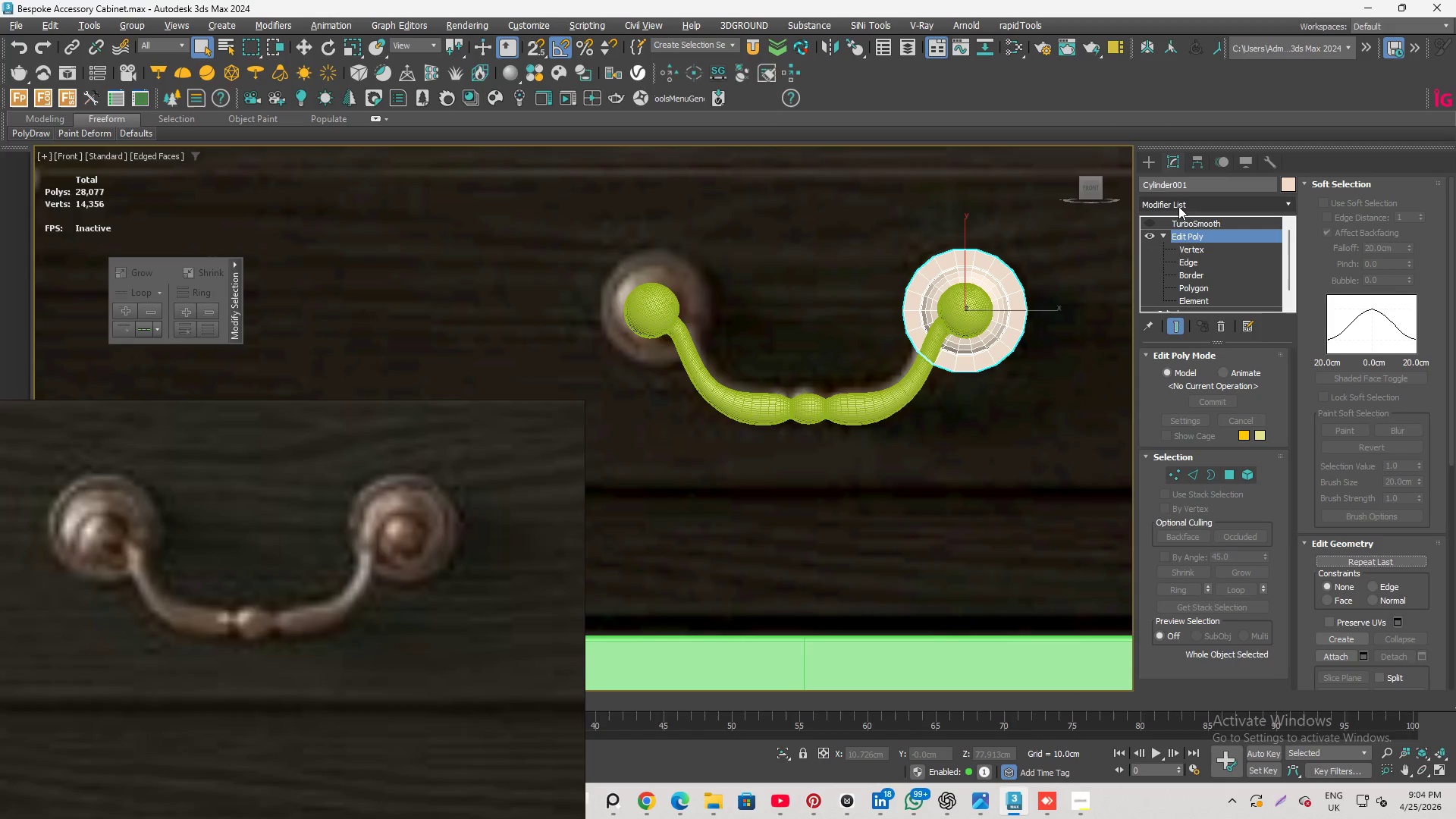 
left_click([1178, 206])
 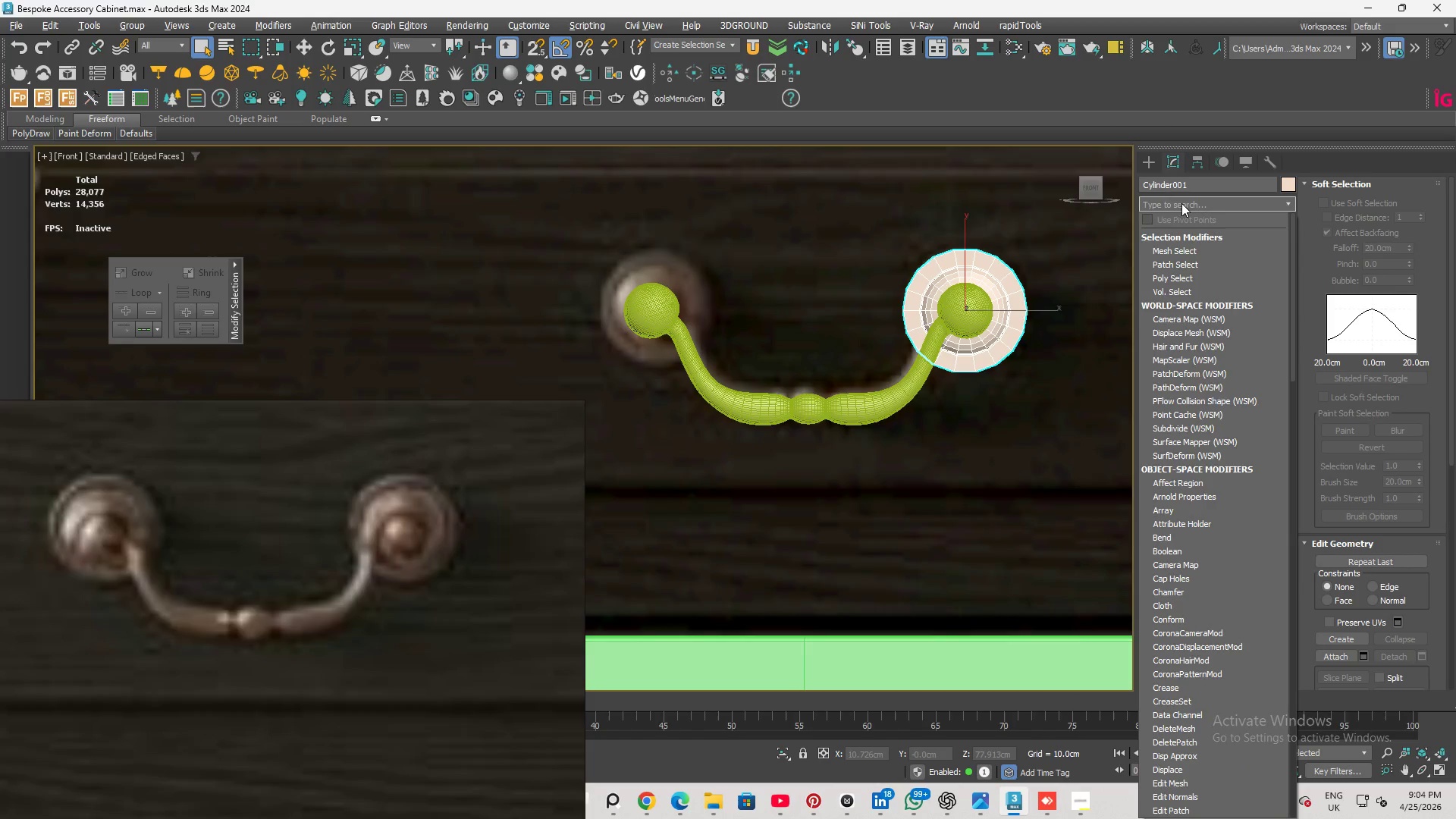 
type(sy)
 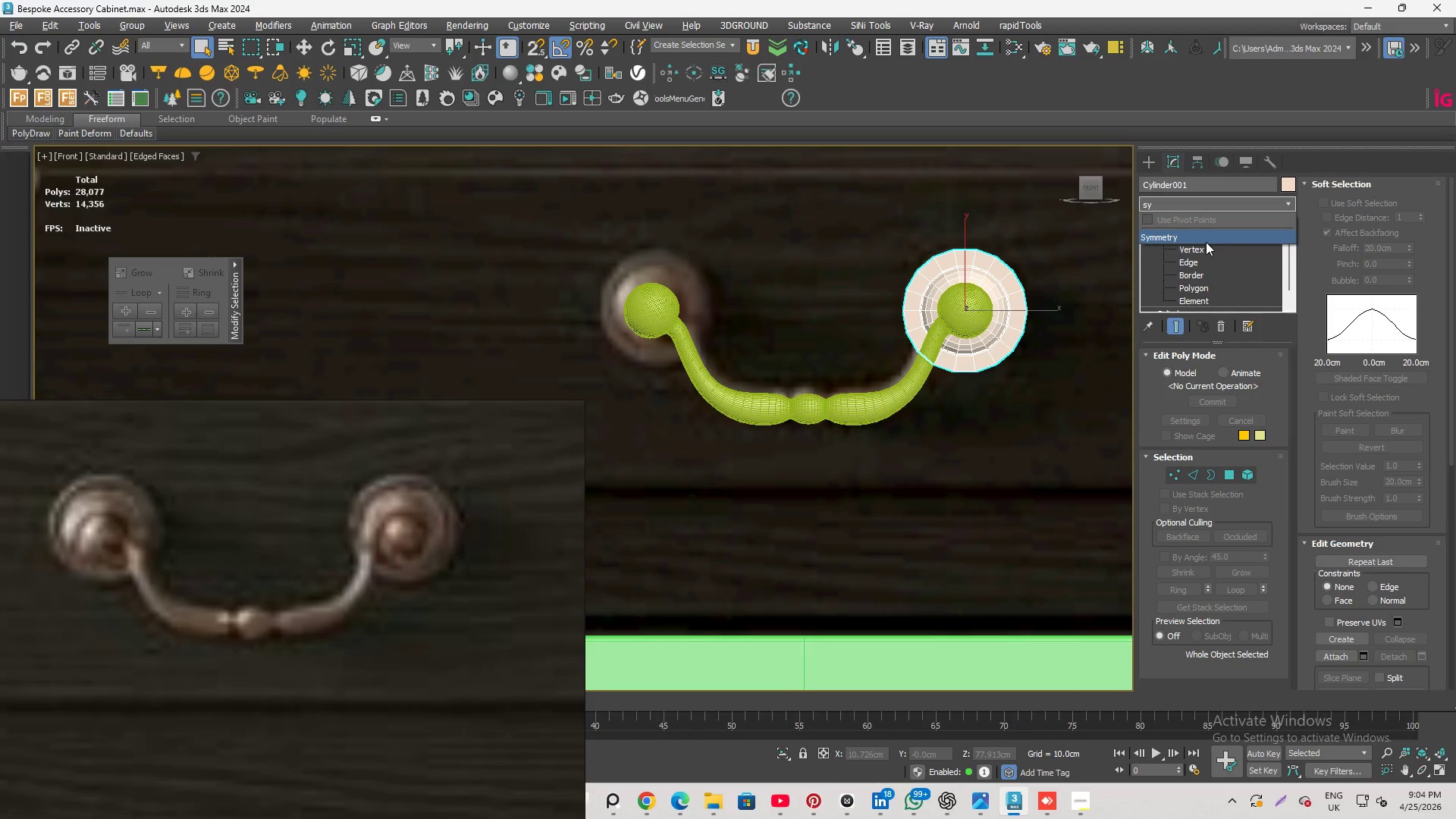 
left_click([1205, 241])
 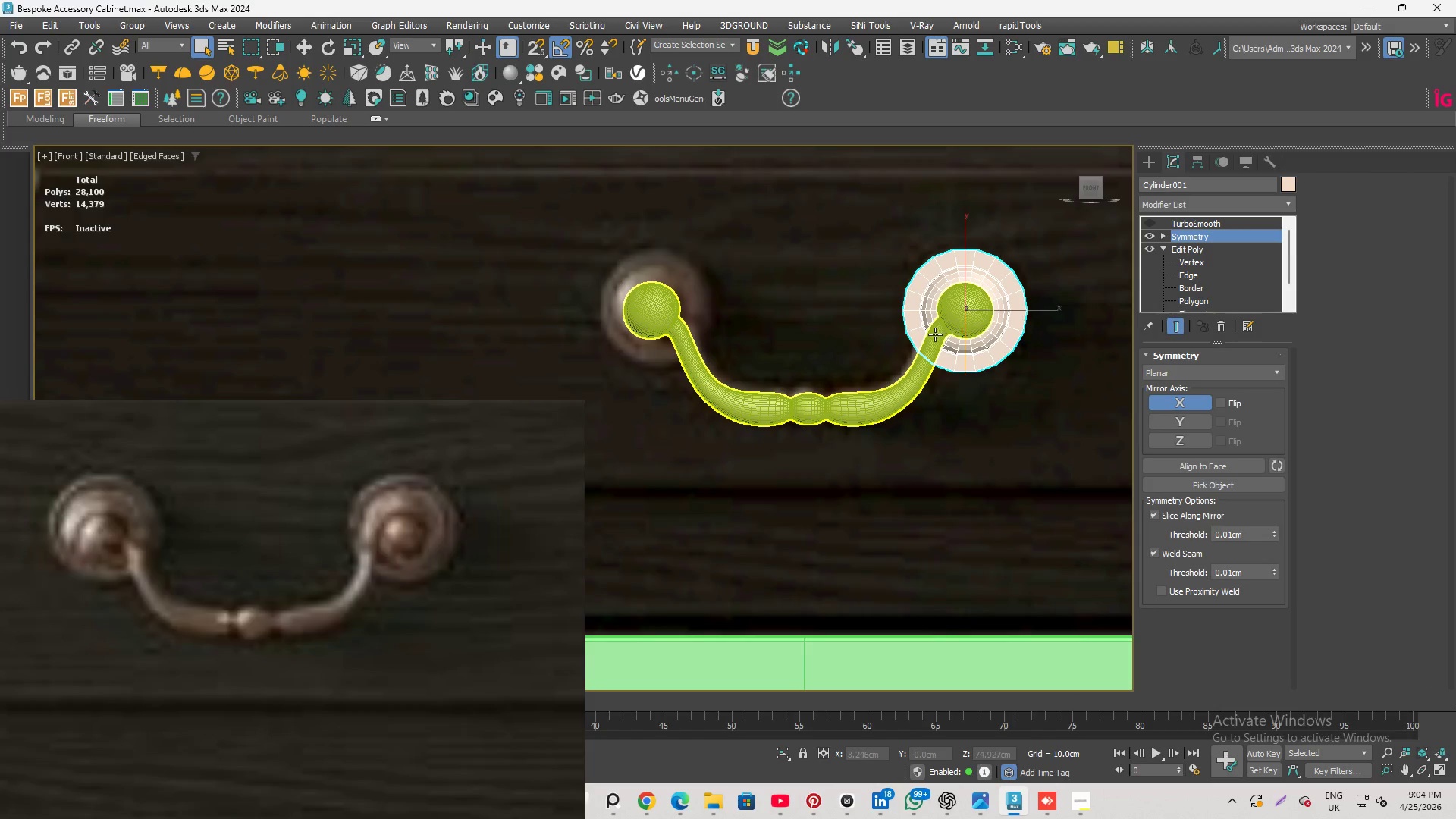 
scroll: coordinate [935, 334], scroll_direction: up, amount: 1.0
 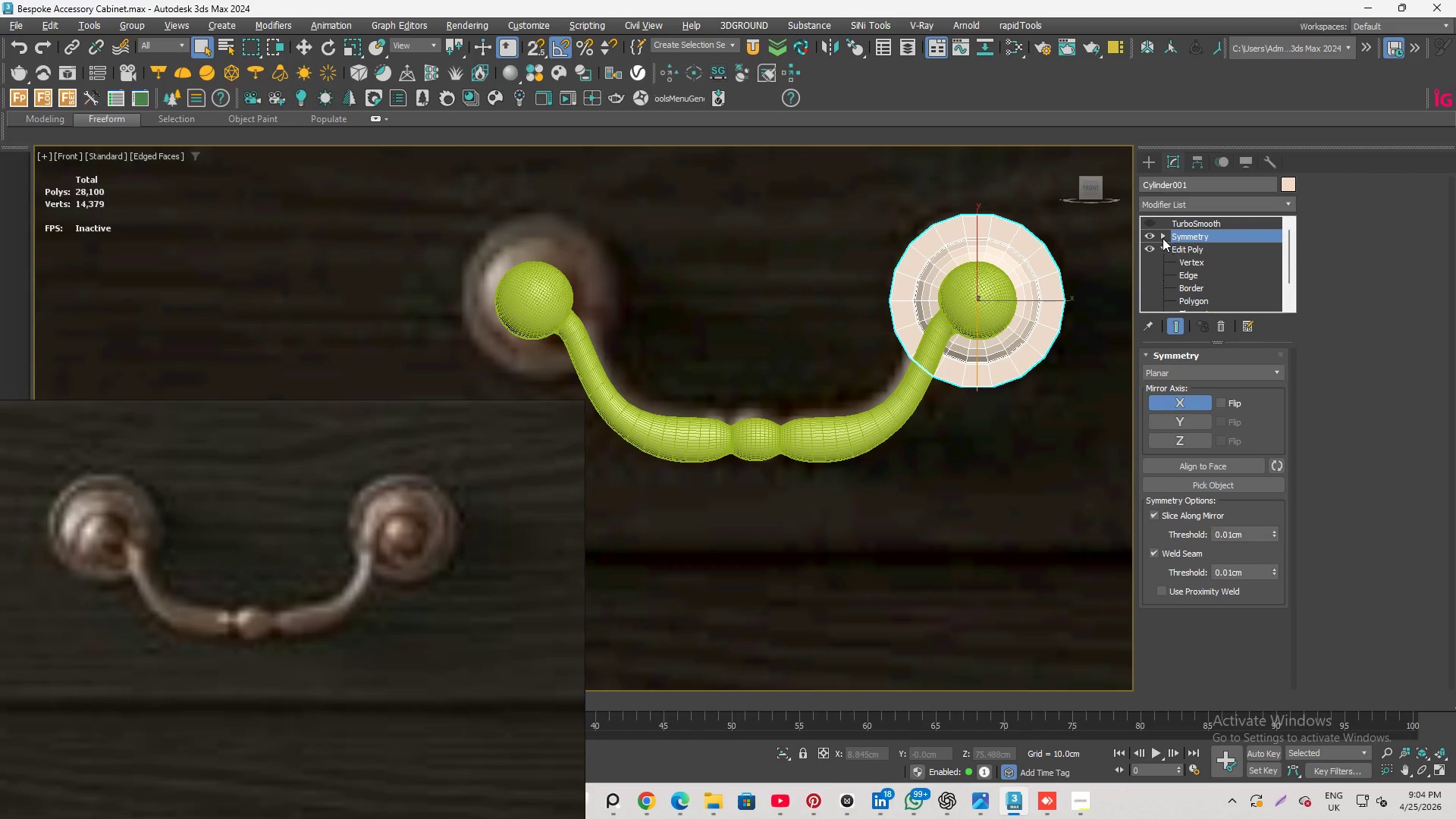 
left_click([1163, 236])
 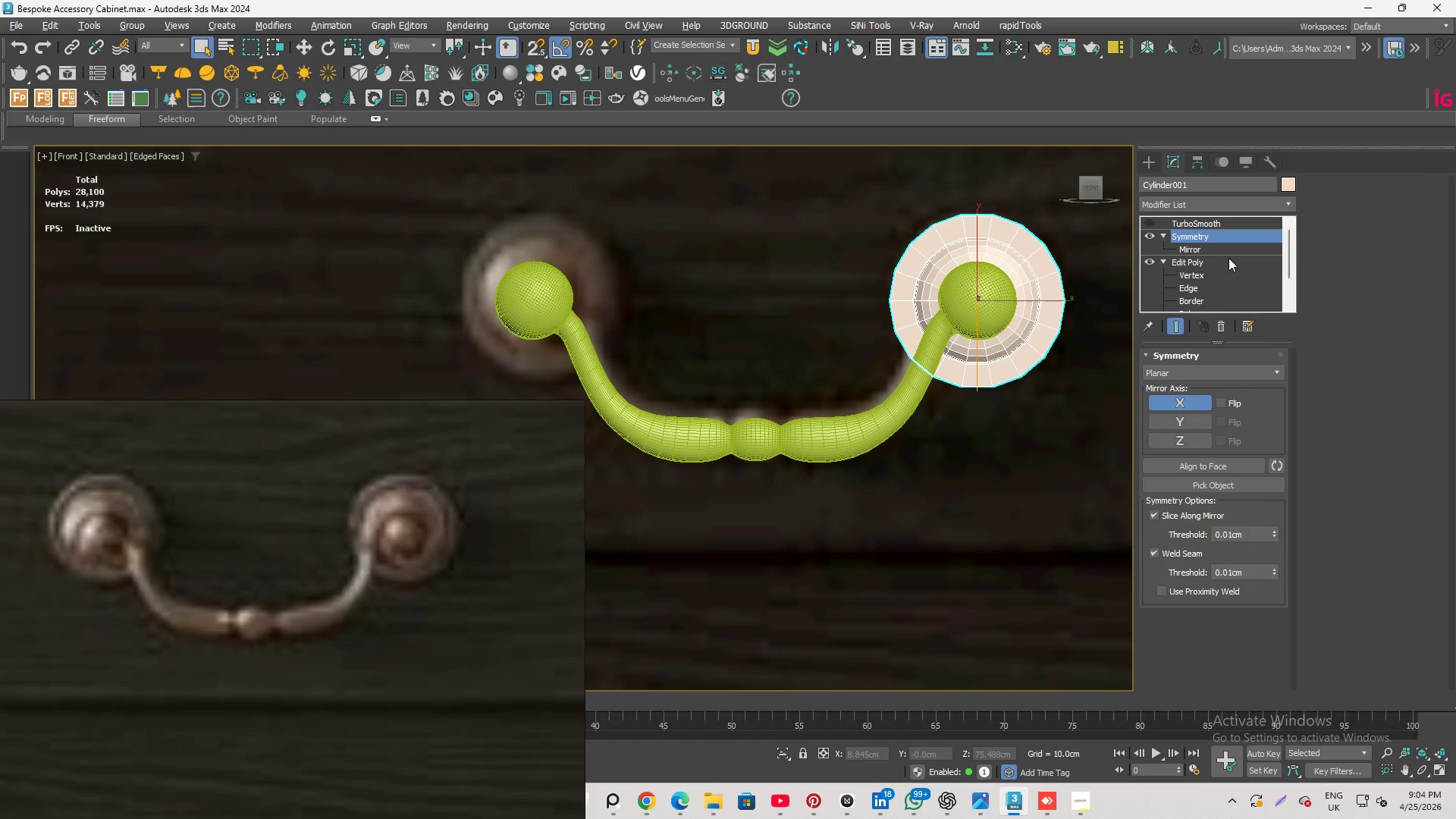 
left_click([1210, 248])
 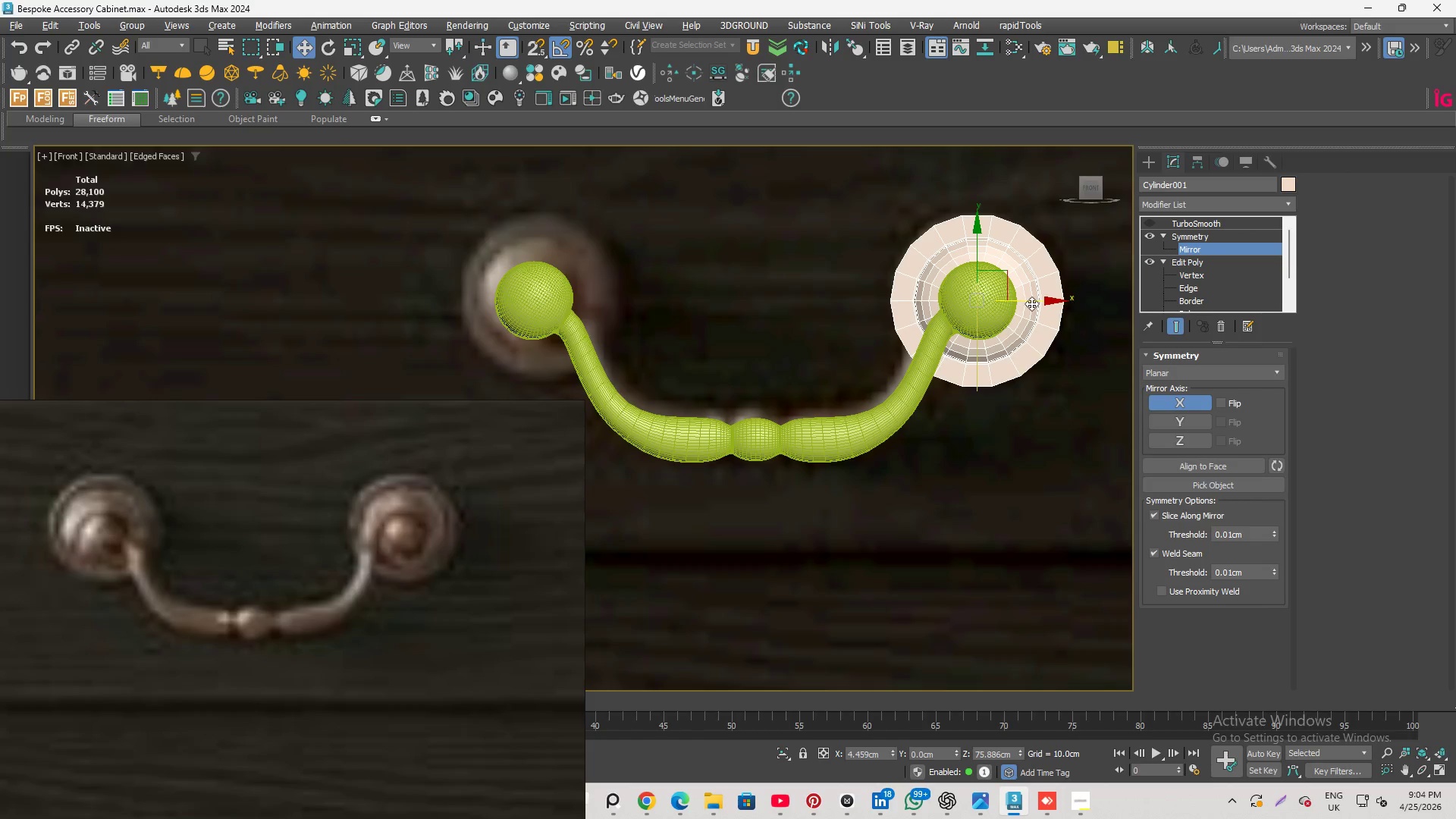 
left_click_drag(start_coordinate=[1043, 299], to_coordinate=[819, 288])
 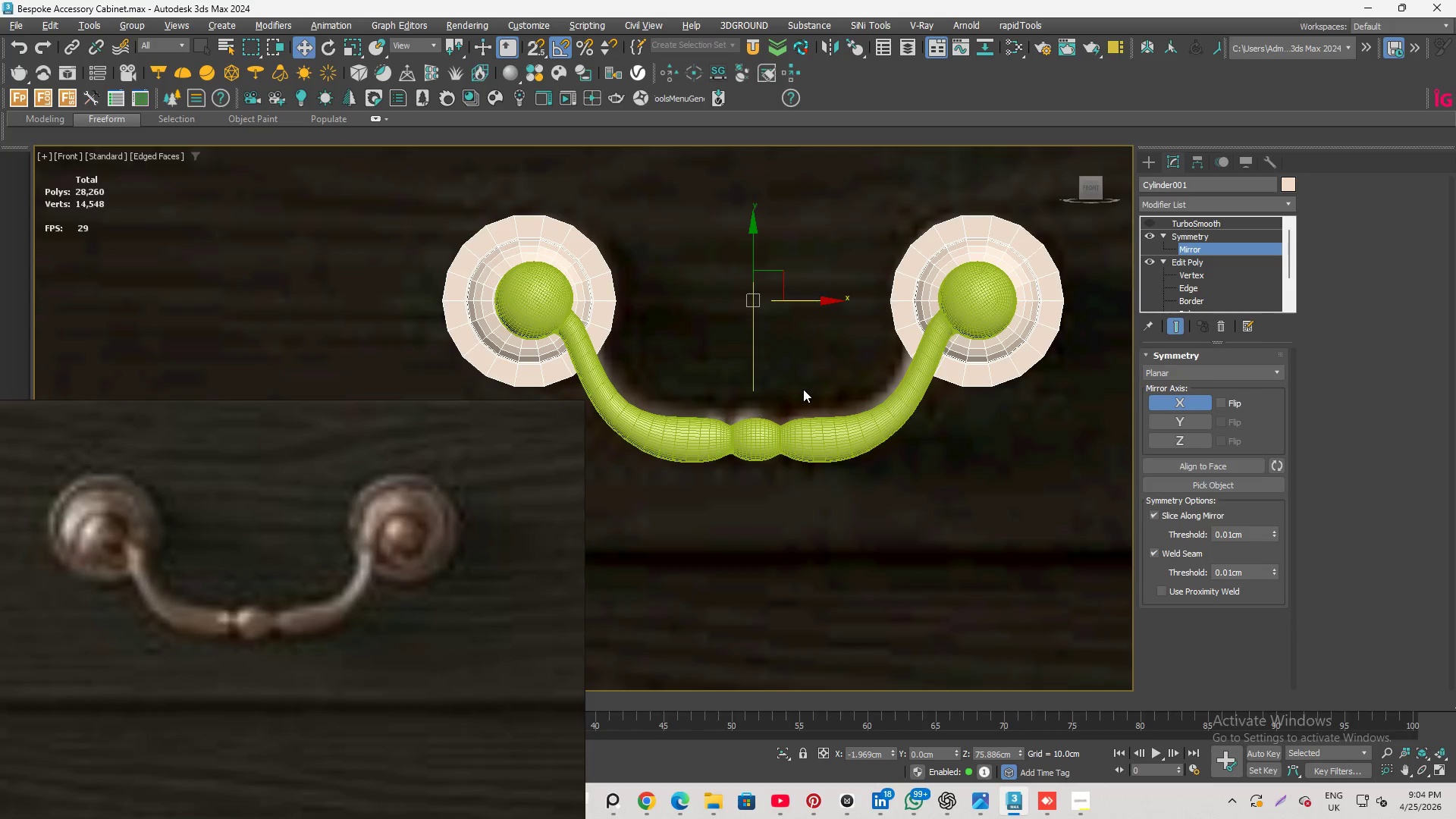 
scroll: coordinate [800, 386], scroll_direction: up, amount: 2.0
 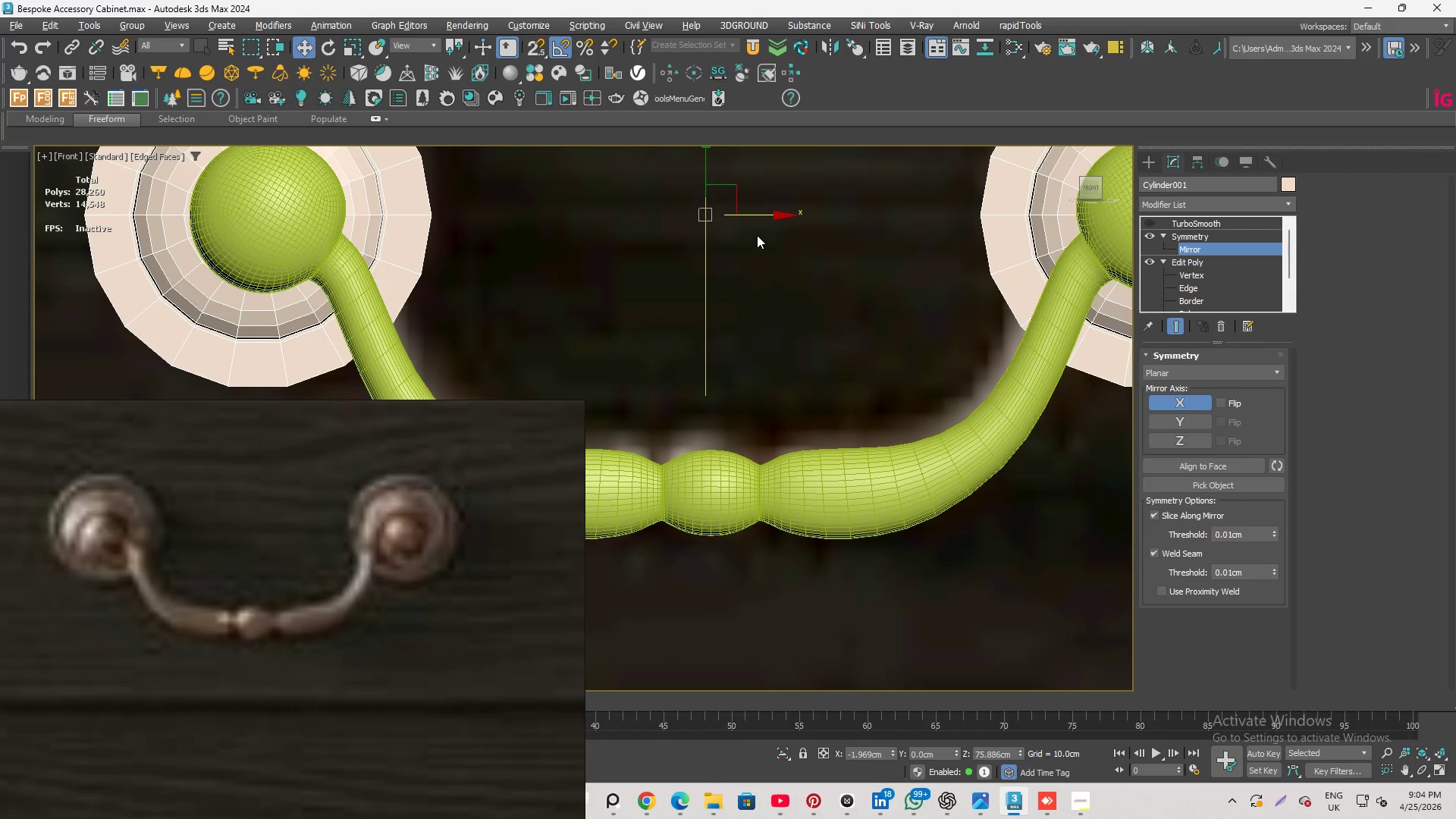 
key(S)
 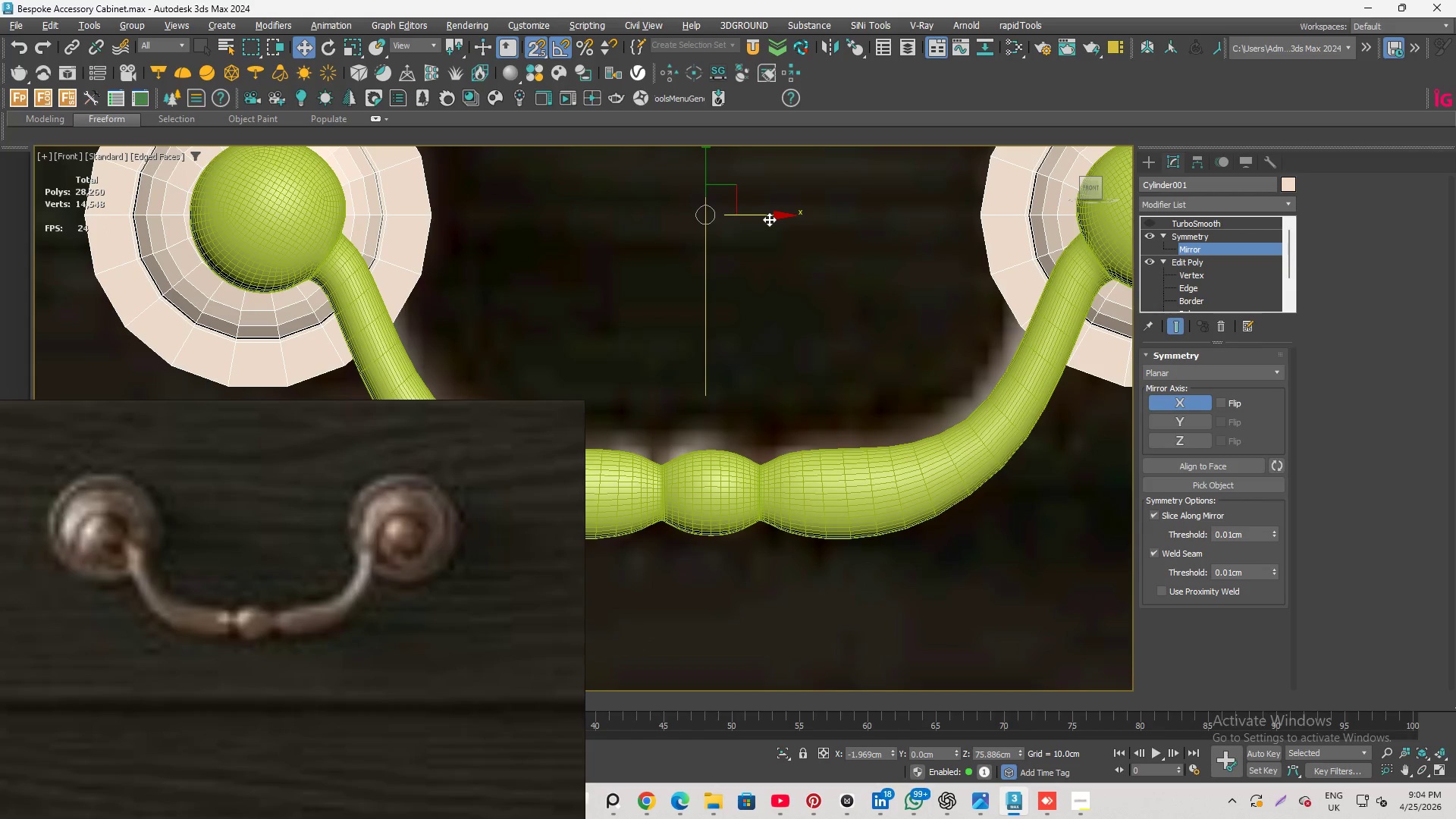 
left_click_drag(start_coordinate=[770, 215], to_coordinate=[710, 479])
 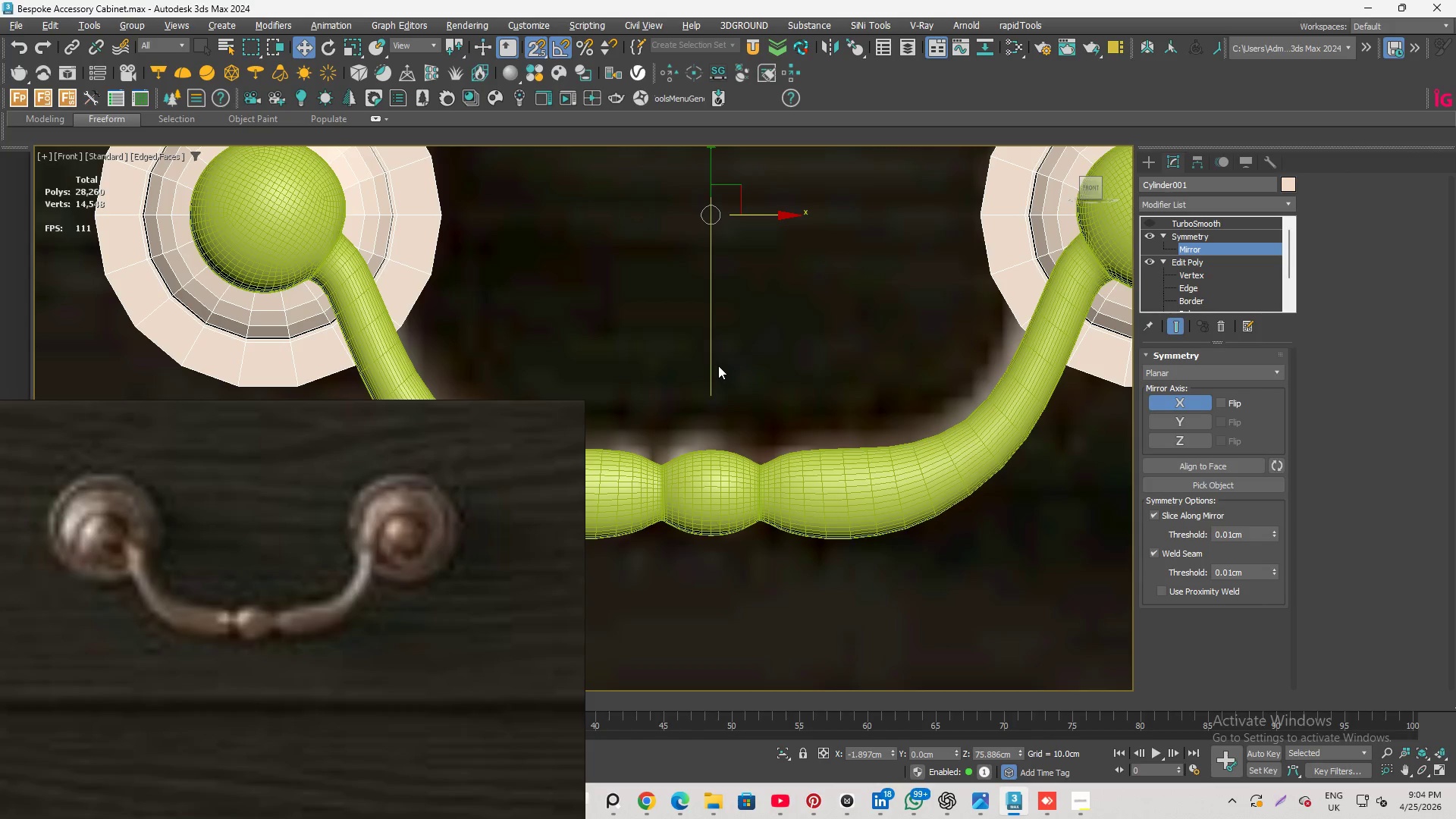 
scroll: coordinate [800, 443], scroll_direction: down, amount: 2.0
 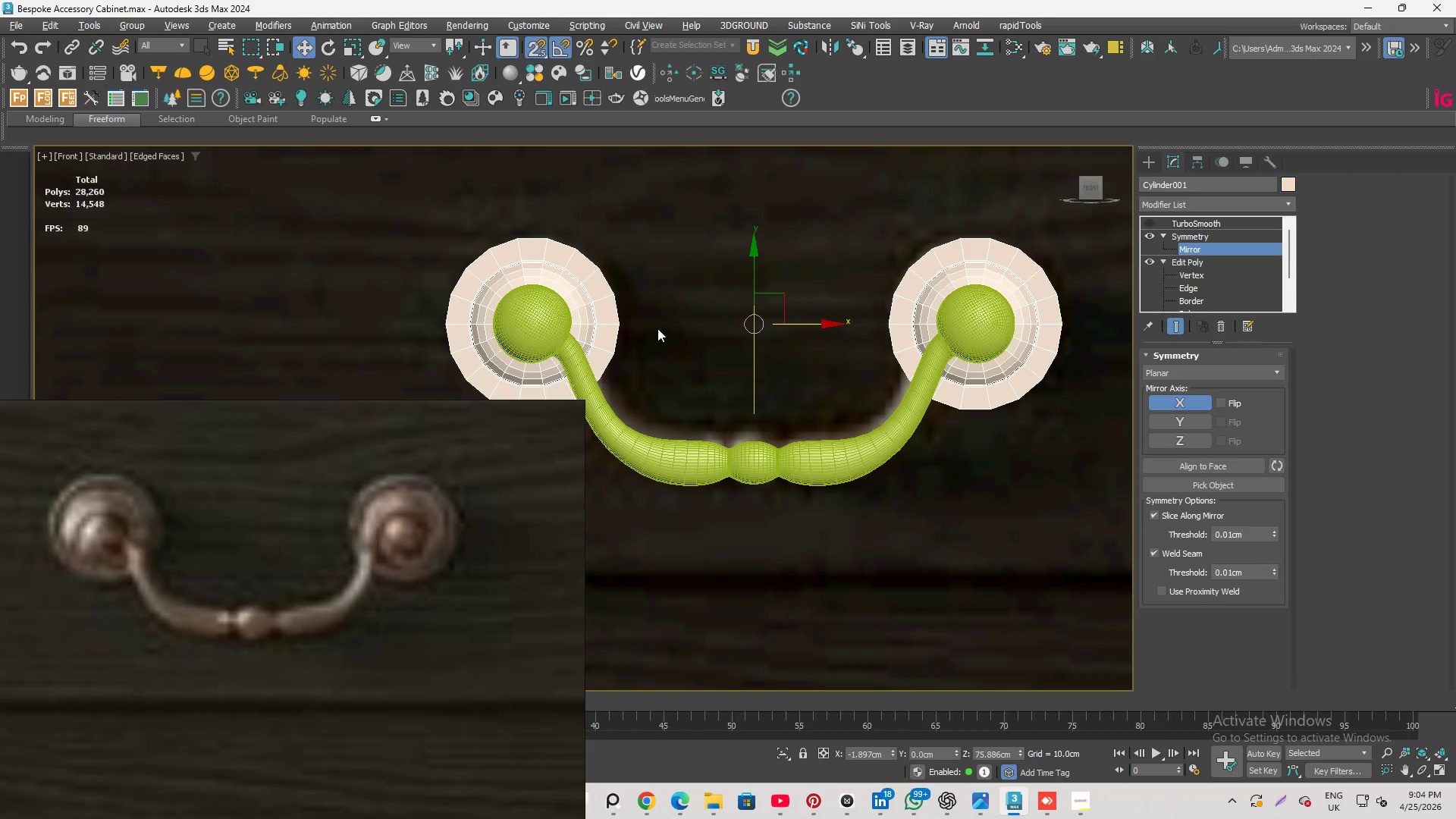 
scroll: coordinate [823, 311], scroll_direction: up, amount: 1.0
 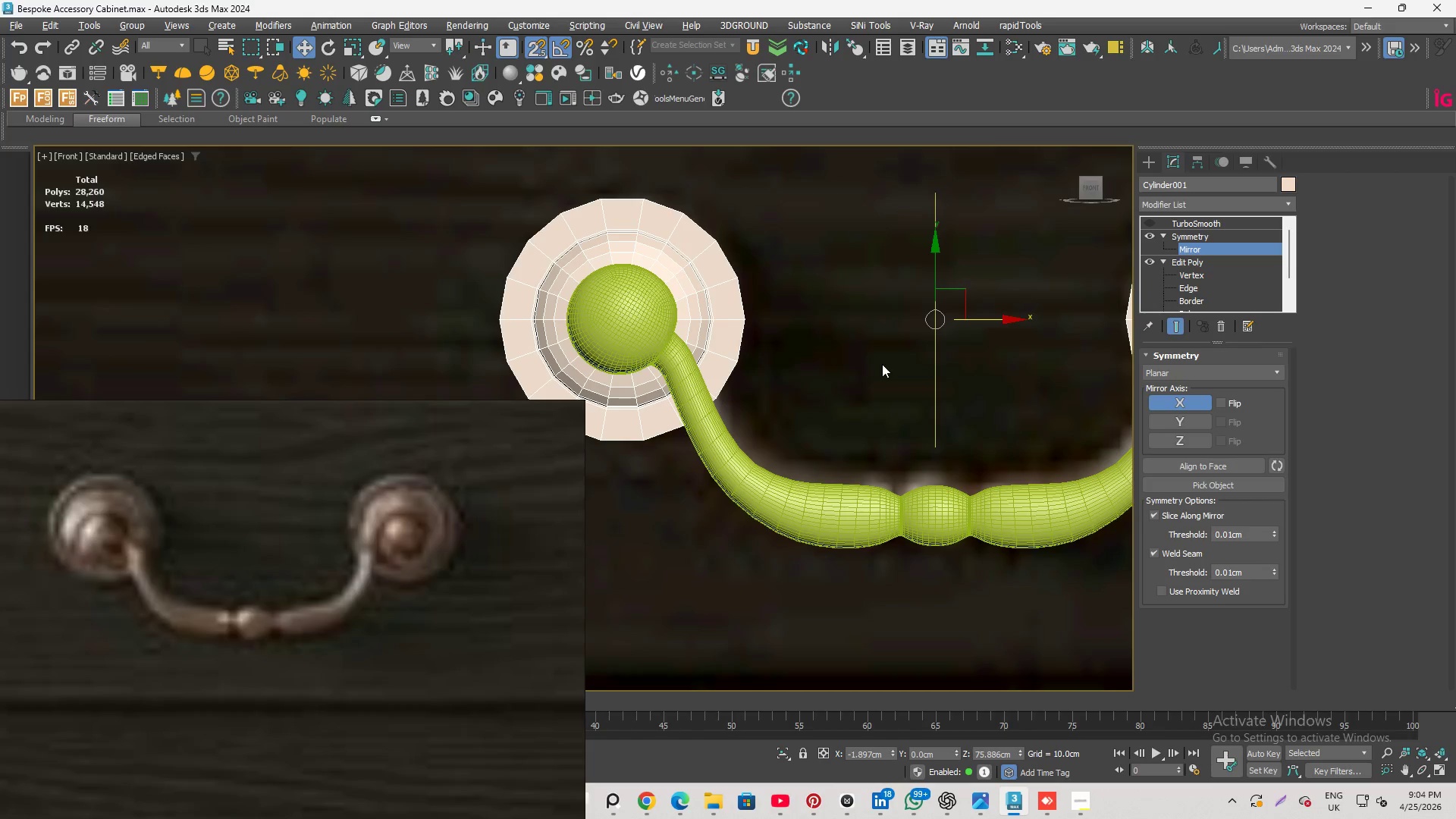 
key(Q)
 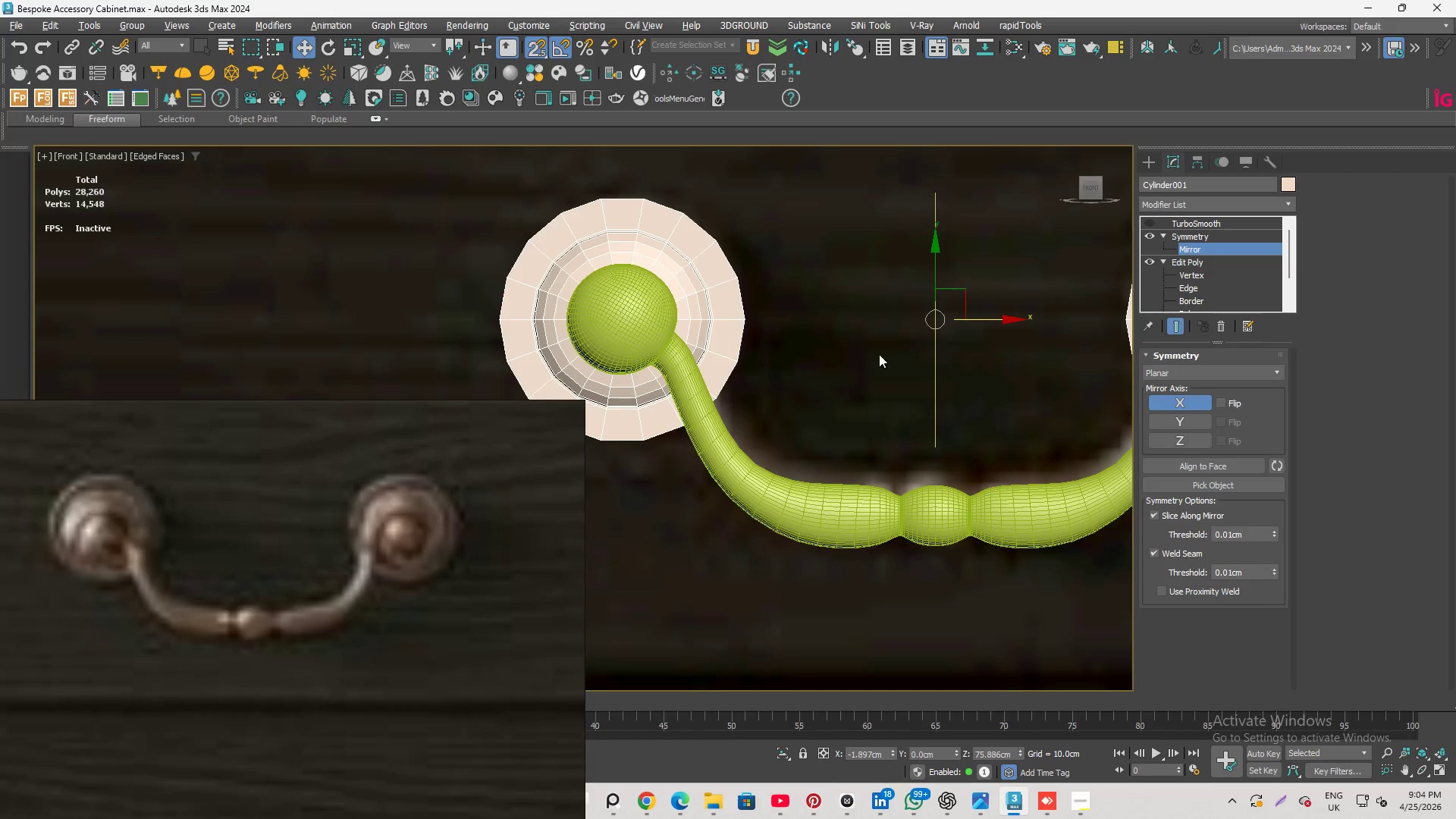 
scroll: coordinate [818, 334], scroll_direction: down, amount: 1.0
 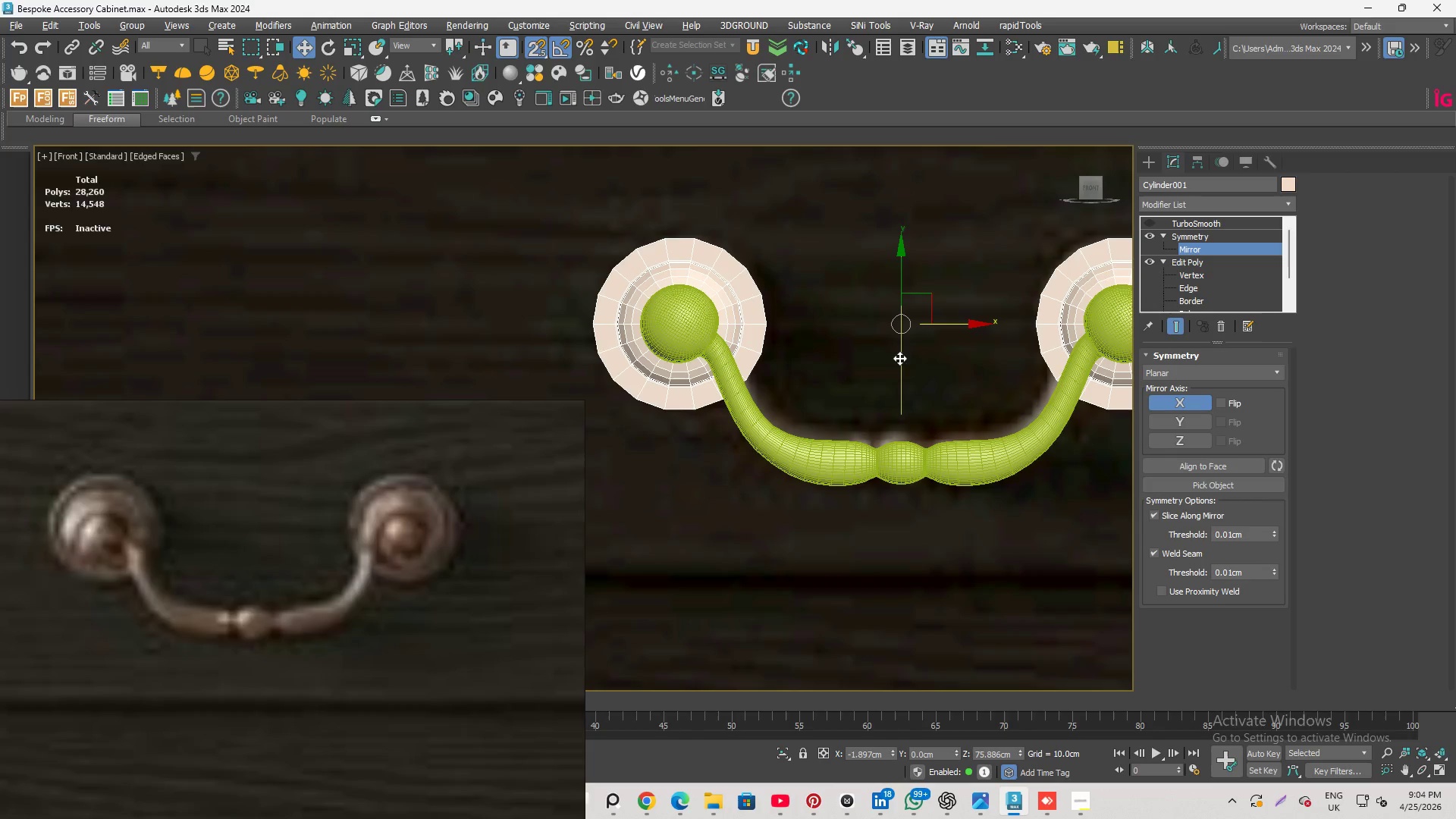 
left_click([902, 358])
 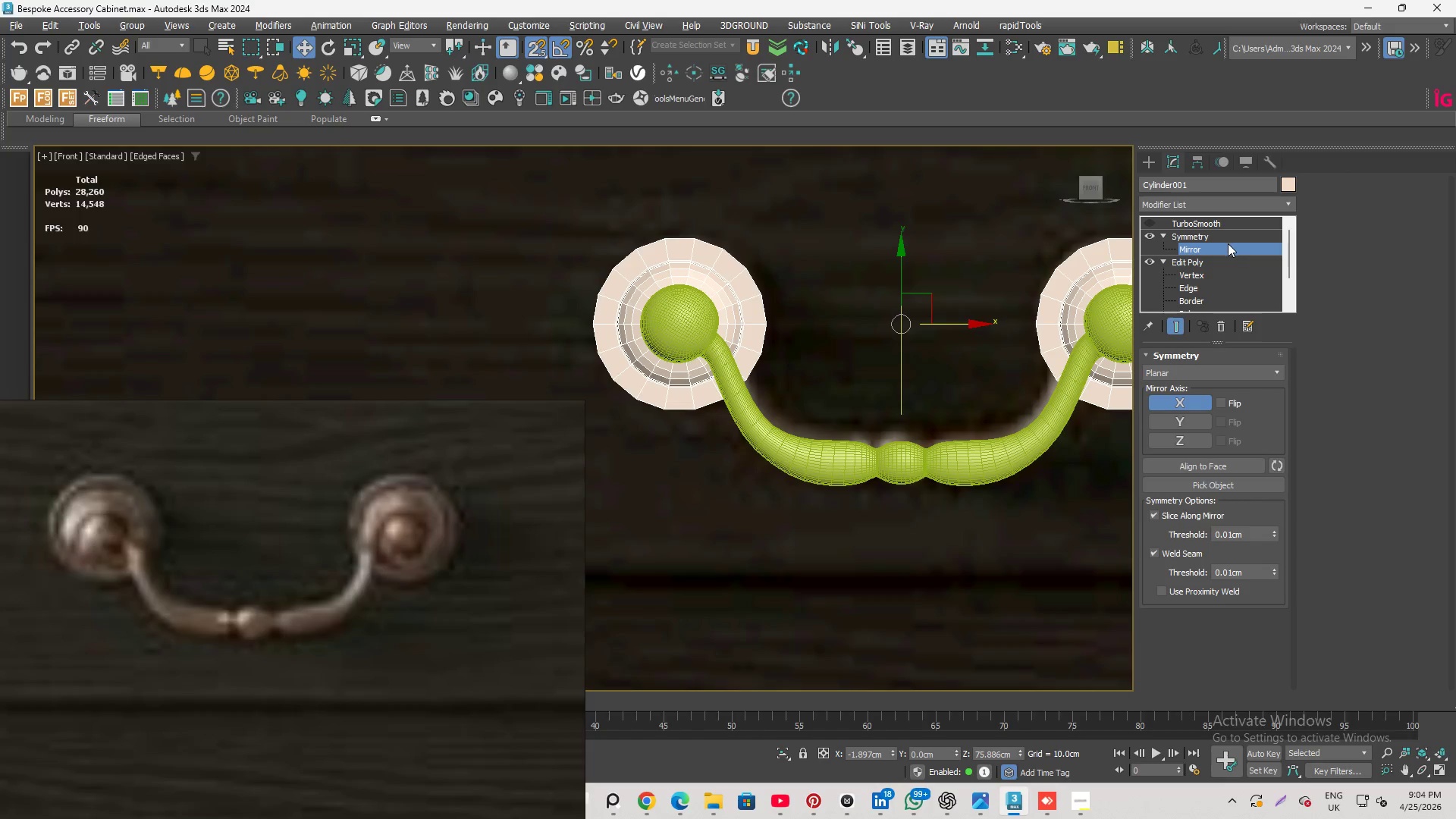 
left_click([1225, 246])
 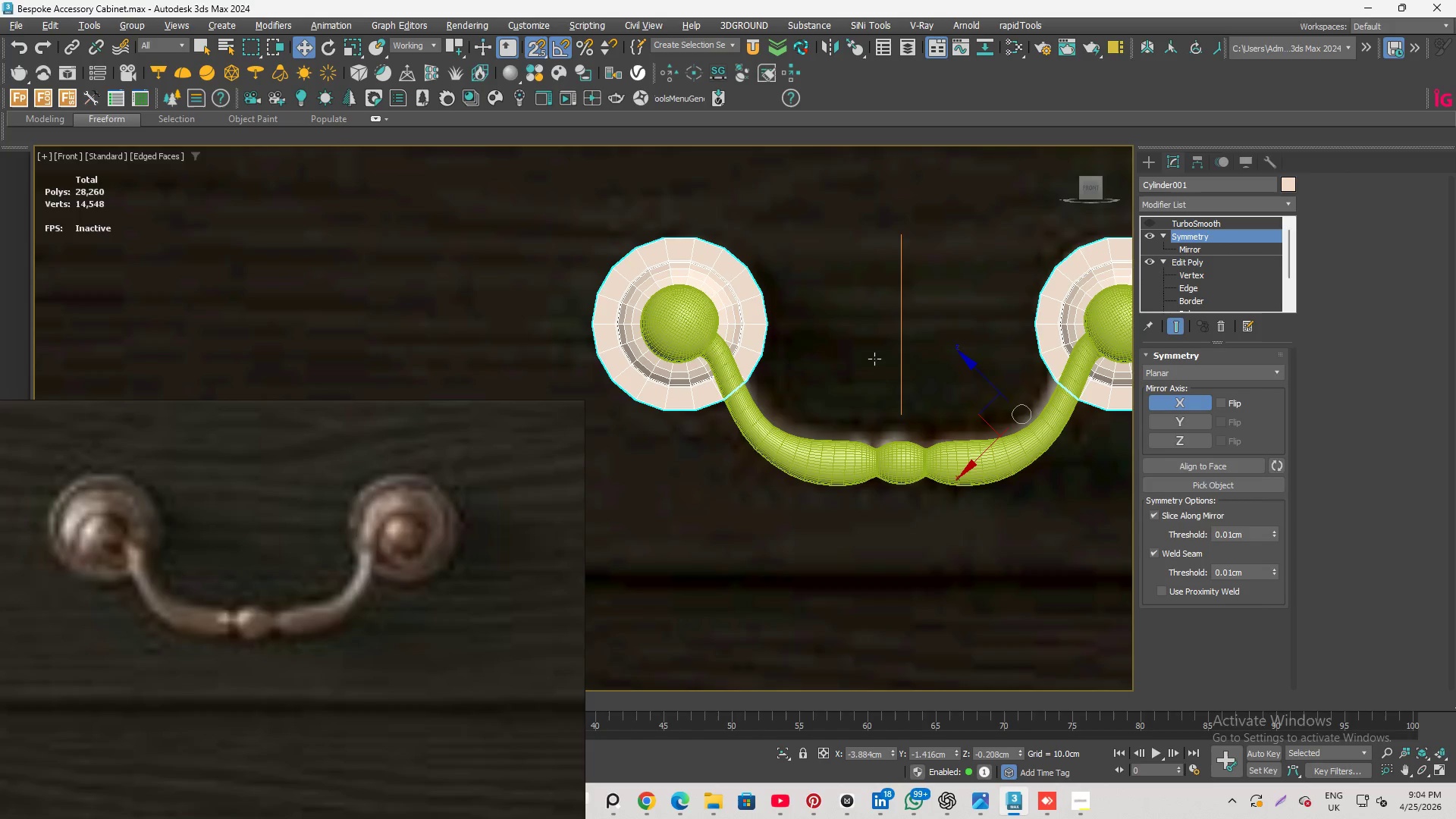 
key(Q)
 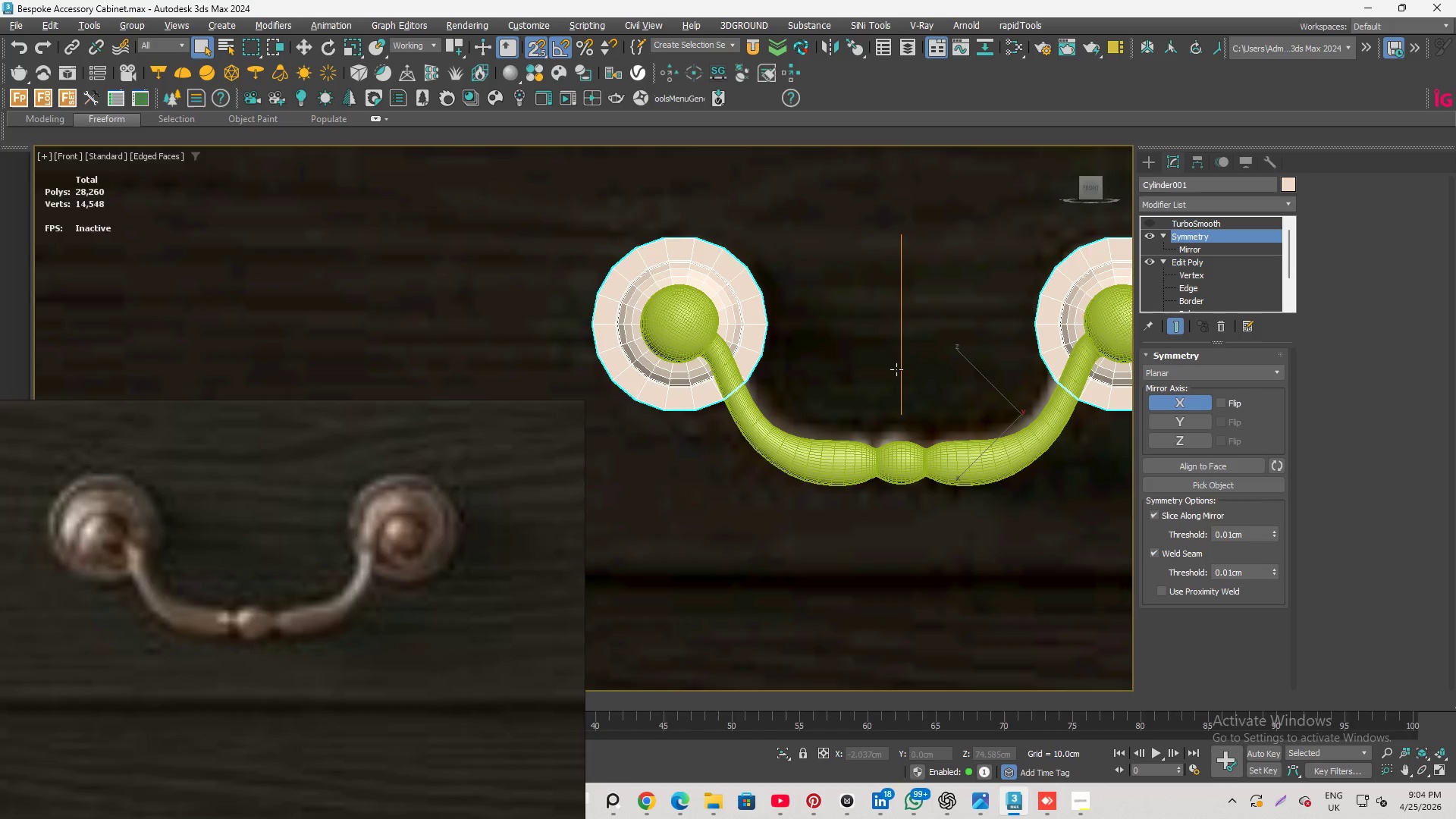 
scroll: coordinate [896, 369], scroll_direction: down, amount: 2.0
 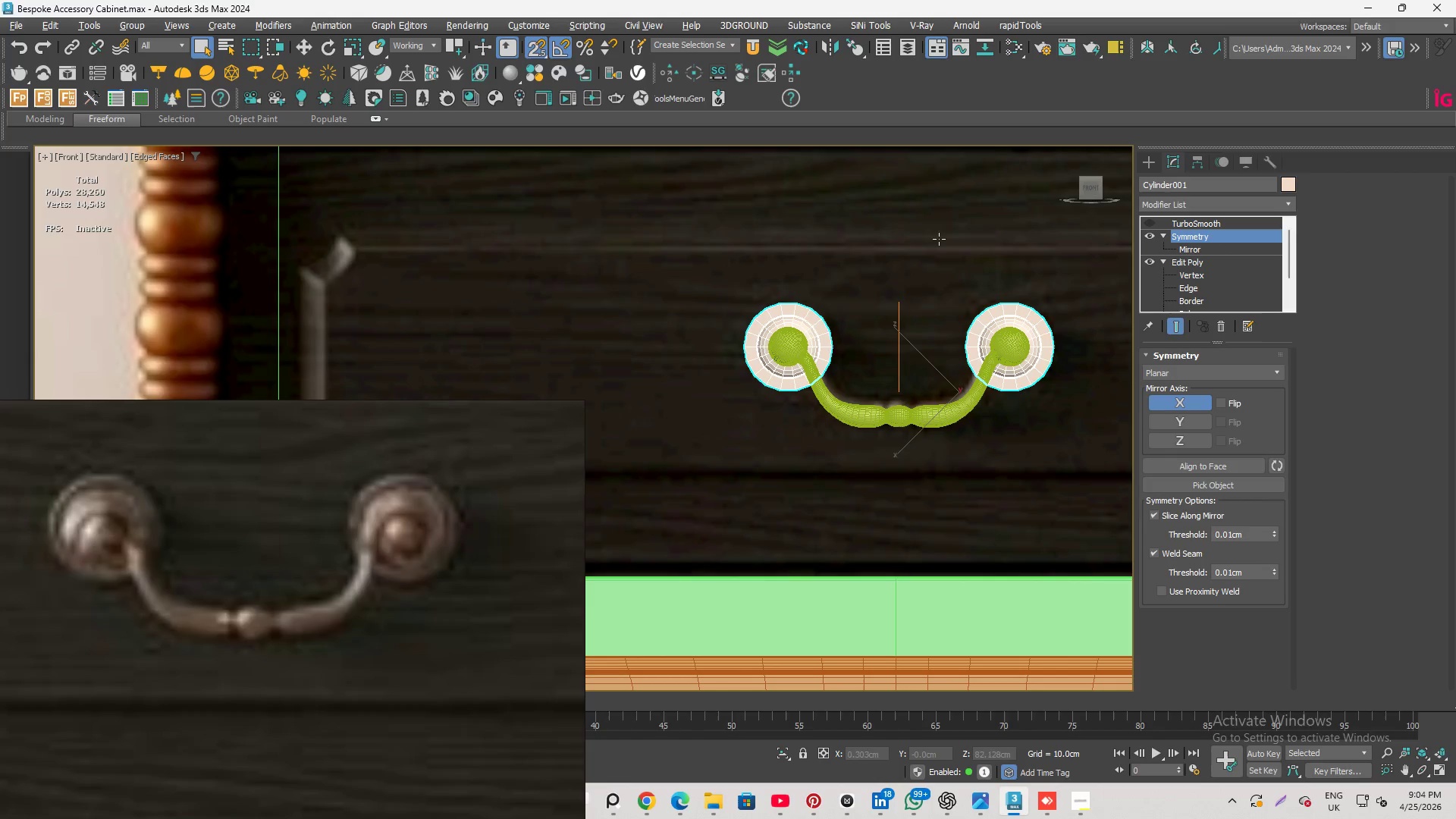 
left_click([975, 253])
 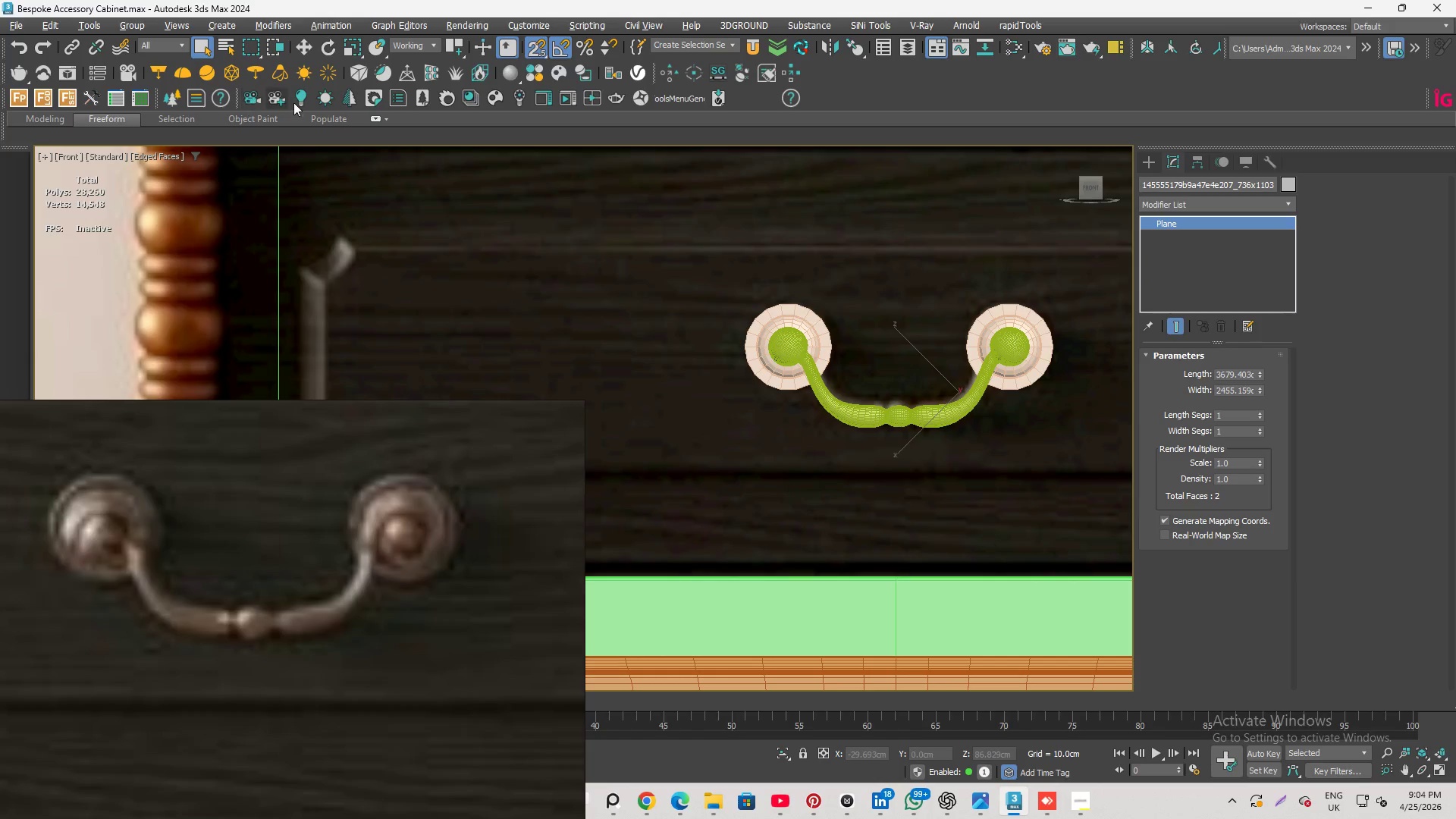 
left_click([425, 38])
 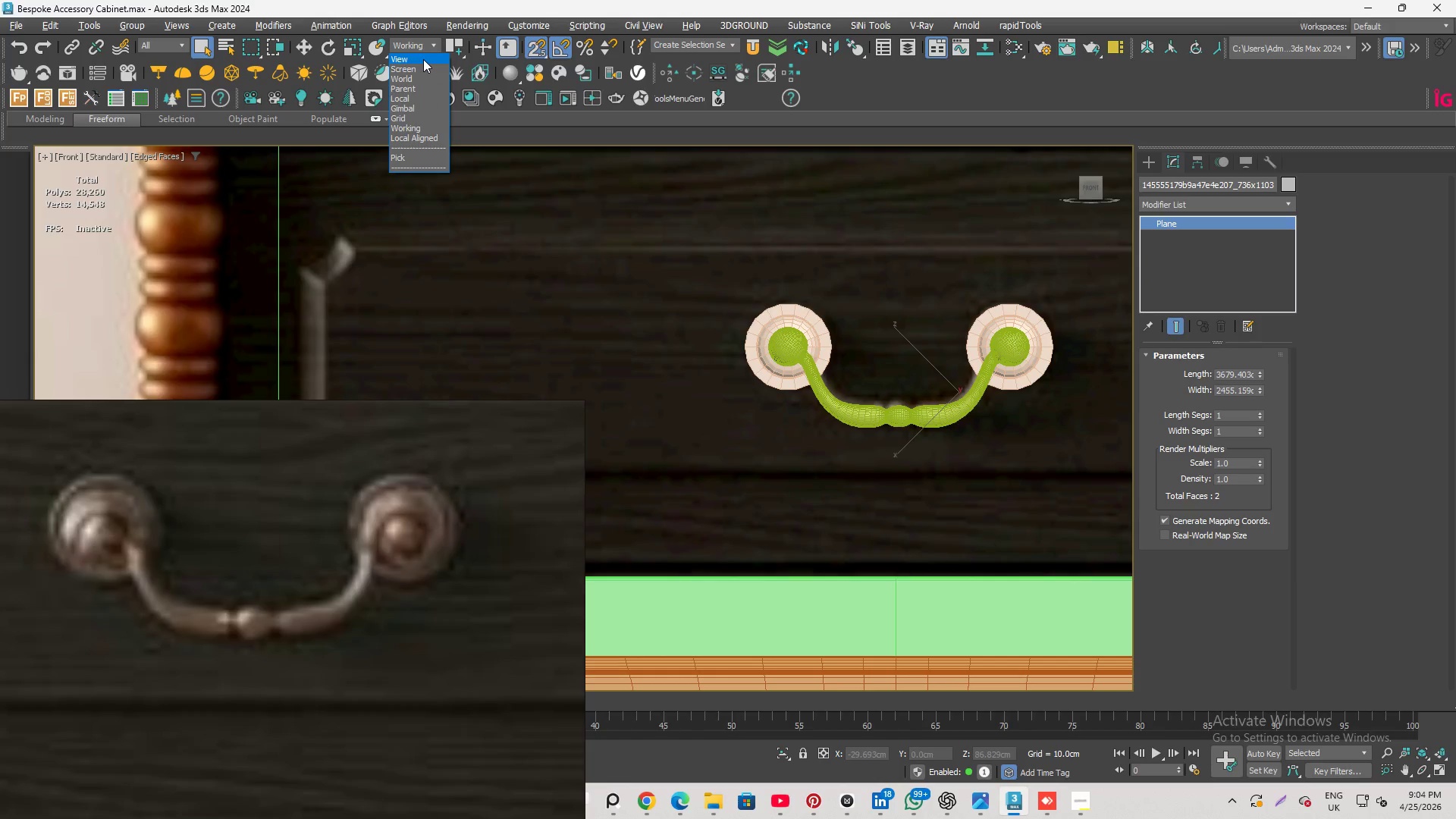 
left_click([423, 59])
 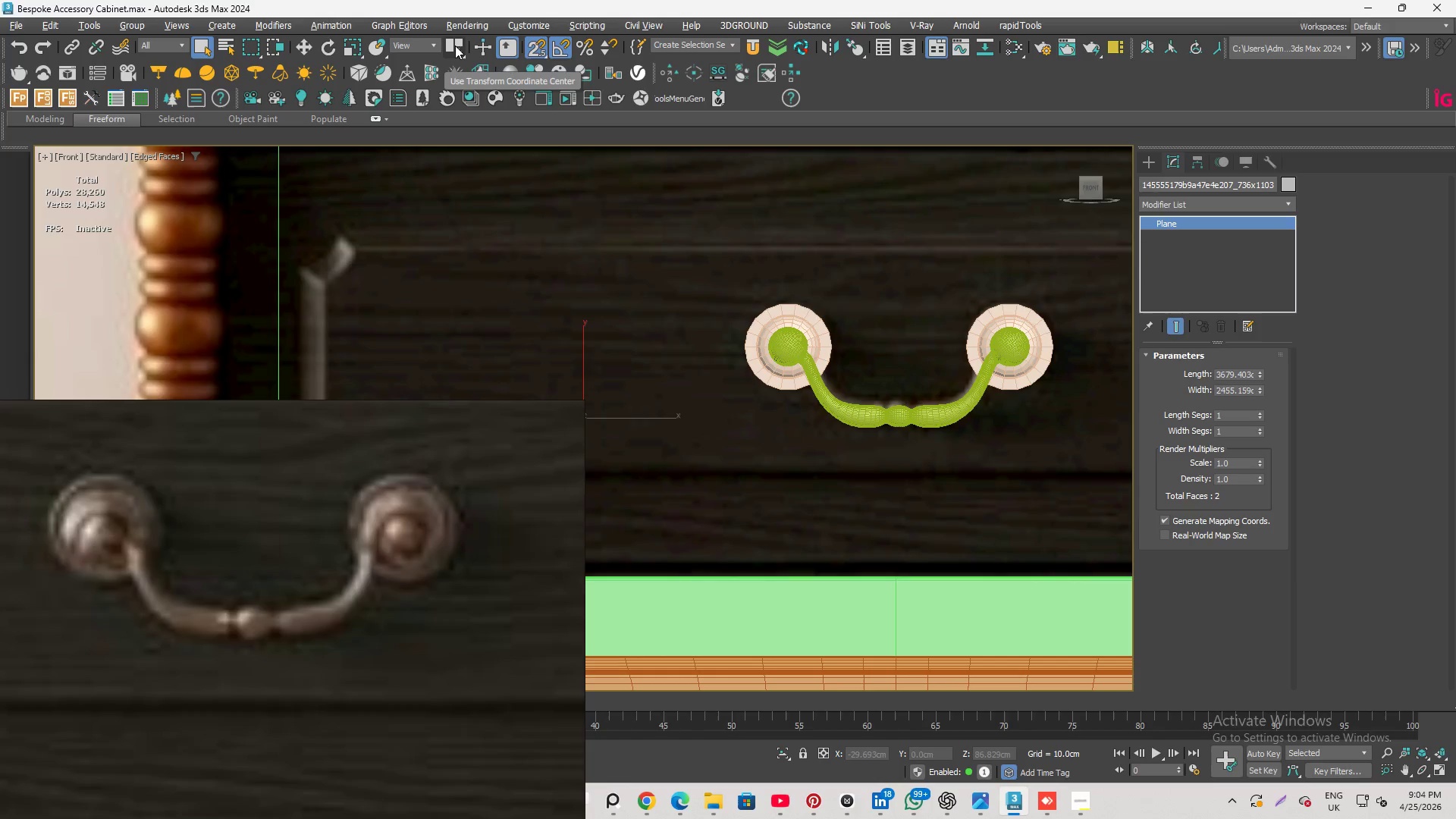 
left_click_drag(start_coordinate=[455, 46], to_coordinate=[455, 91])
 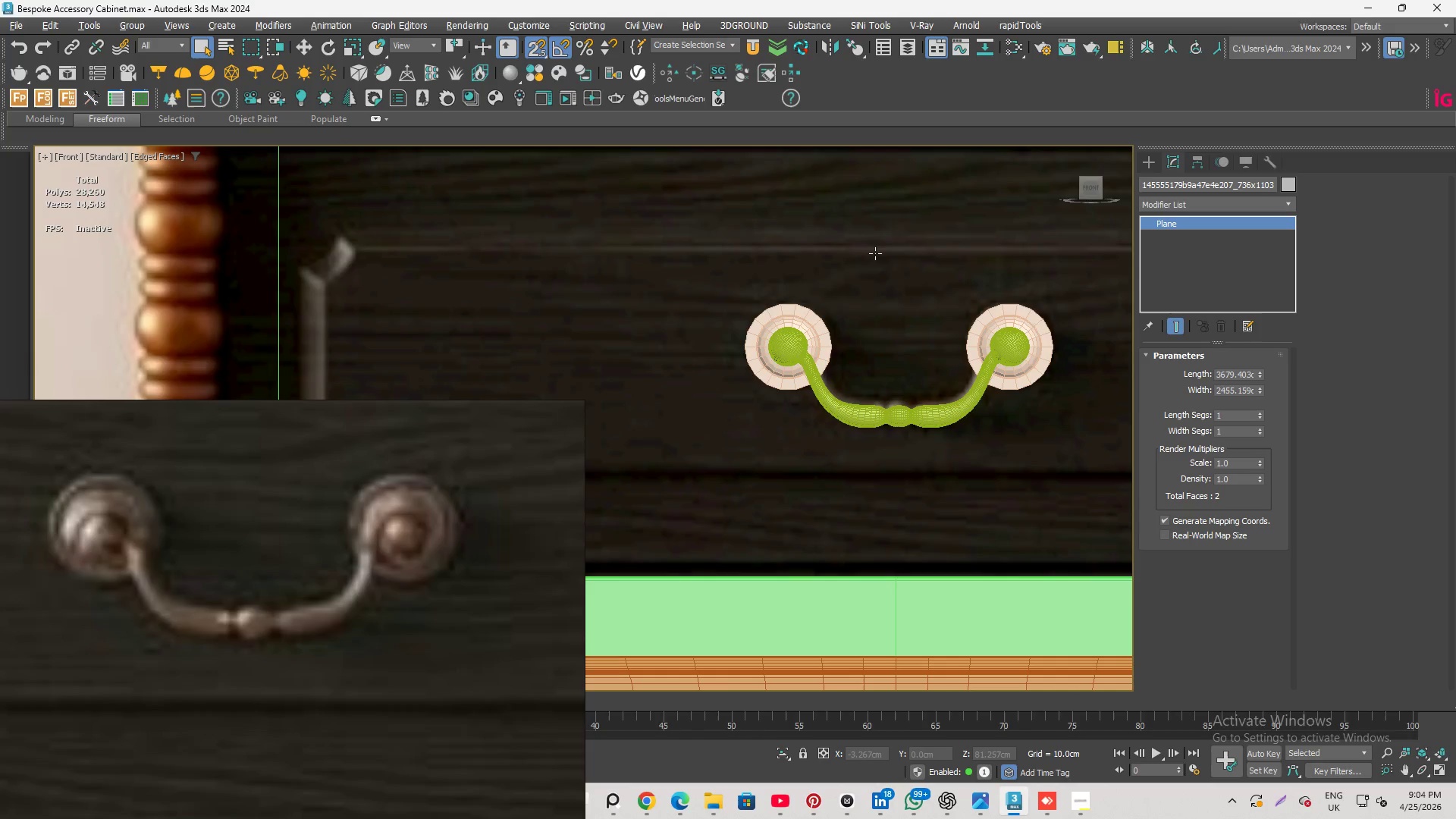 
left_click([894, 243])
 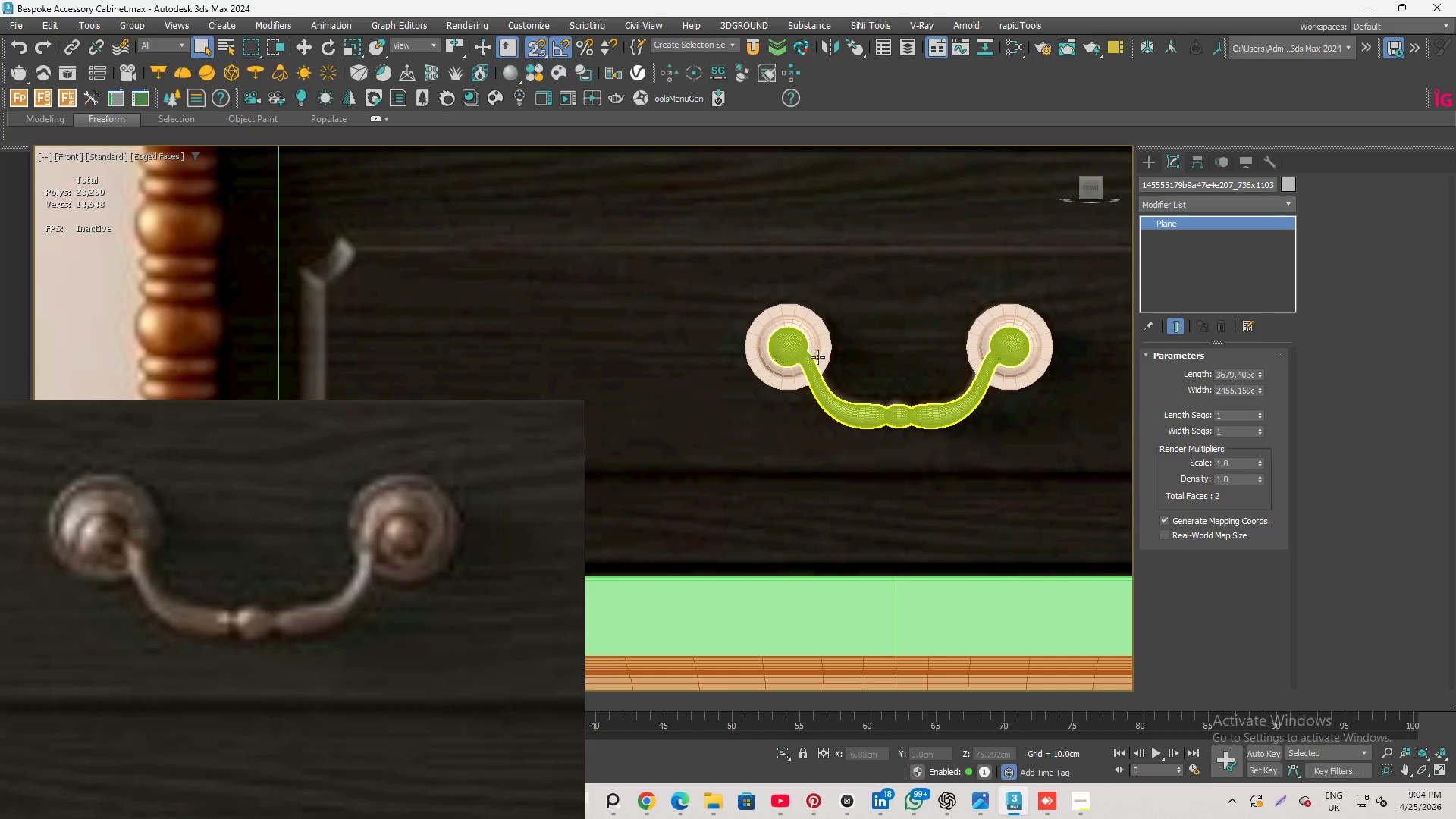 
left_click([1006, 331])
 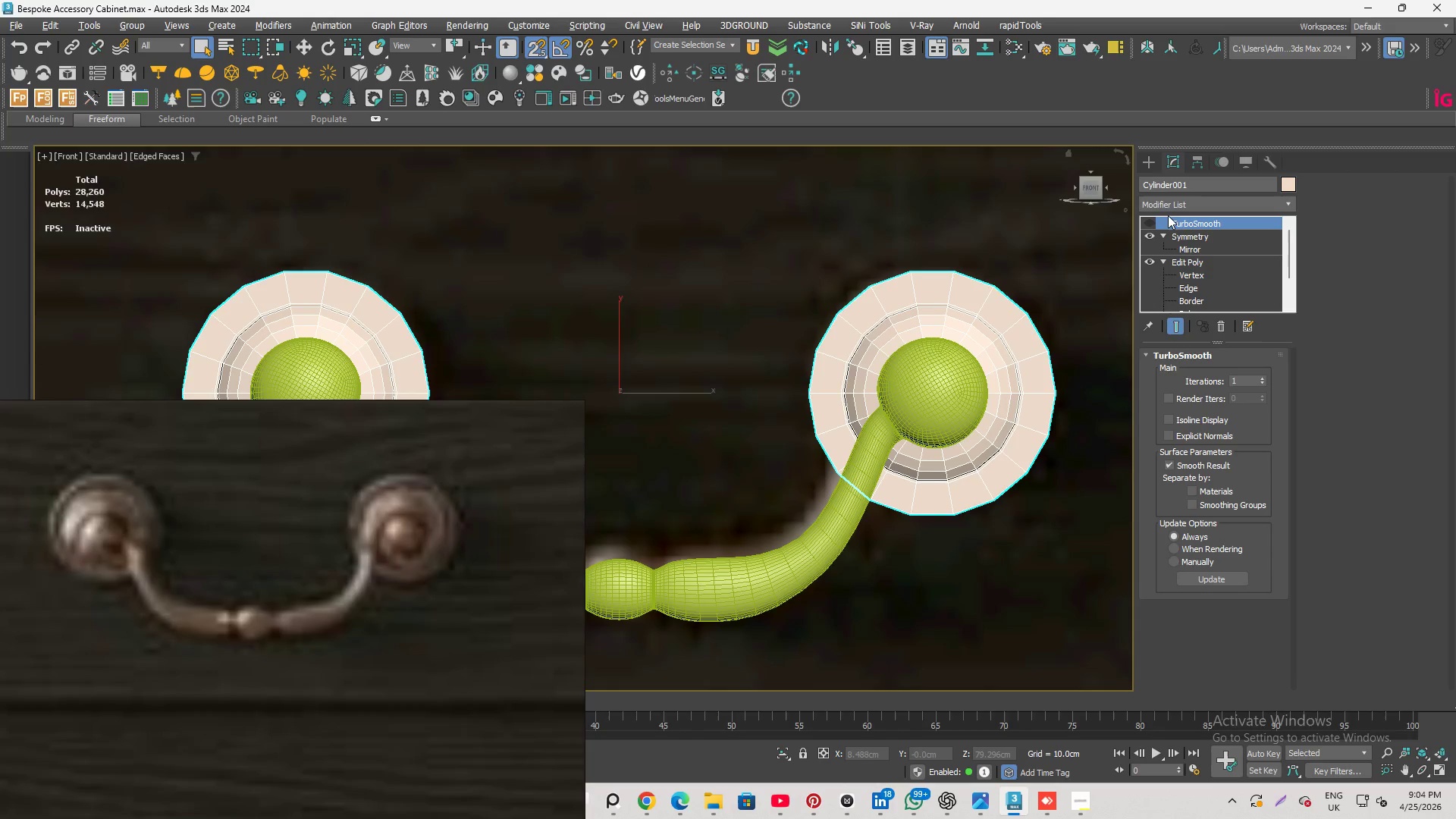 
scroll: coordinate [1006, 335], scroll_direction: up, amount: 3.0
 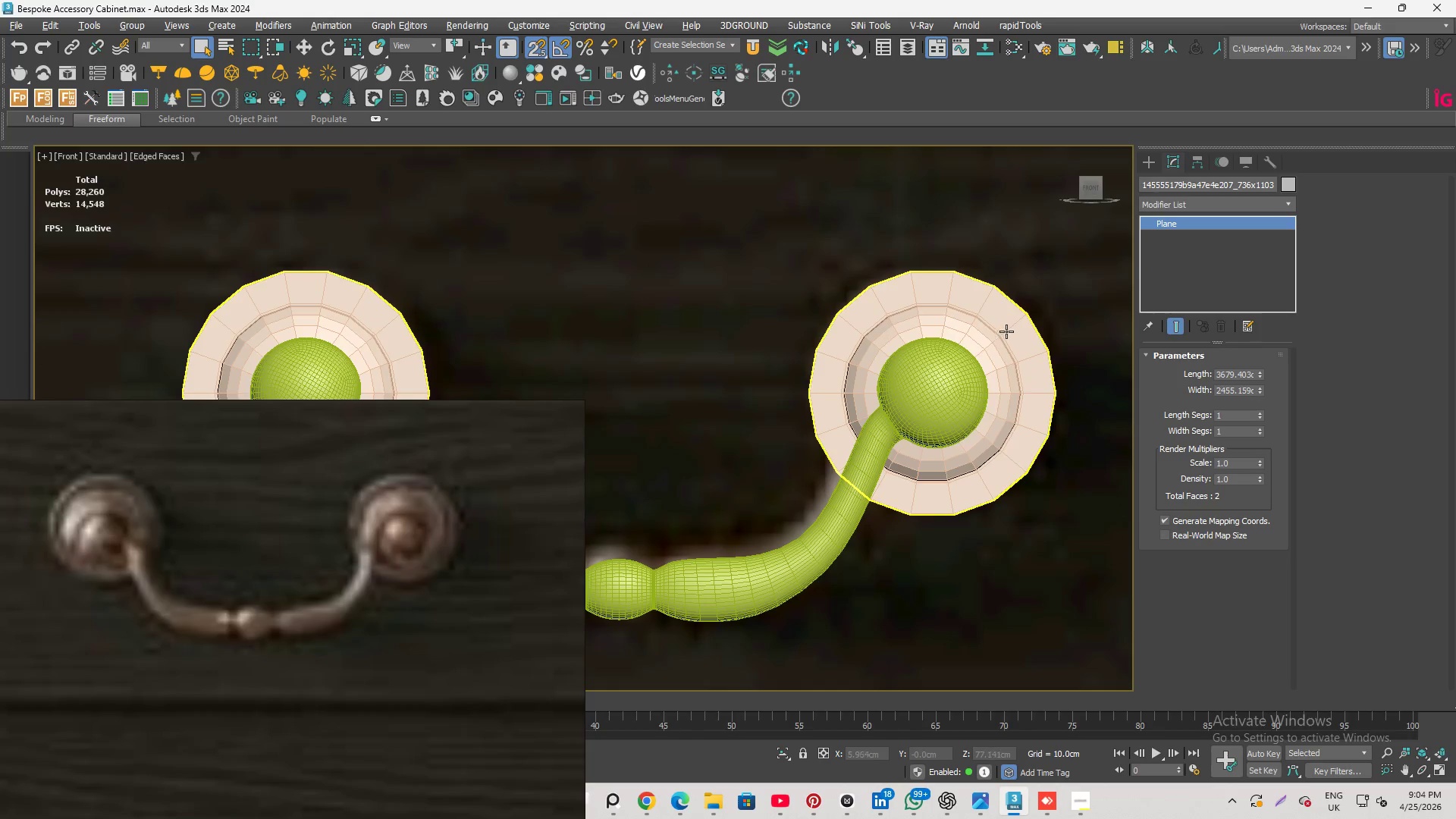 
left_click([1151, 220])
 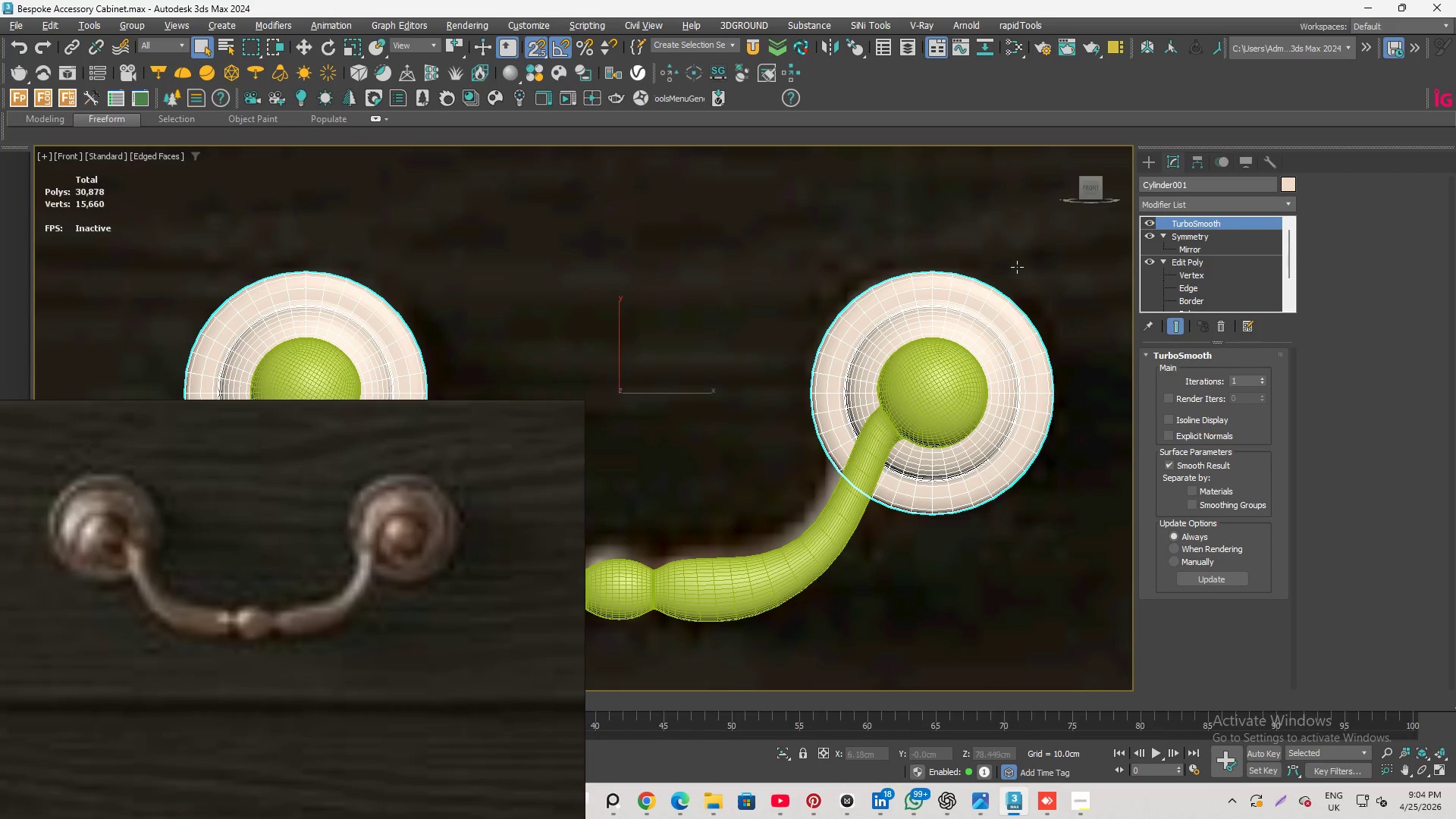 
left_click([1029, 248])
 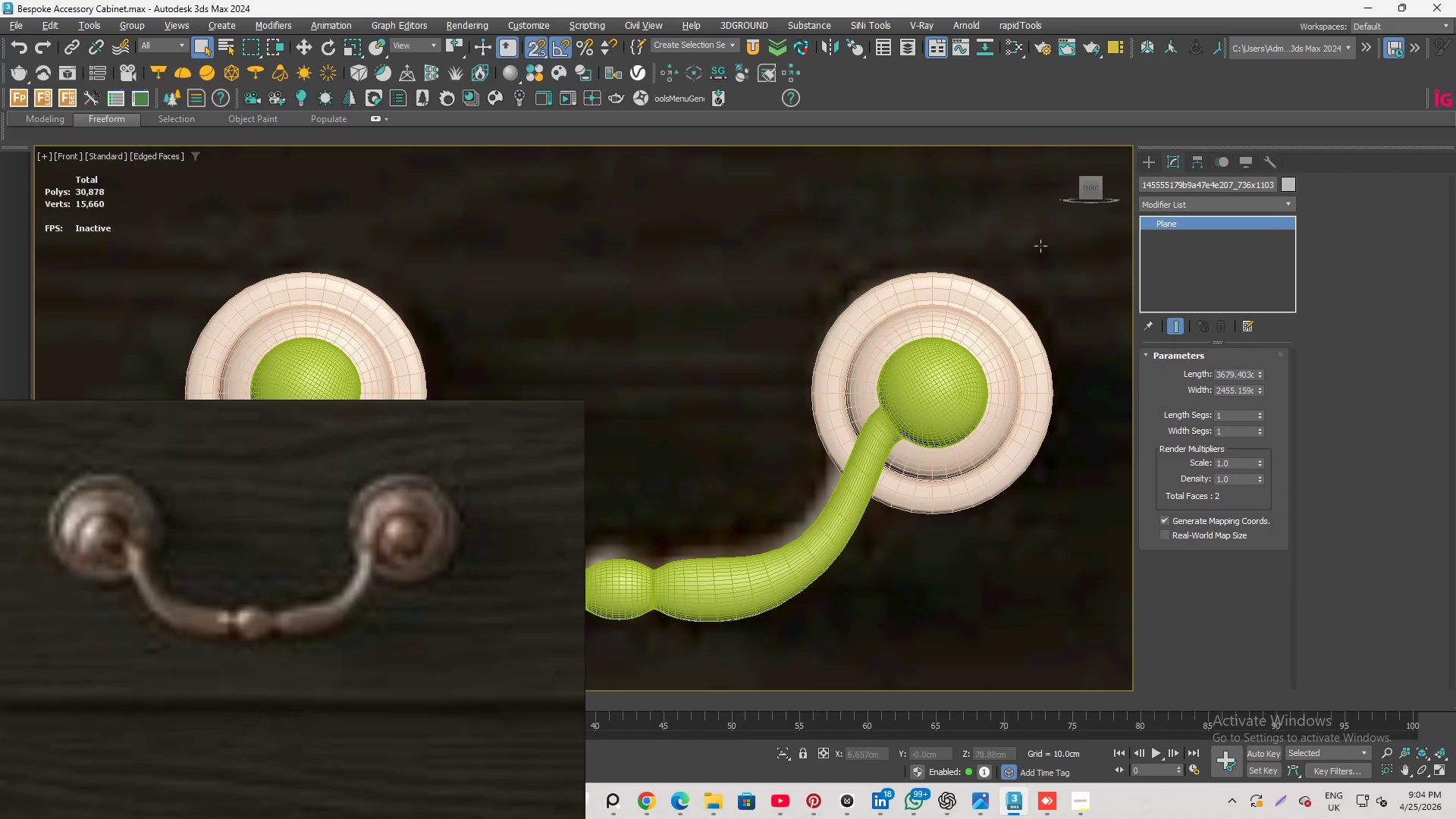 
scroll: coordinate [1043, 251], scroll_direction: down, amount: 2.0
 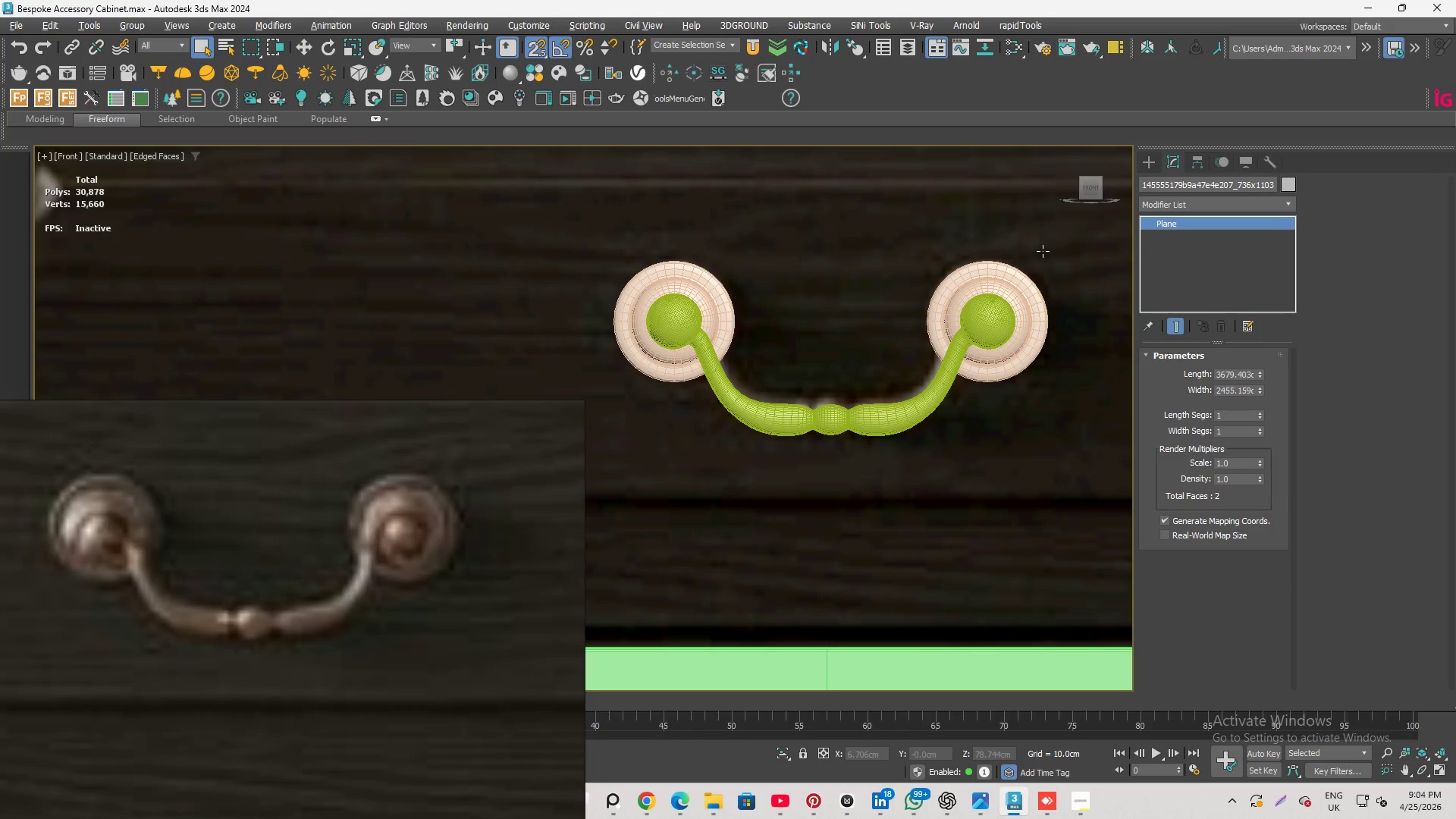 
key(F4)
 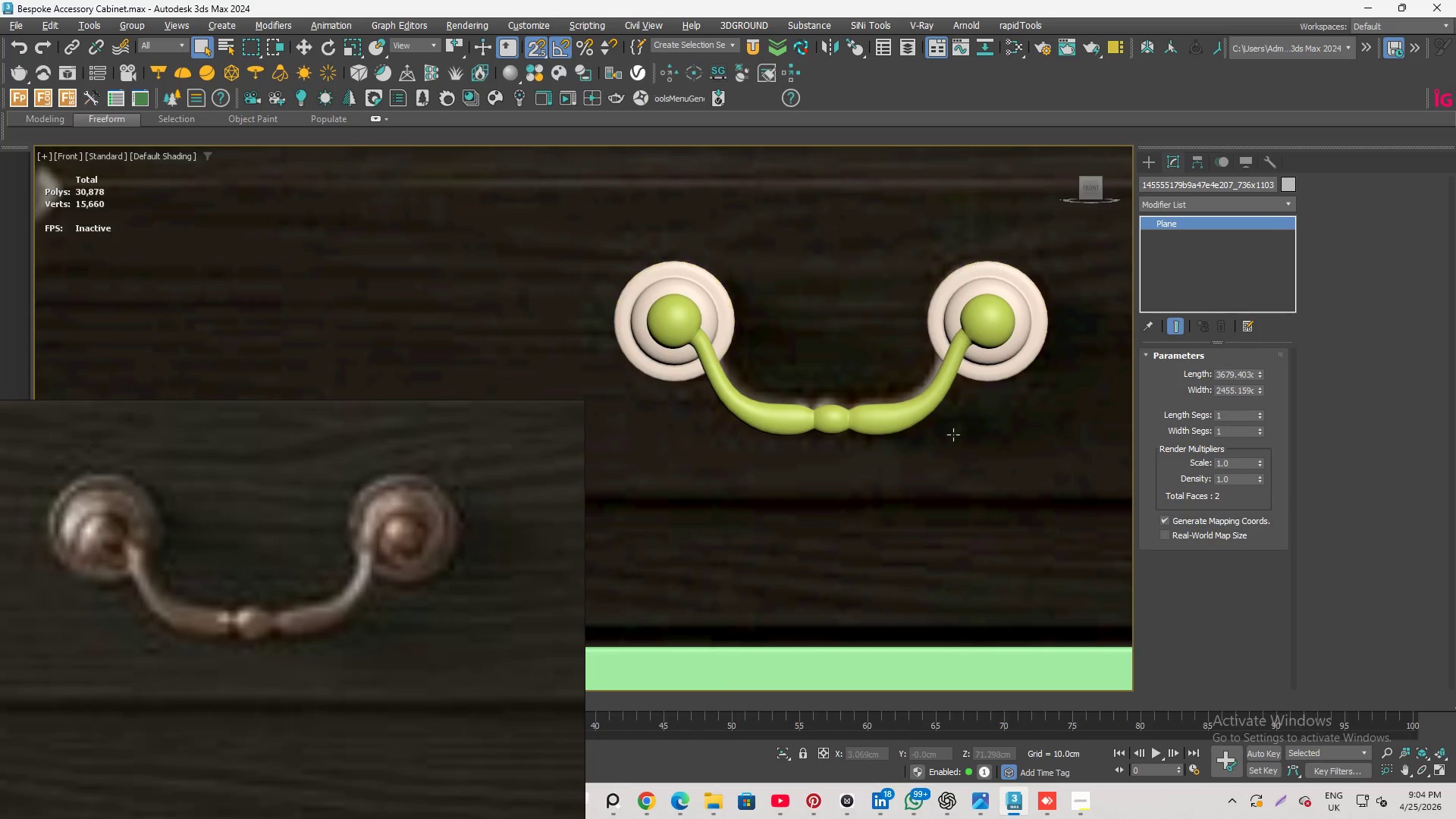 
scroll: coordinate [954, 435], scroll_direction: none, amount: 0.0
 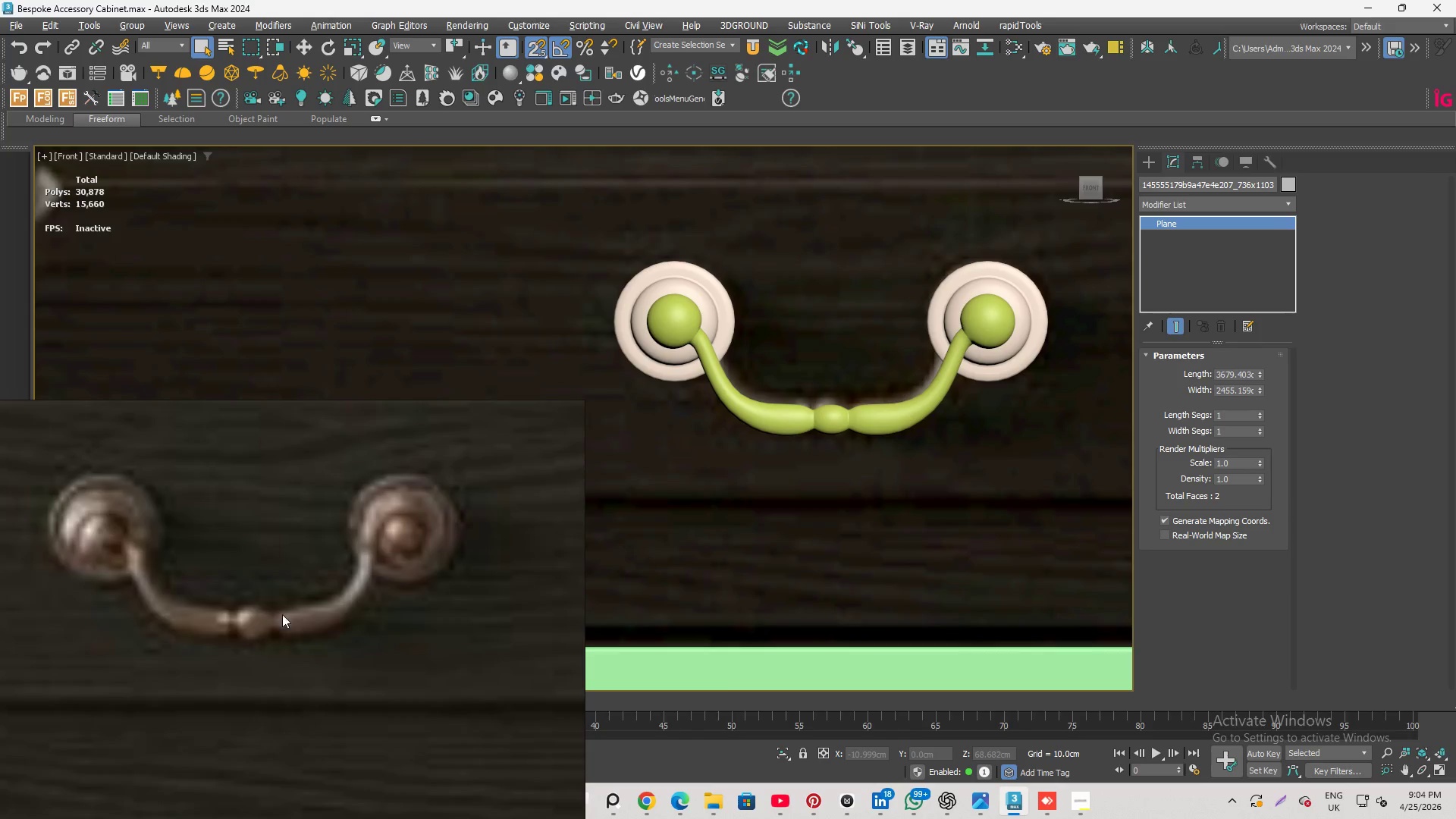 
scroll: coordinate [836, 397], scroll_direction: up, amount: 8.0
 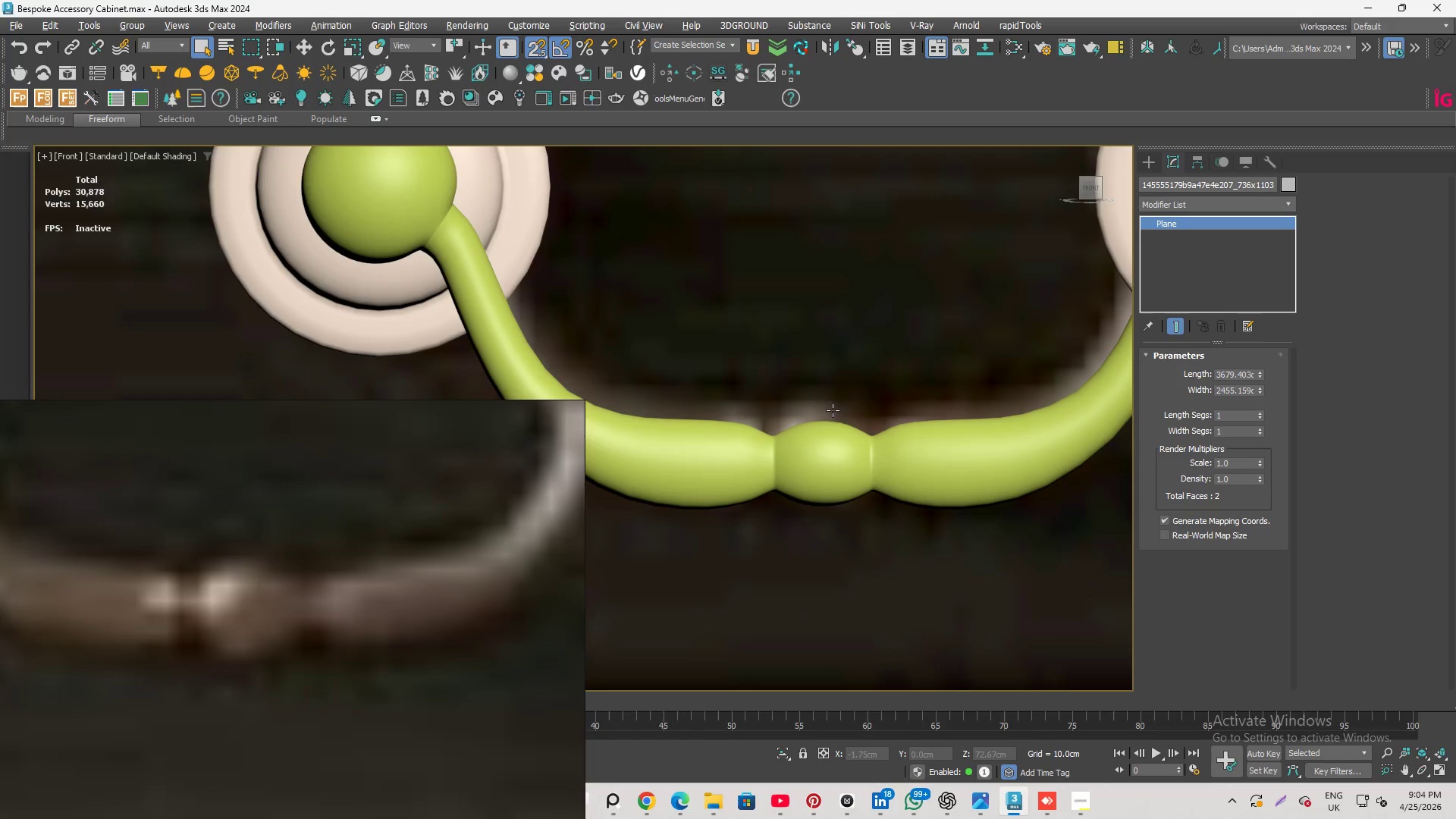 
scroll: coordinate [268, 582], scroll_direction: down, amount: 11.0
 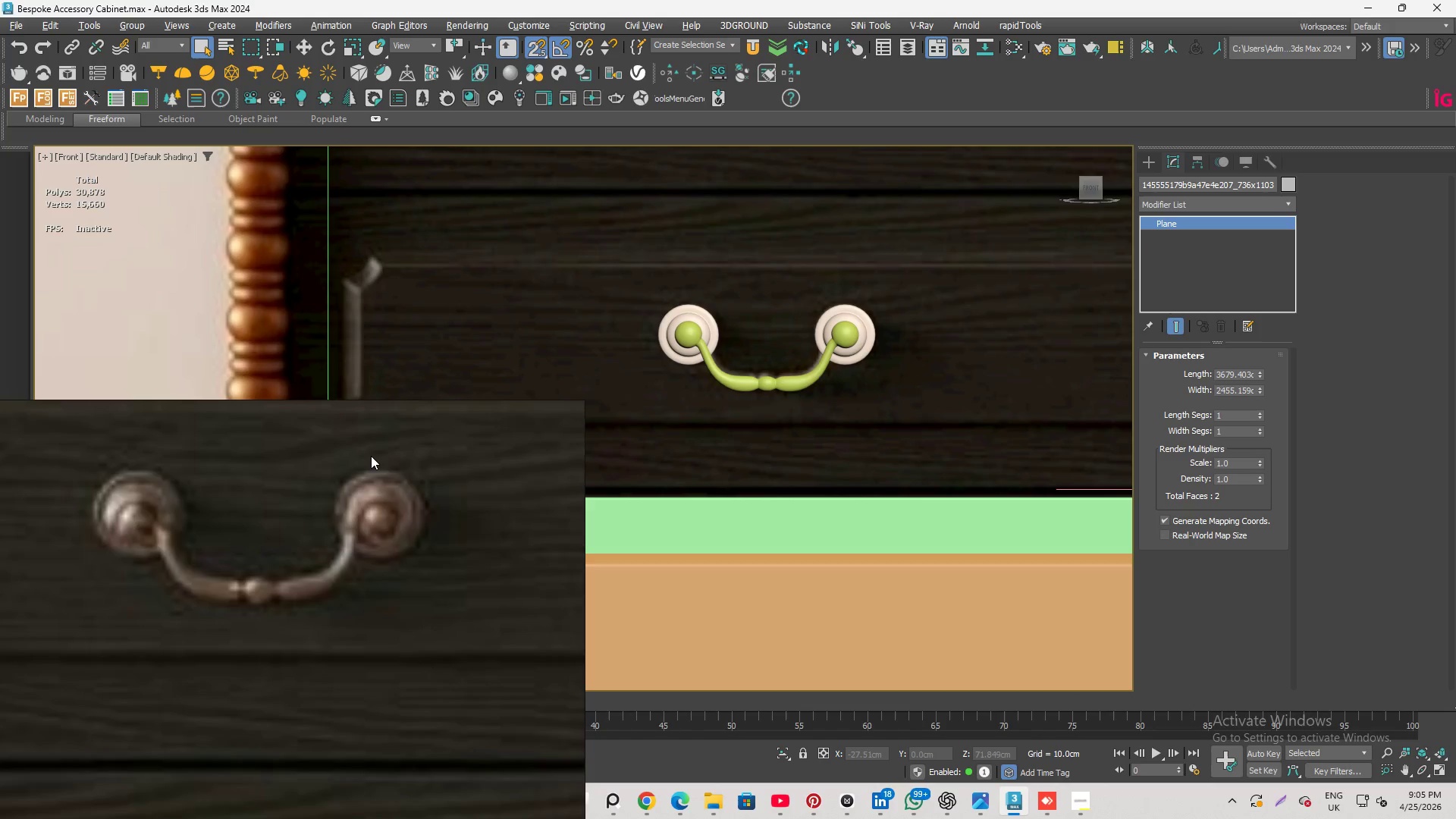 
scroll: coordinate [862, 311], scroll_direction: up, amount: 5.0
 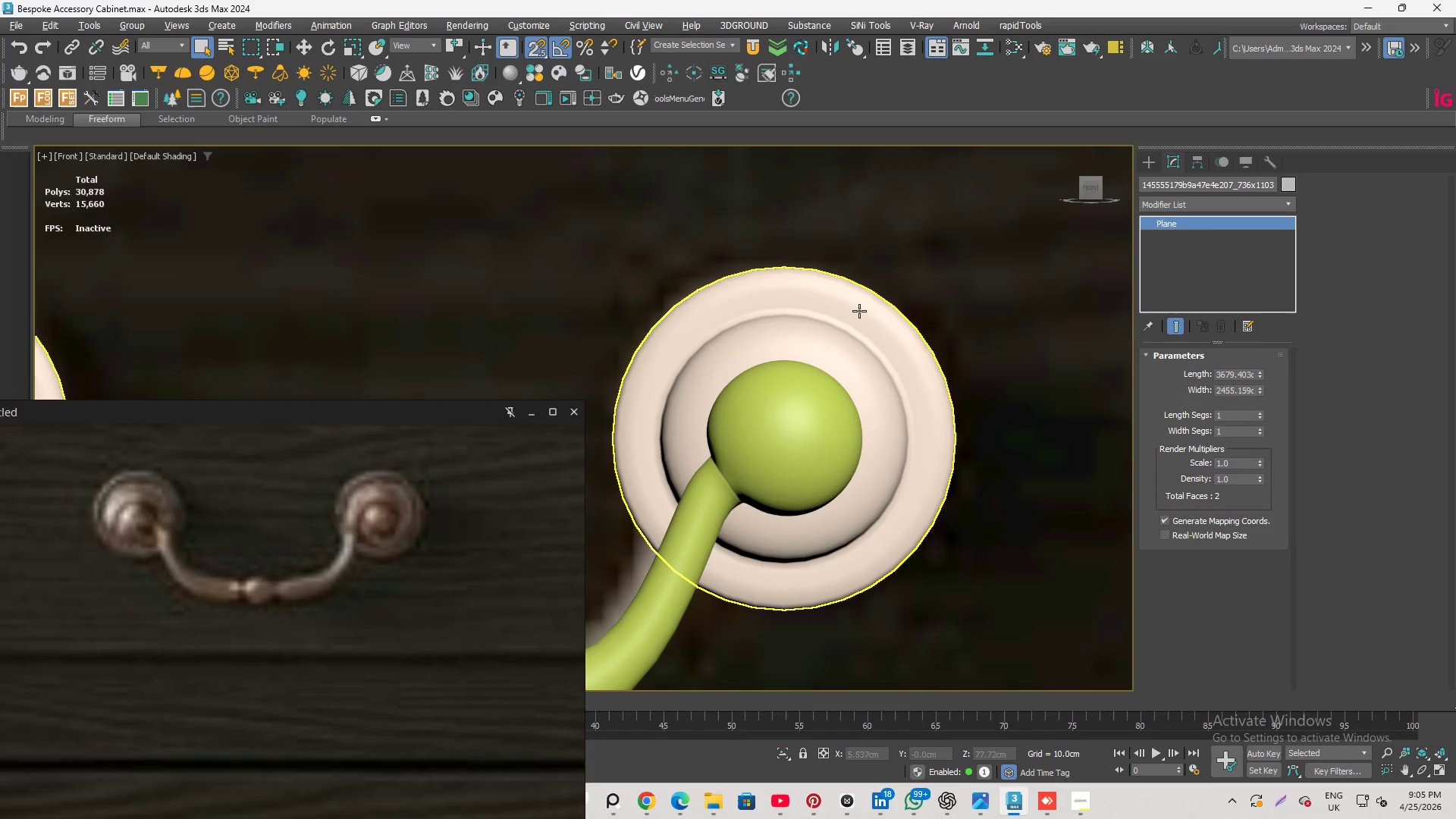 
left_click([859, 311])
 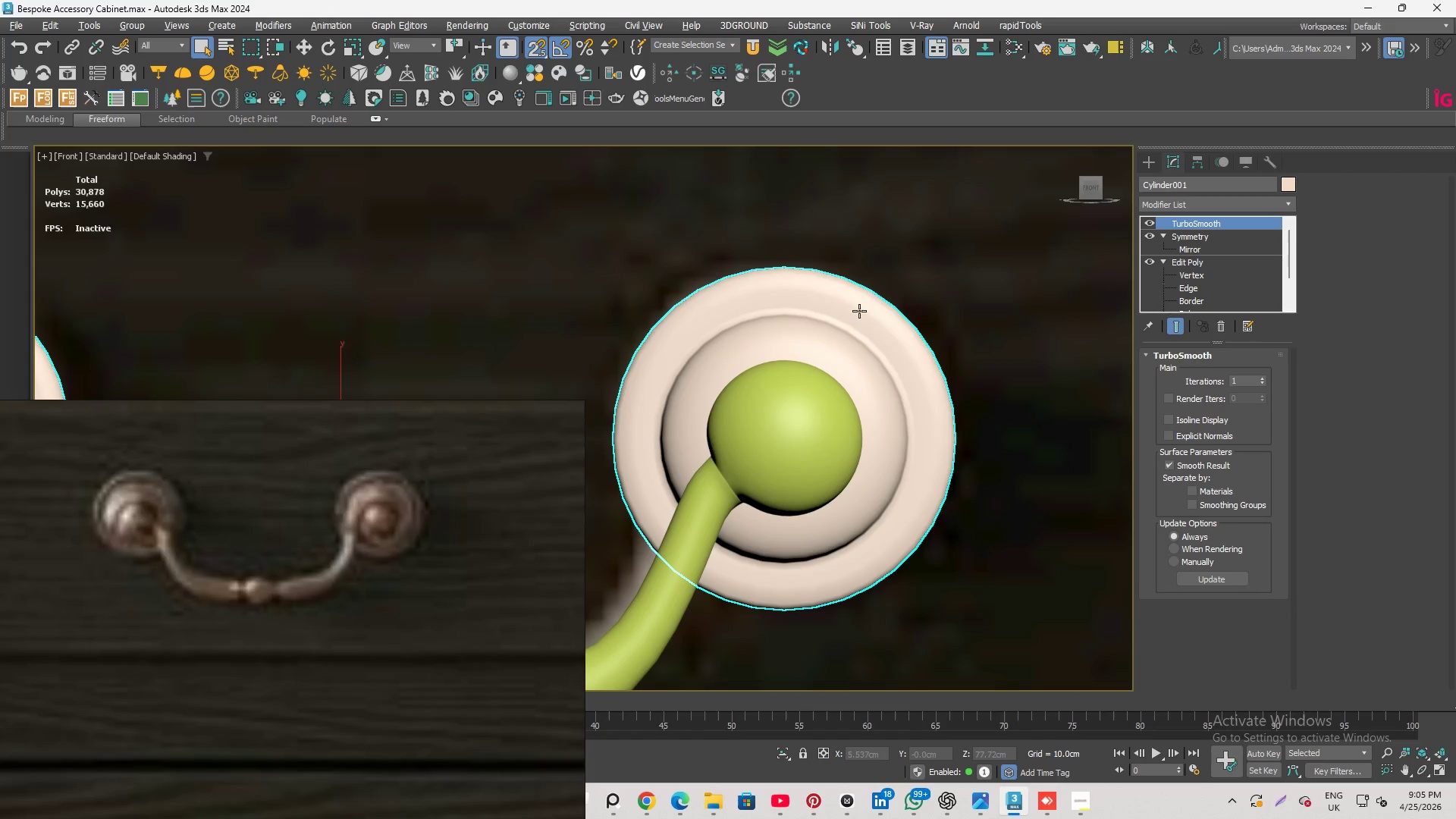 
hold_key(key=AltLeft, duration=1.56)
 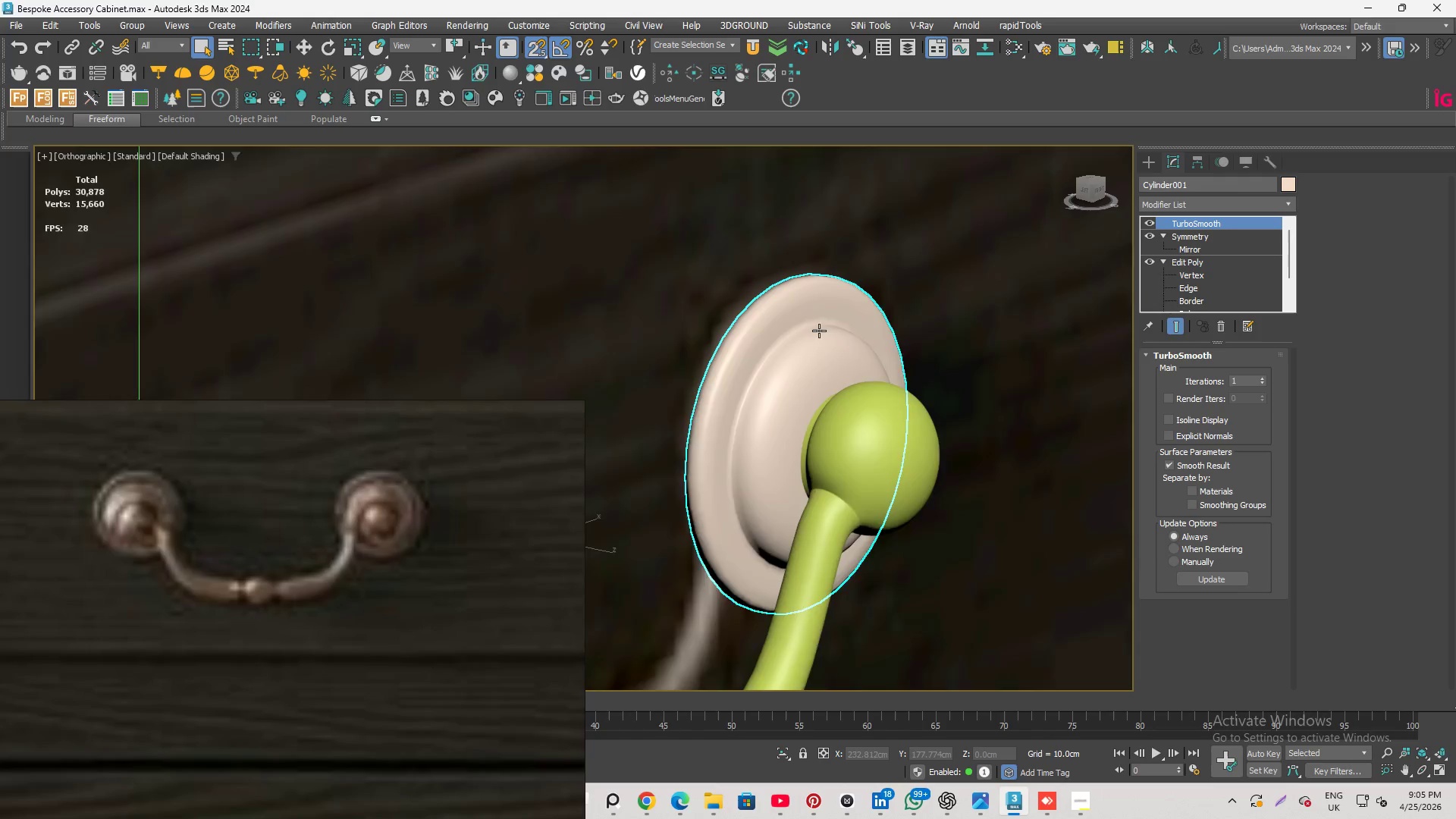 
scroll: coordinate [819, 331], scroll_direction: up, amount: 1.0
 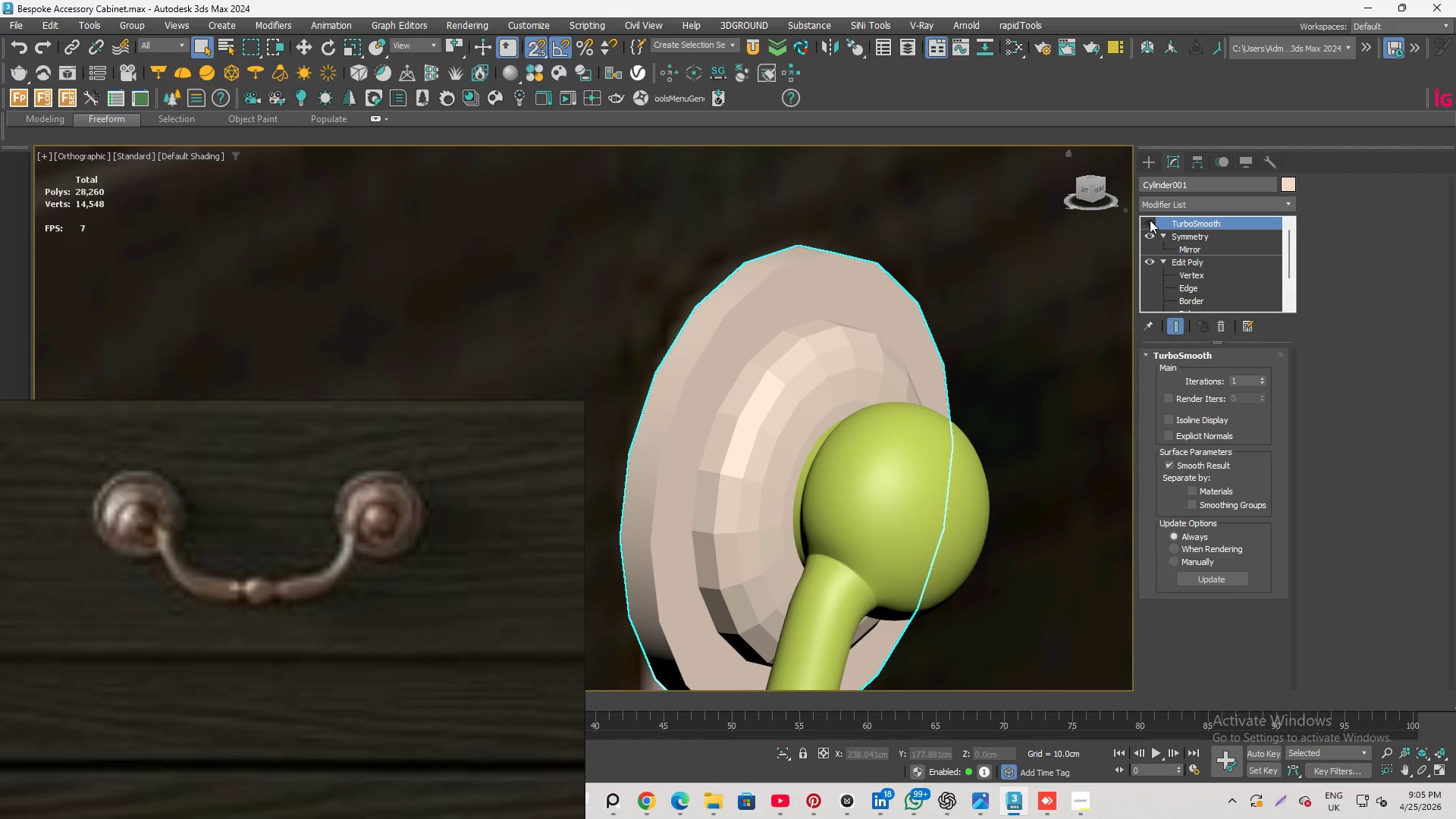 
key(F4)
 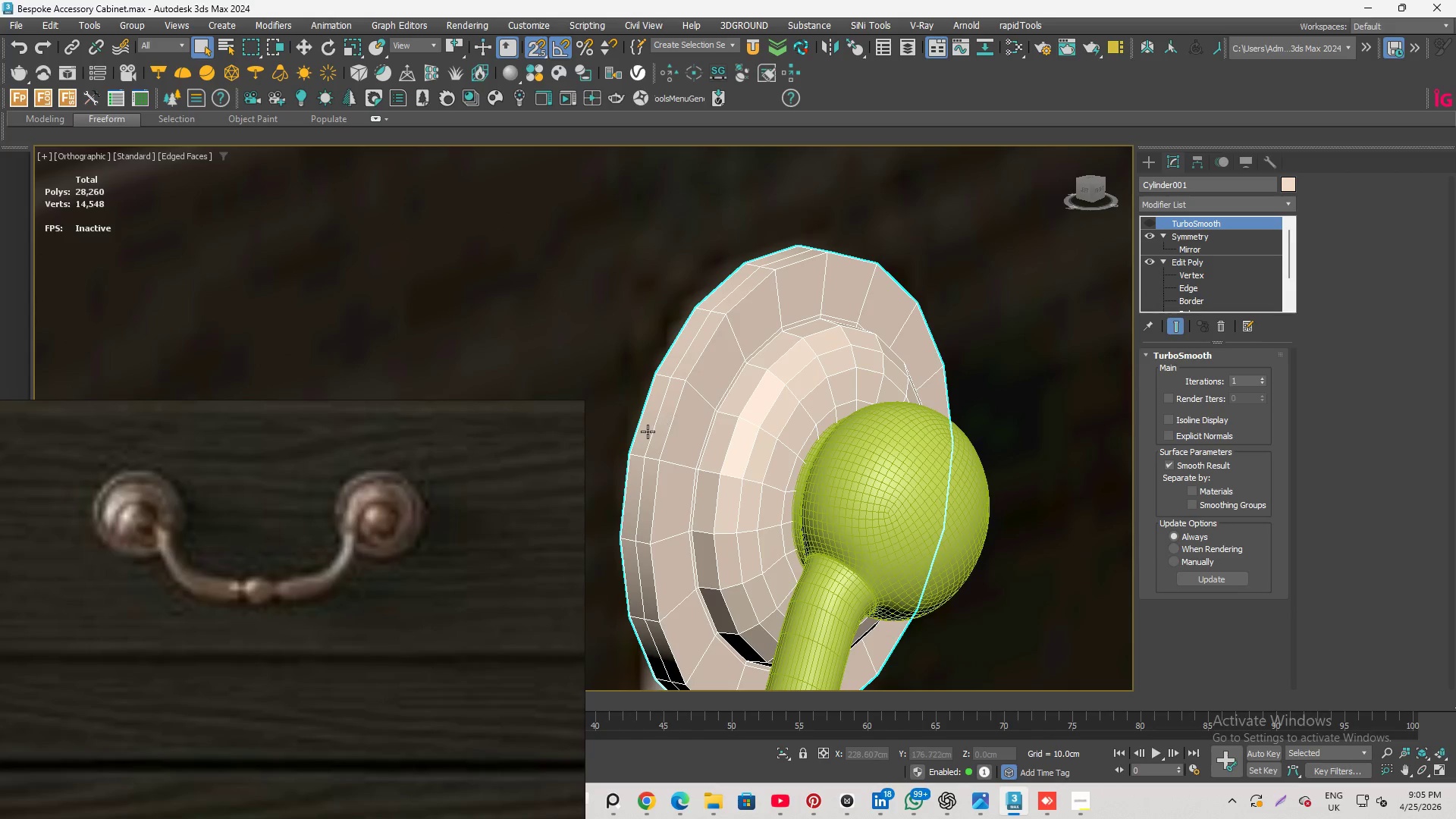 
scroll: coordinate [729, 415], scroll_direction: up, amount: 2.0
 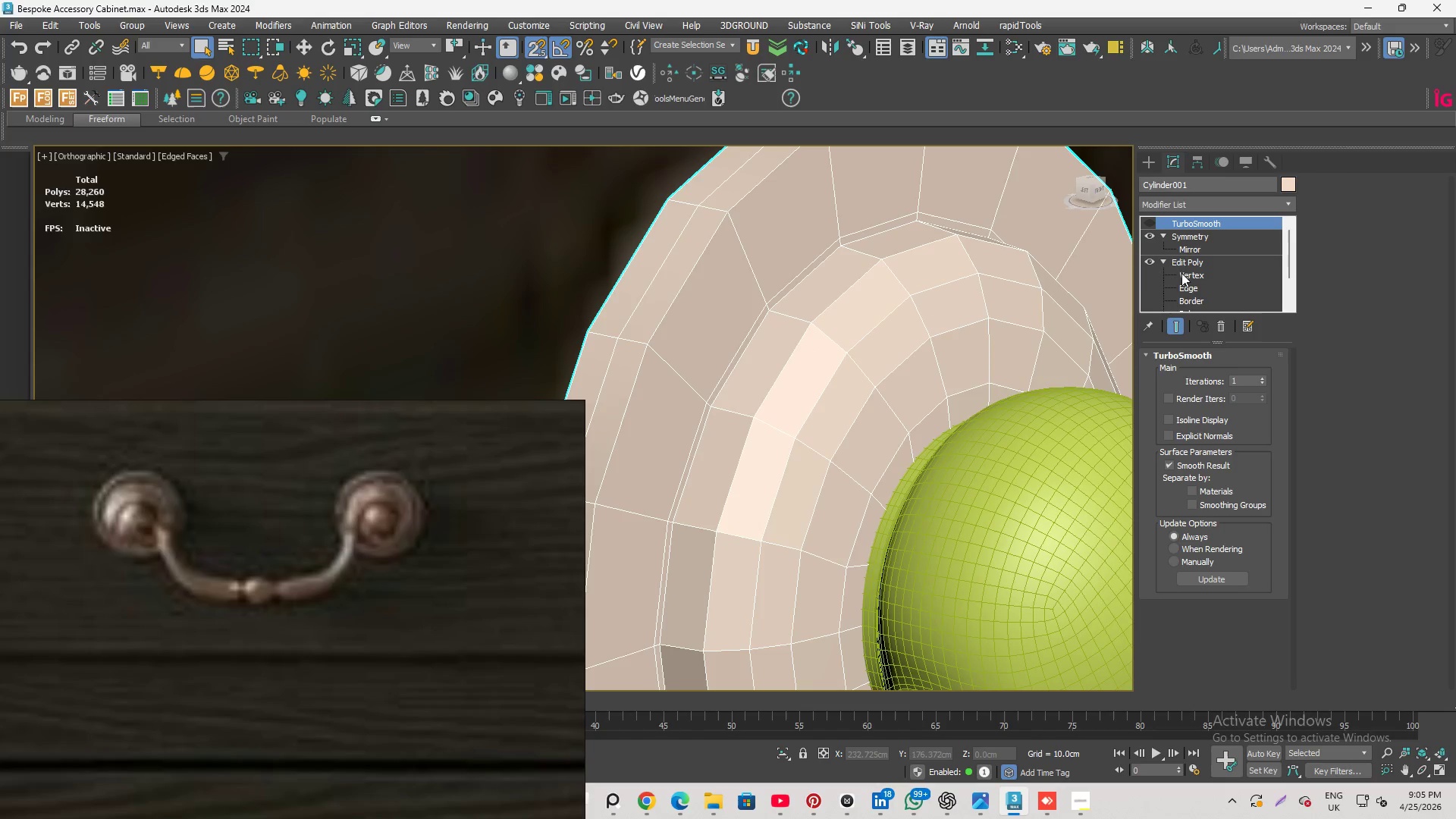 
left_click([1185, 285])
 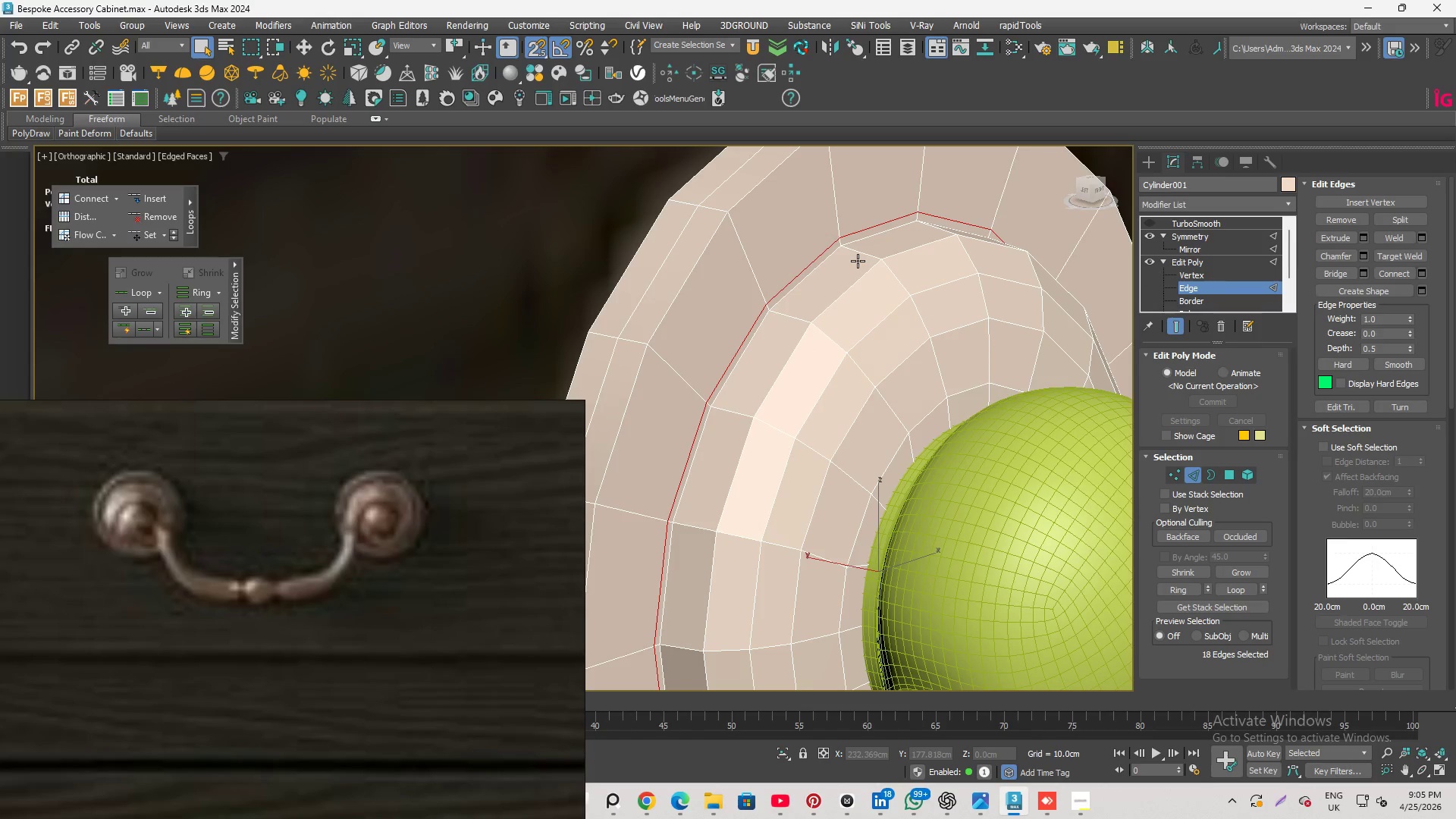 
key(Alt+1)
 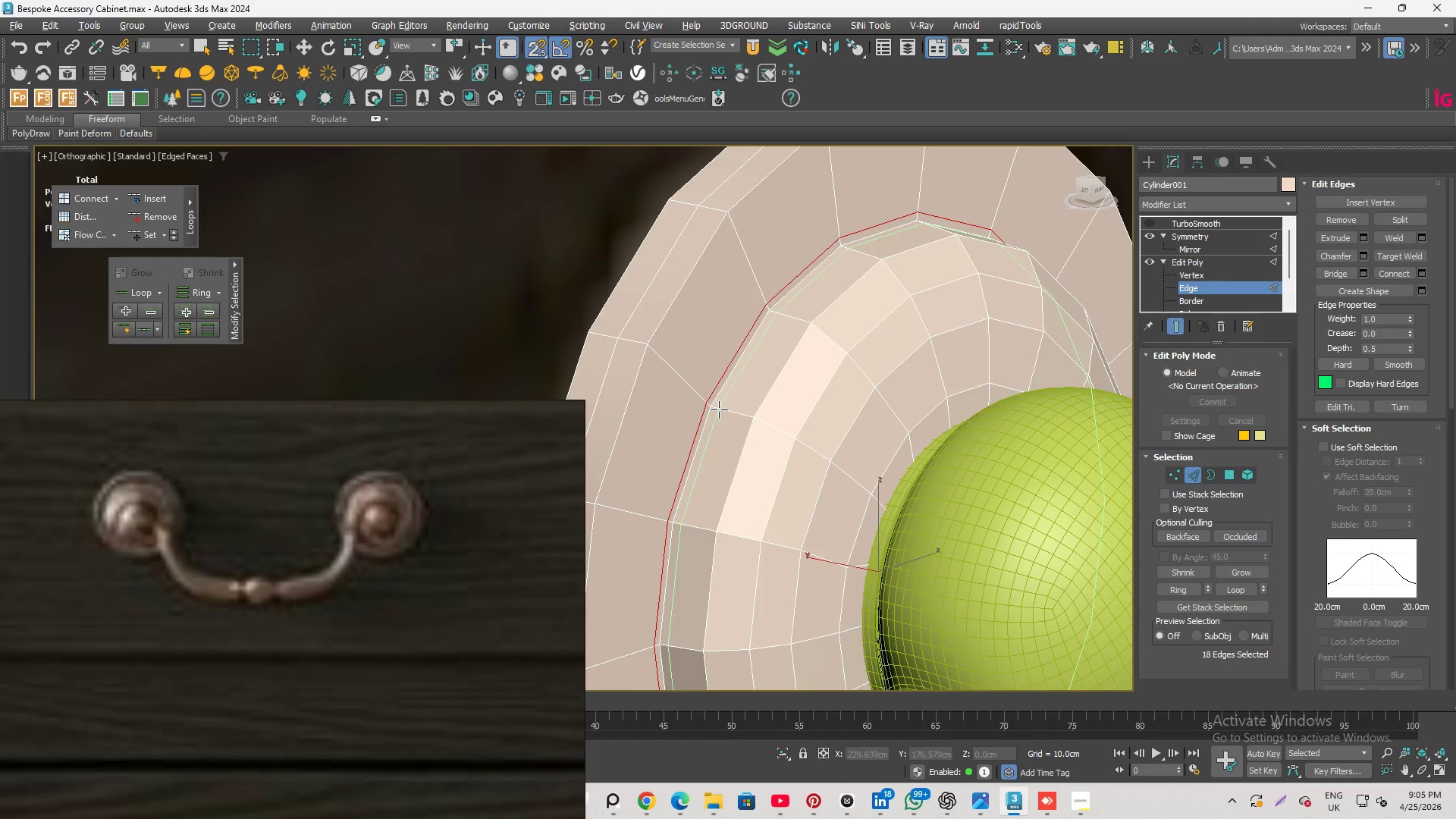 
left_click([719, 410])
 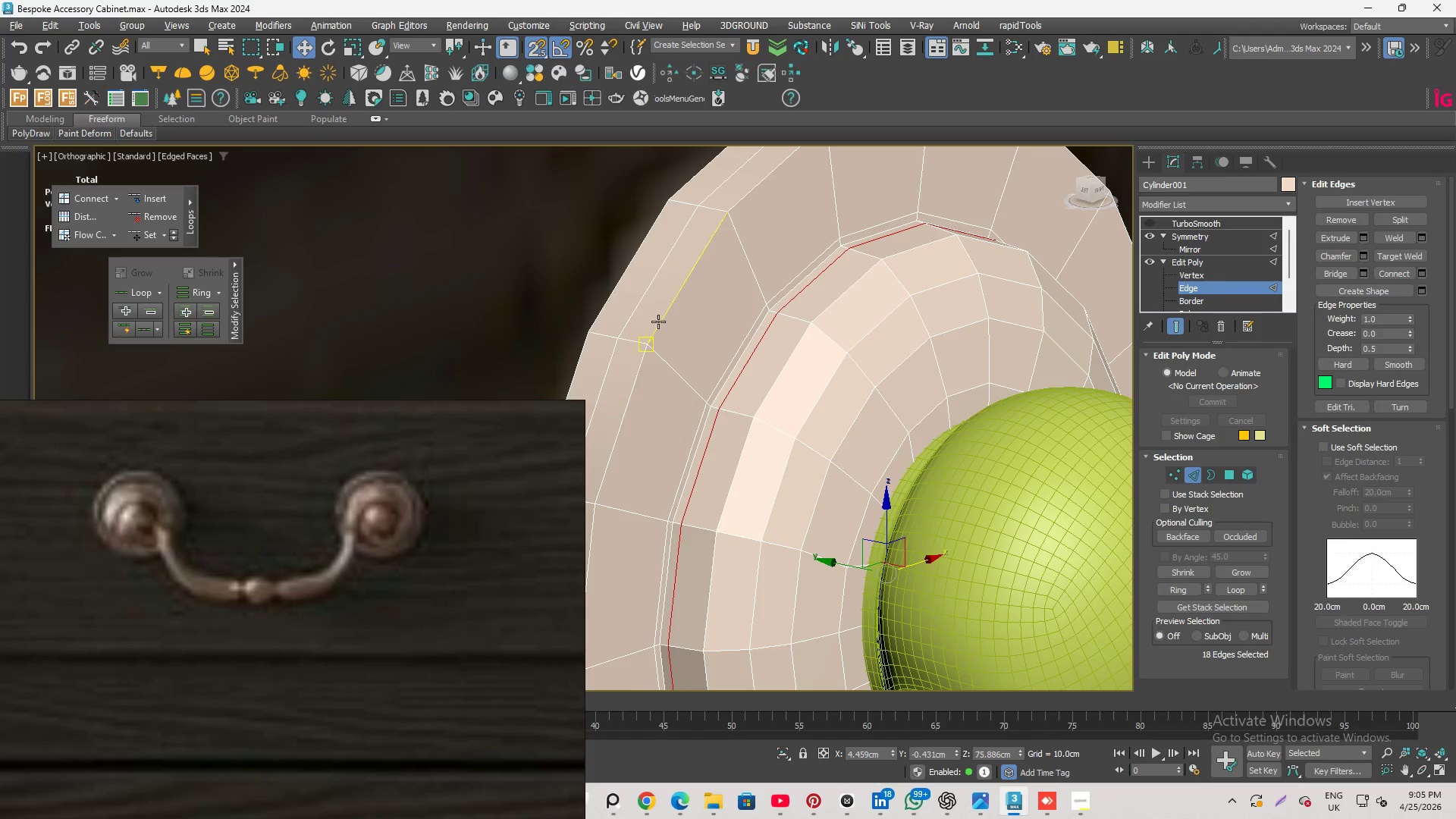 
double_click([658, 321])
 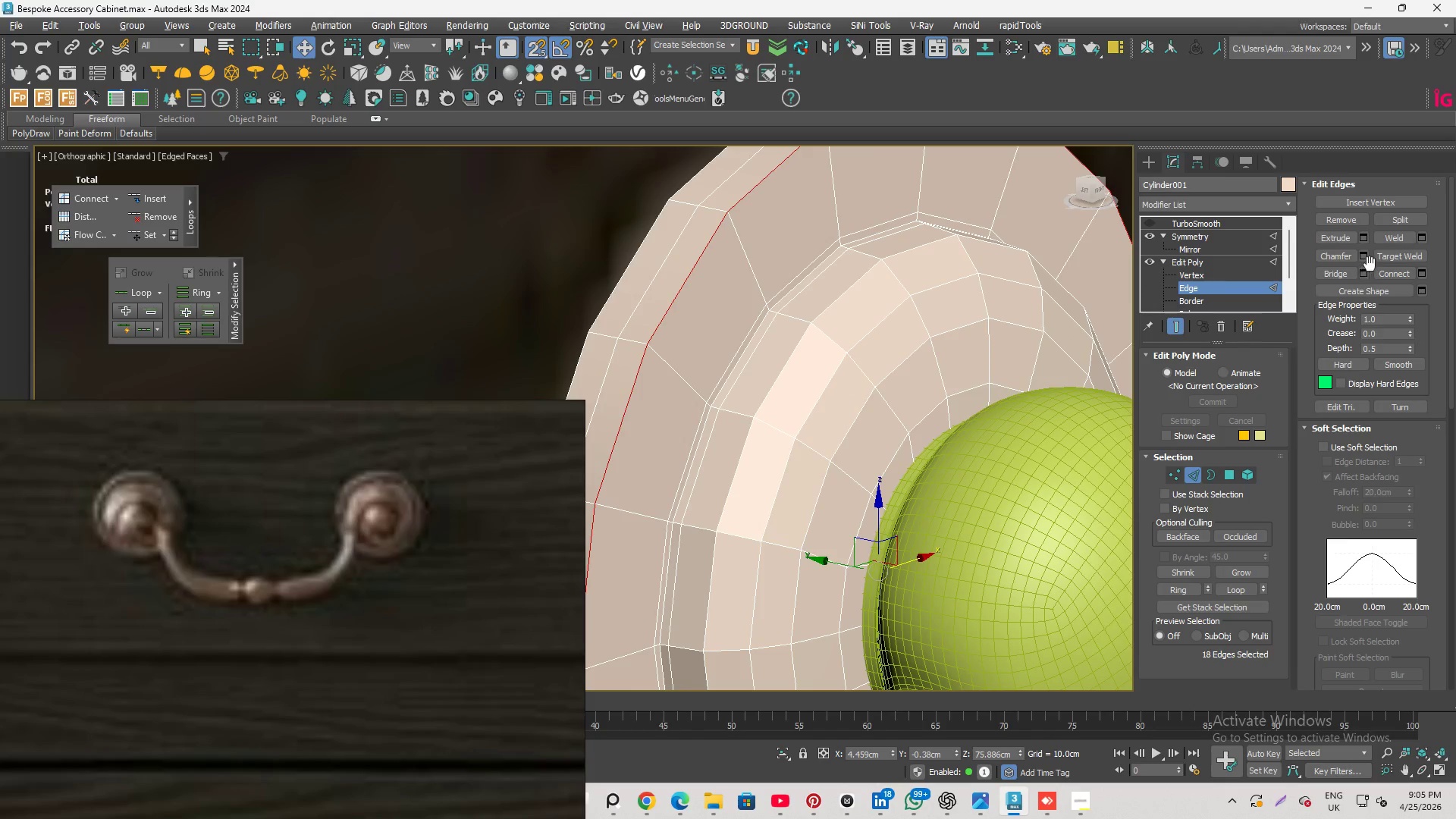 
left_click([1363, 256])
 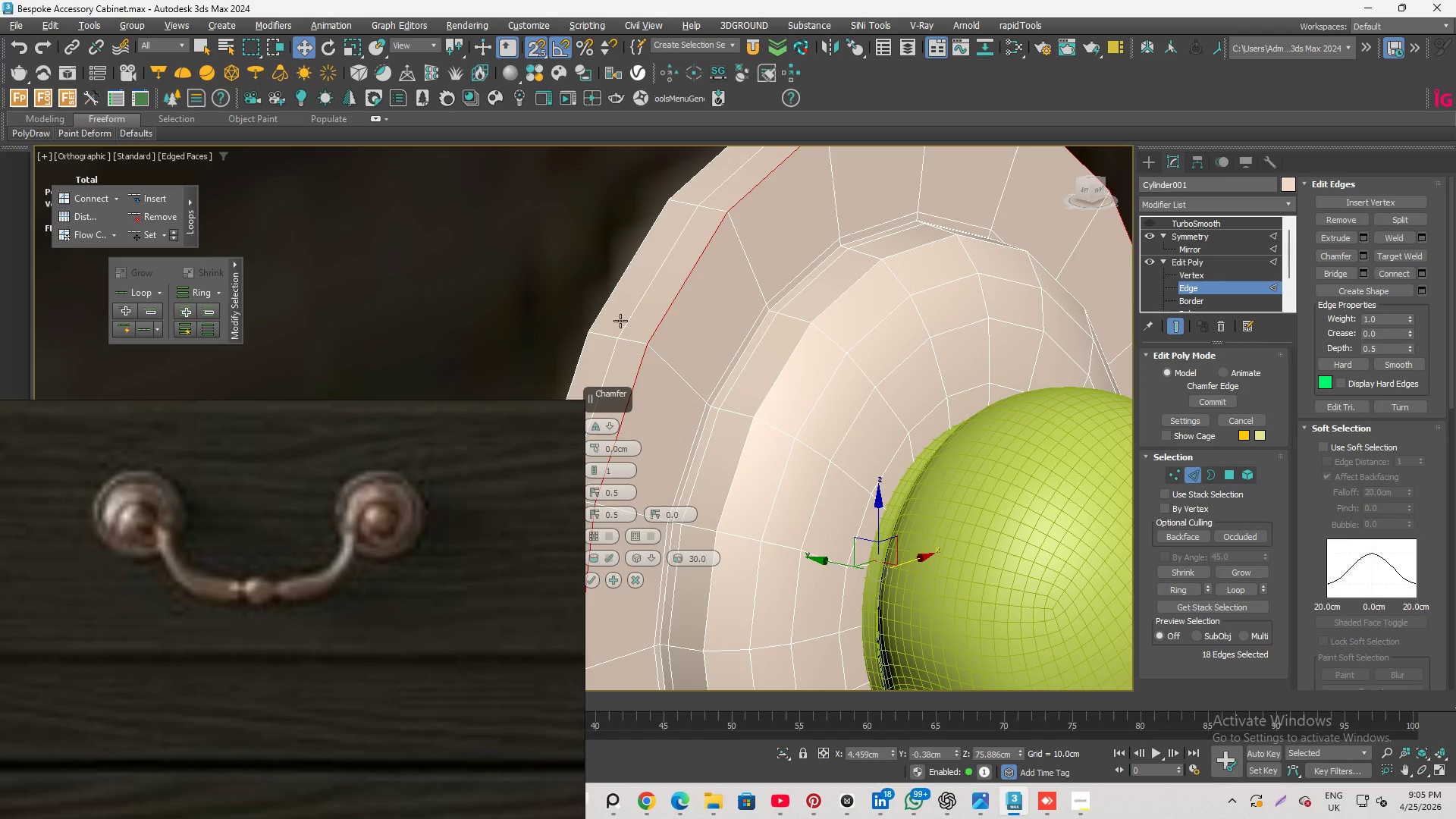 
scroll: coordinate [671, 410], scroll_direction: none, amount: 0.0
 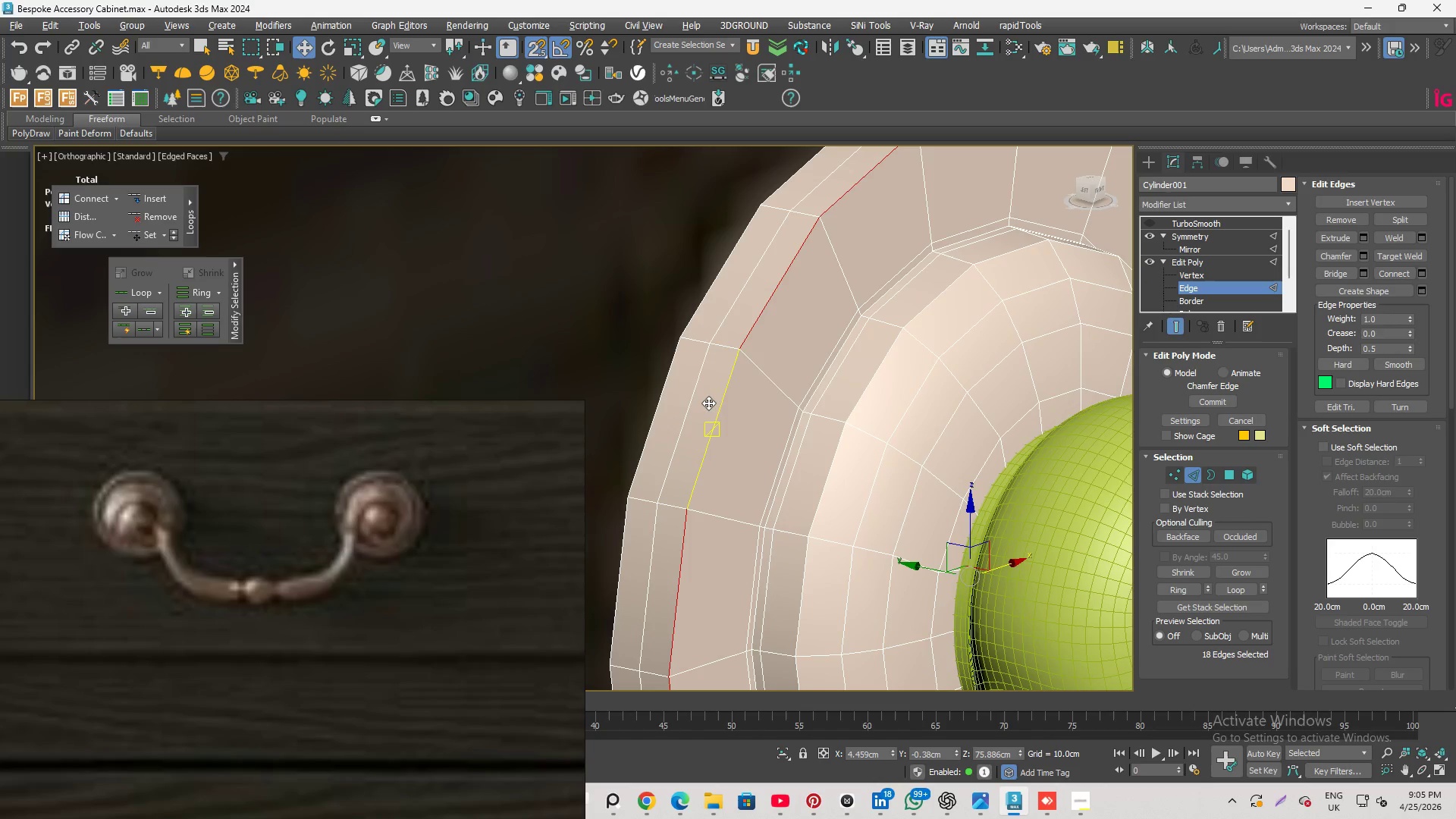 
wait(8.83)
 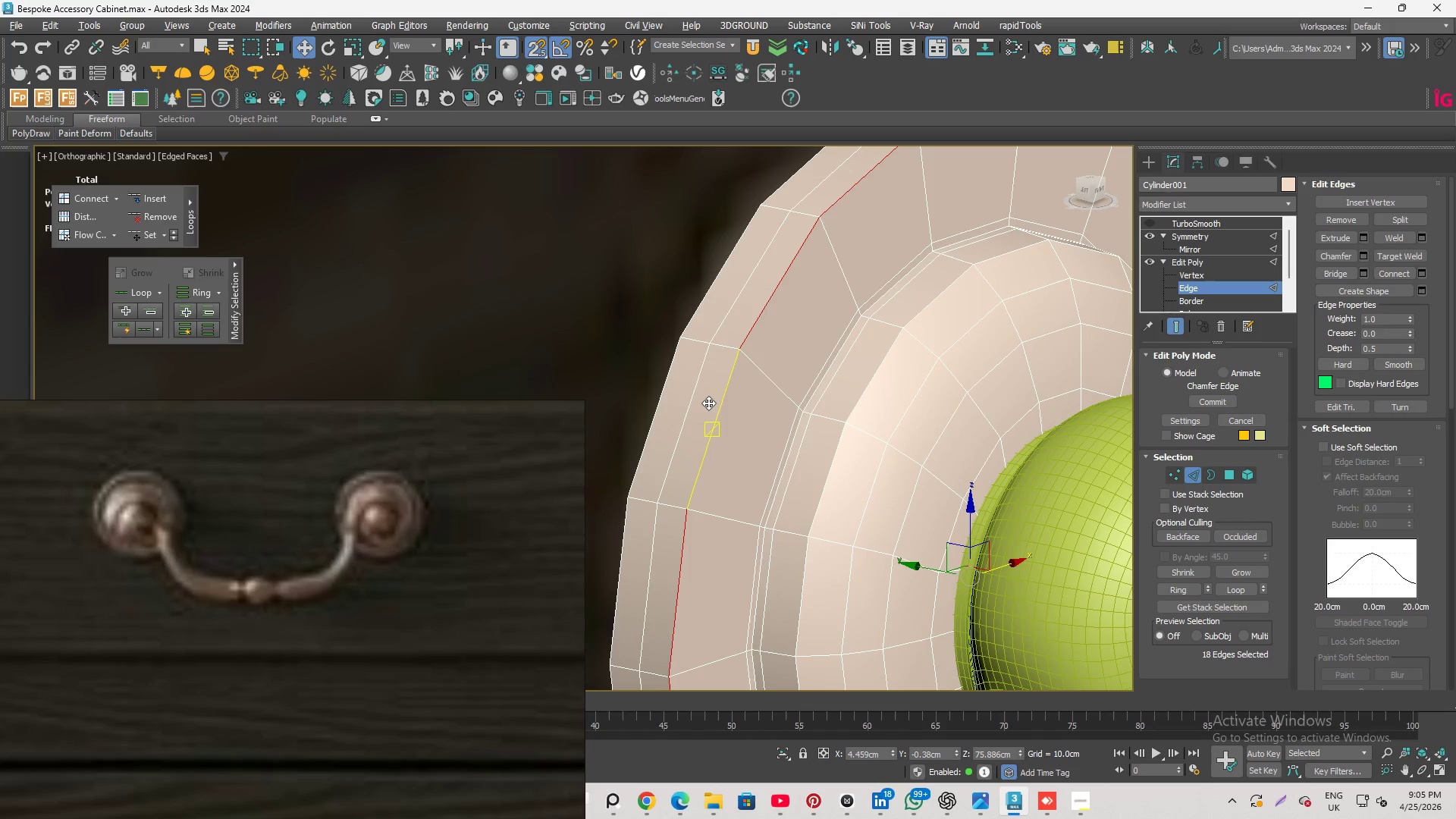 
left_click([1364, 250])
 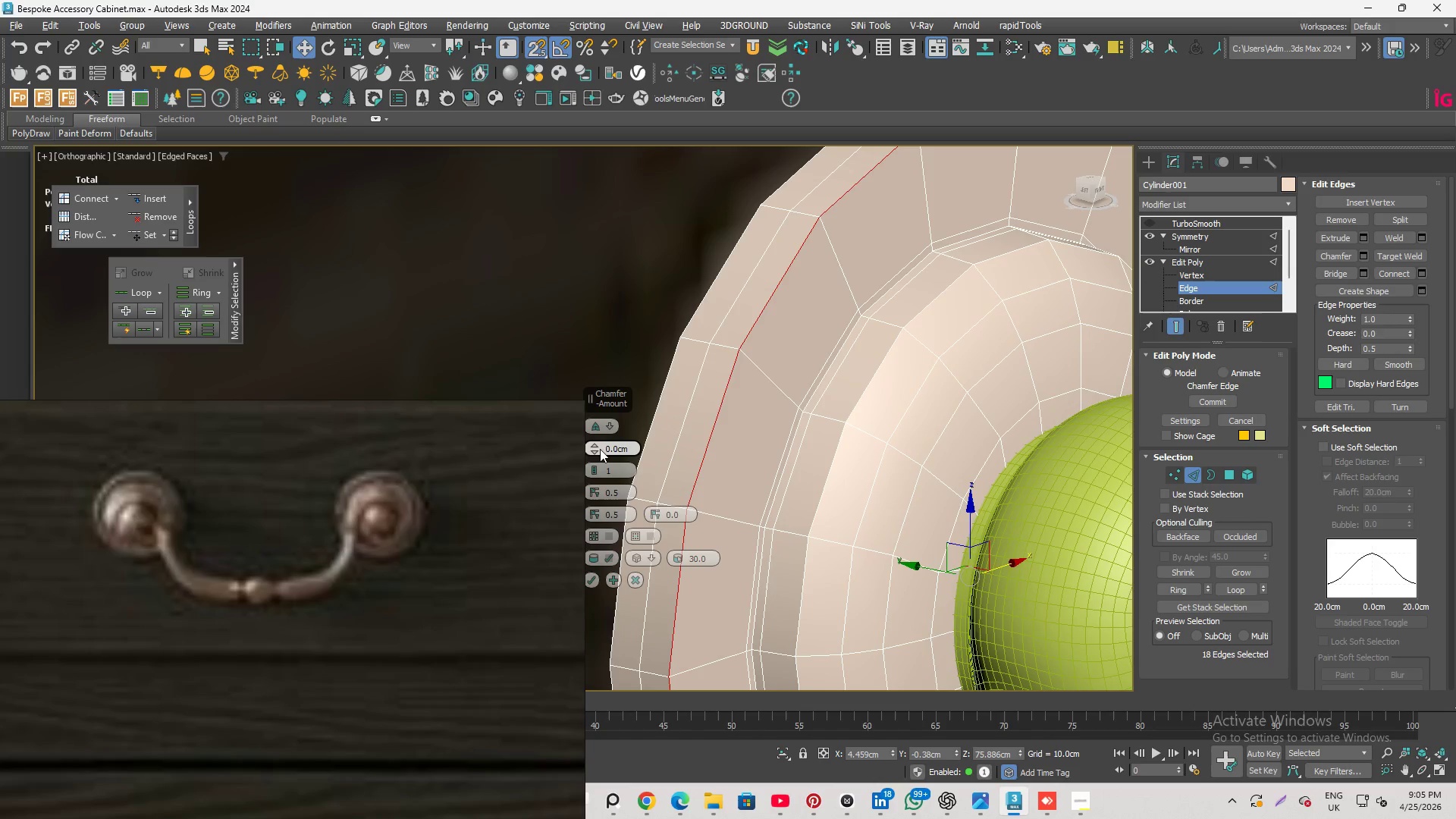 
left_click_drag(start_coordinate=[595, 445], to_coordinate=[595, 428])
 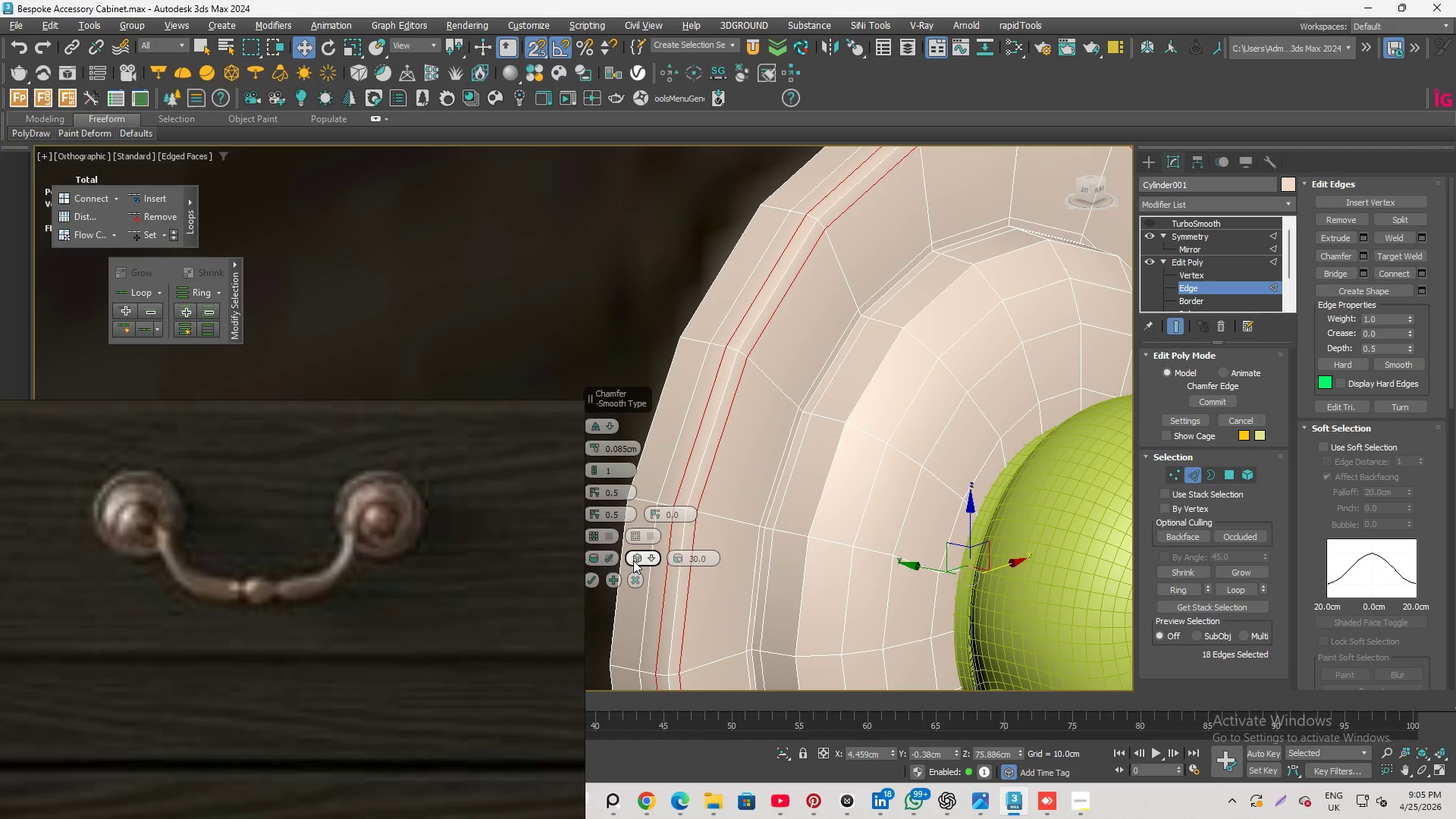 
left_click([636, 558])
 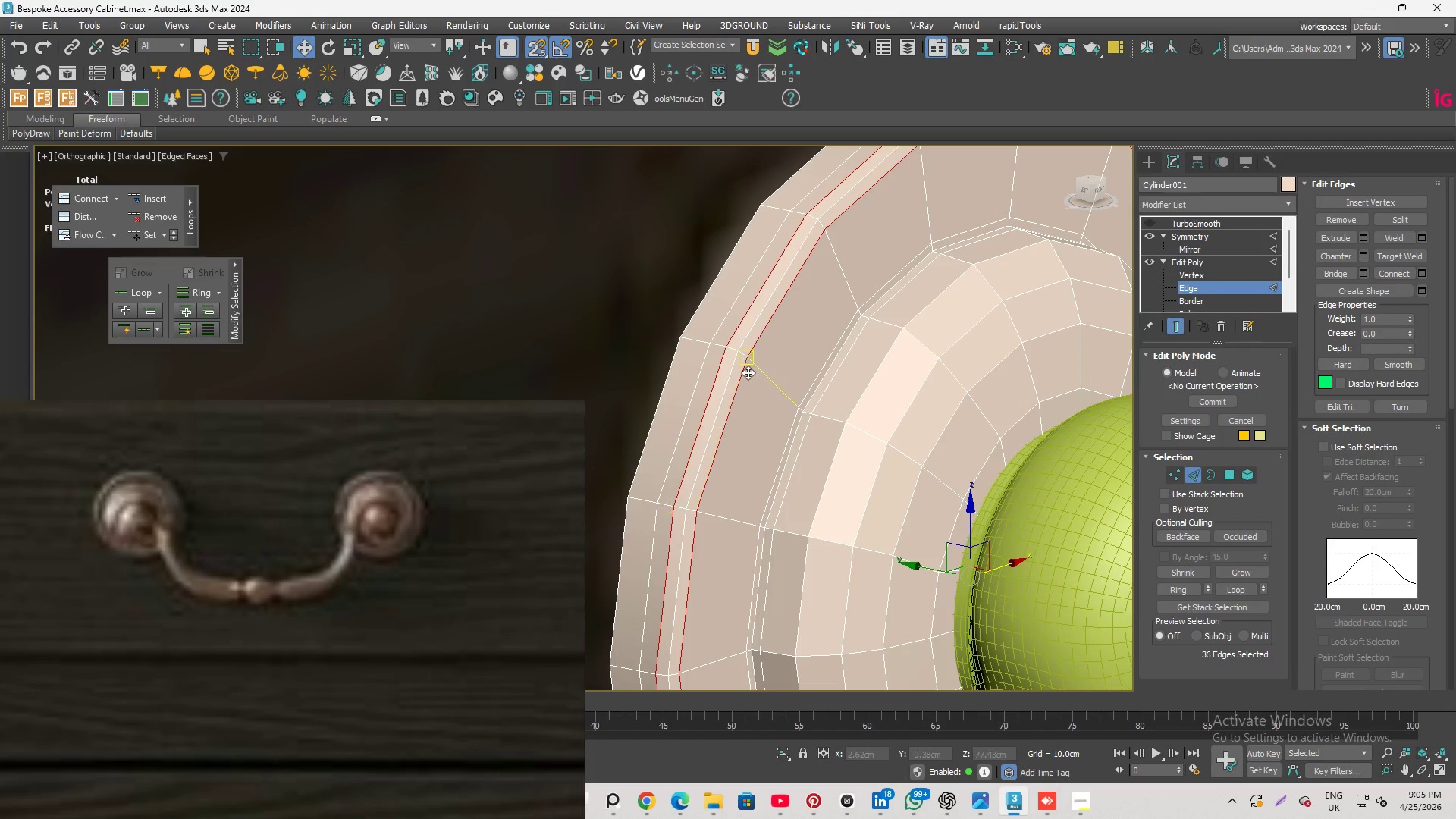 
double_click([732, 314])
 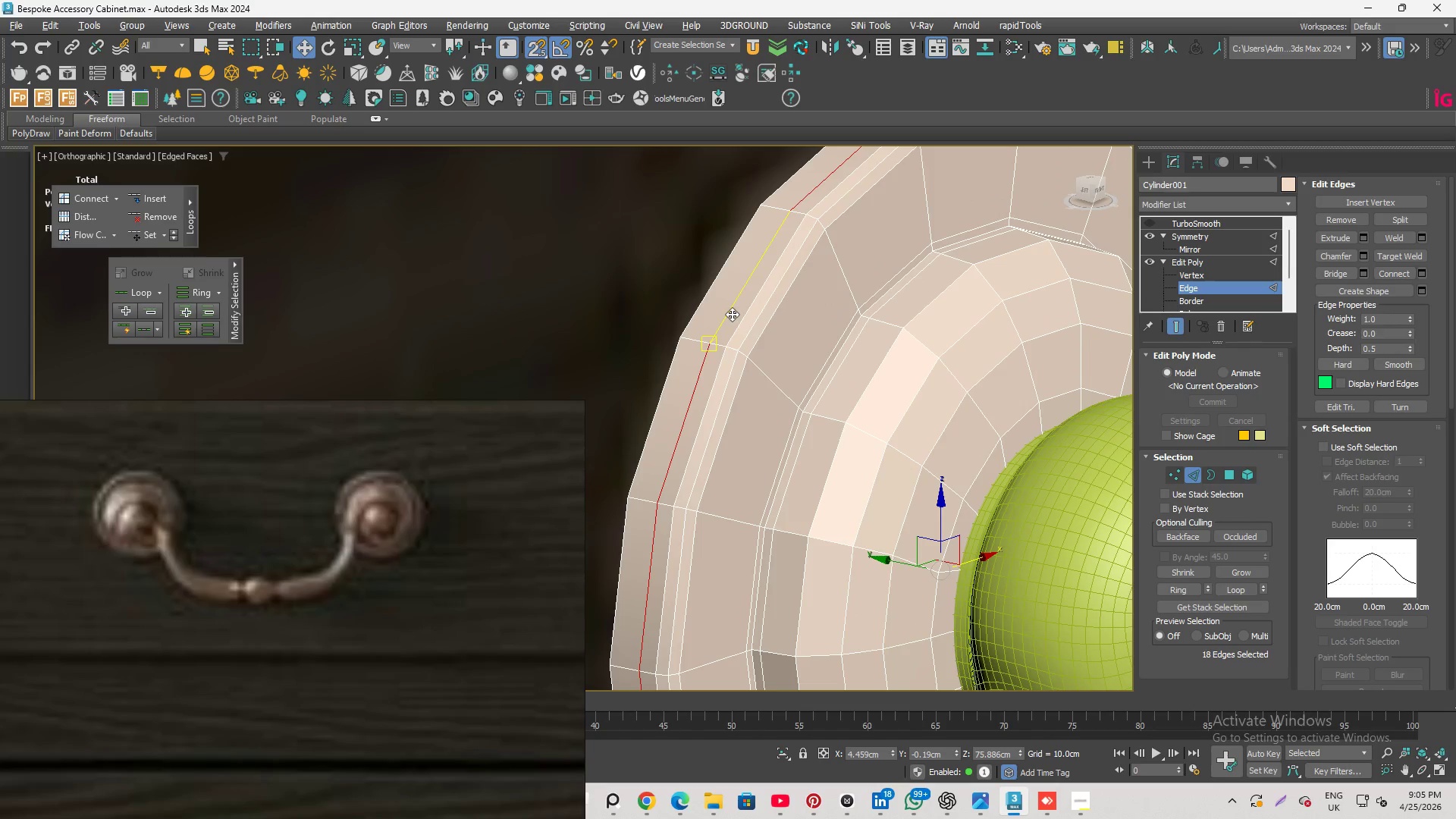 
key(Control+Backspace)
 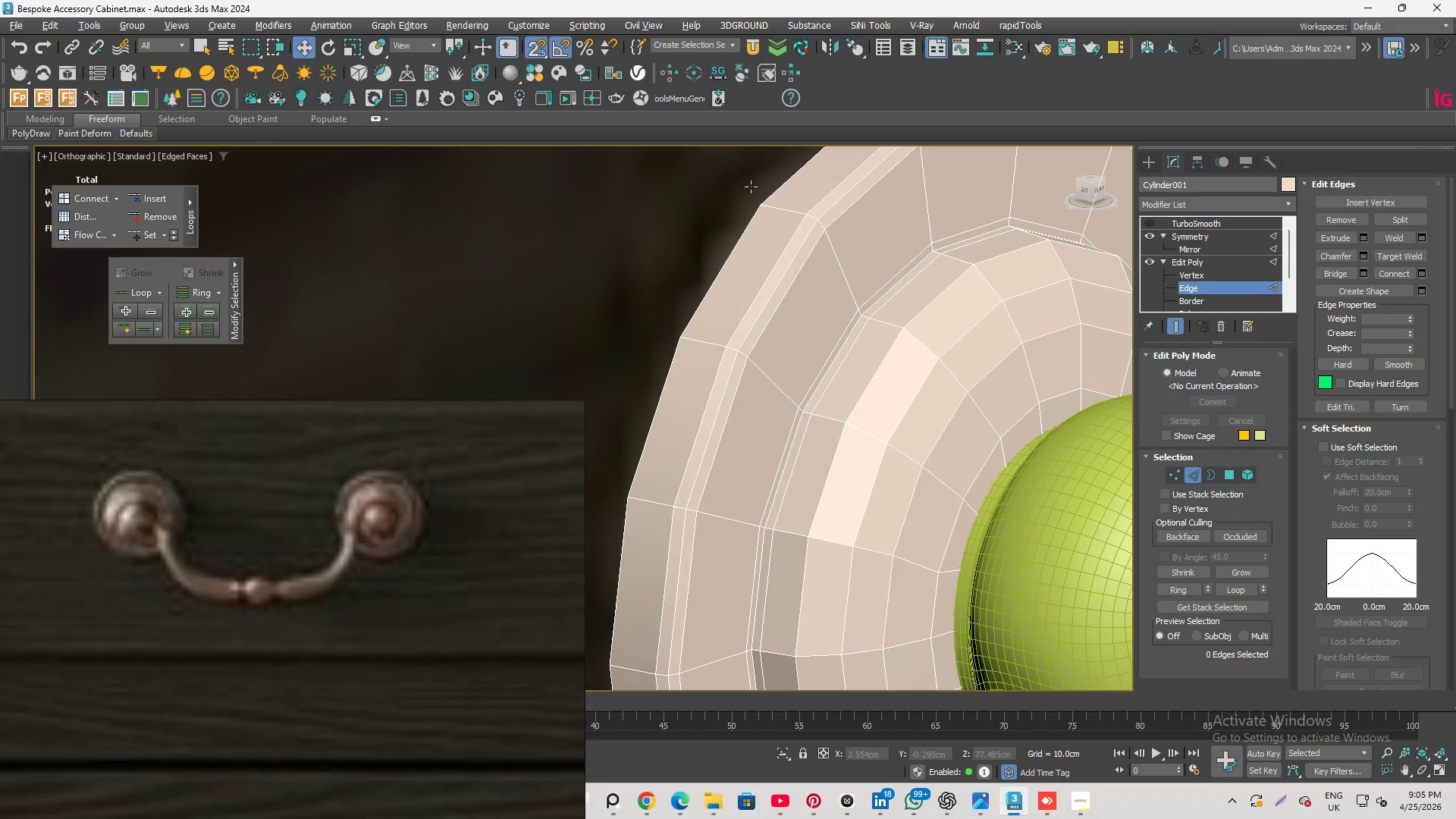 
scroll: coordinate [715, 231], scroll_direction: down, amount: 1.0
 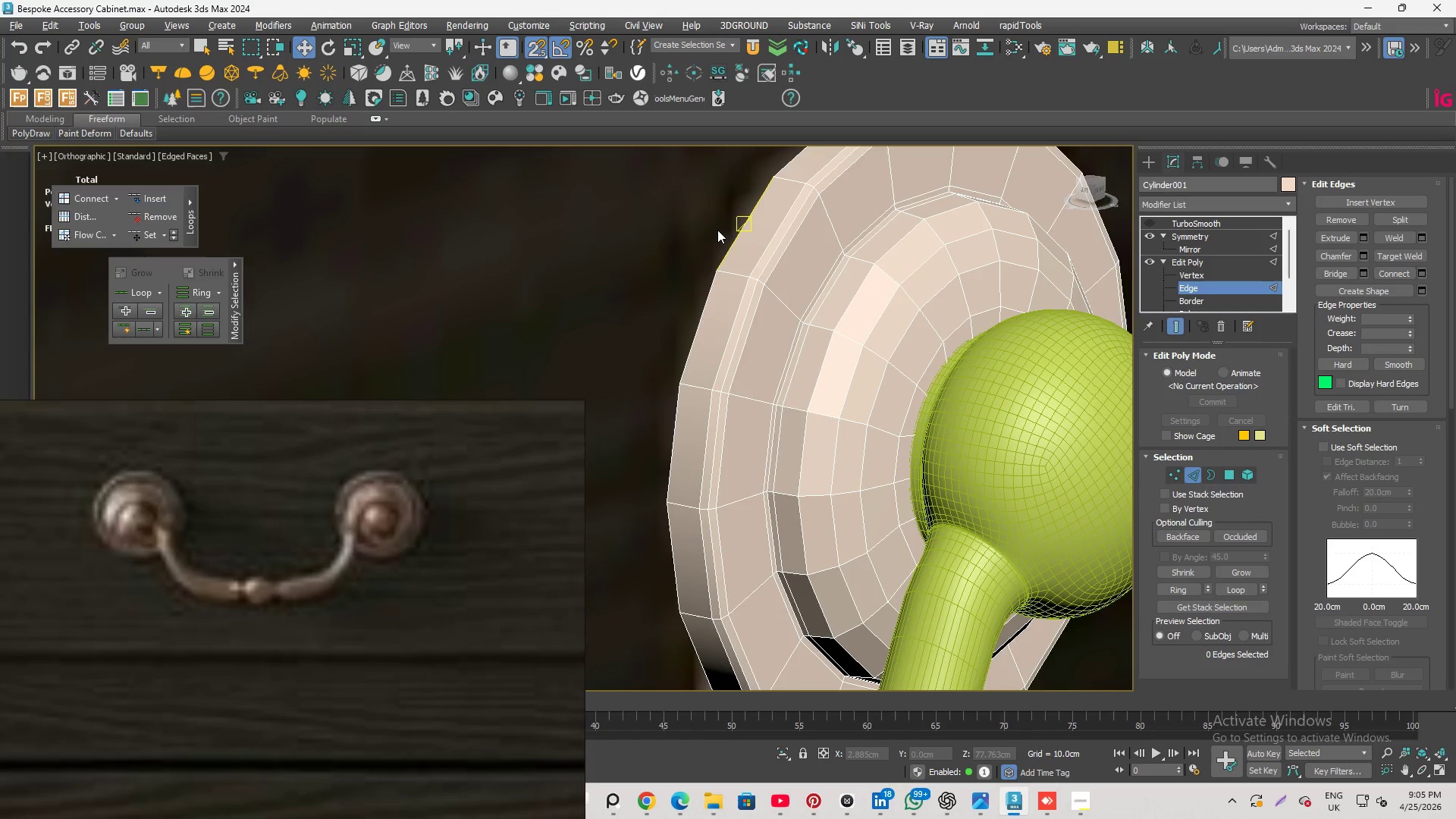 
key(Alt+1)
 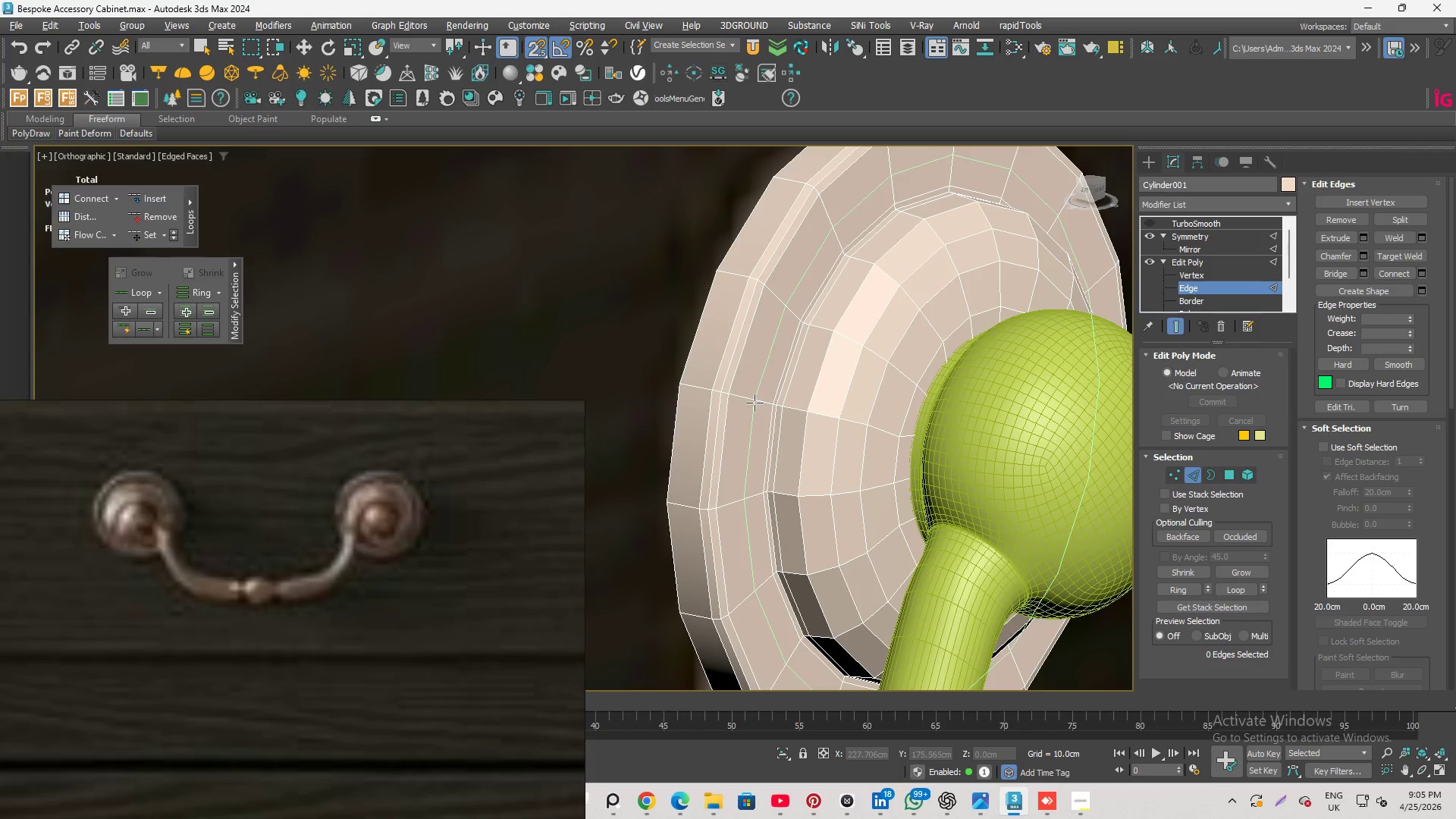 
left_click([752, 400])
 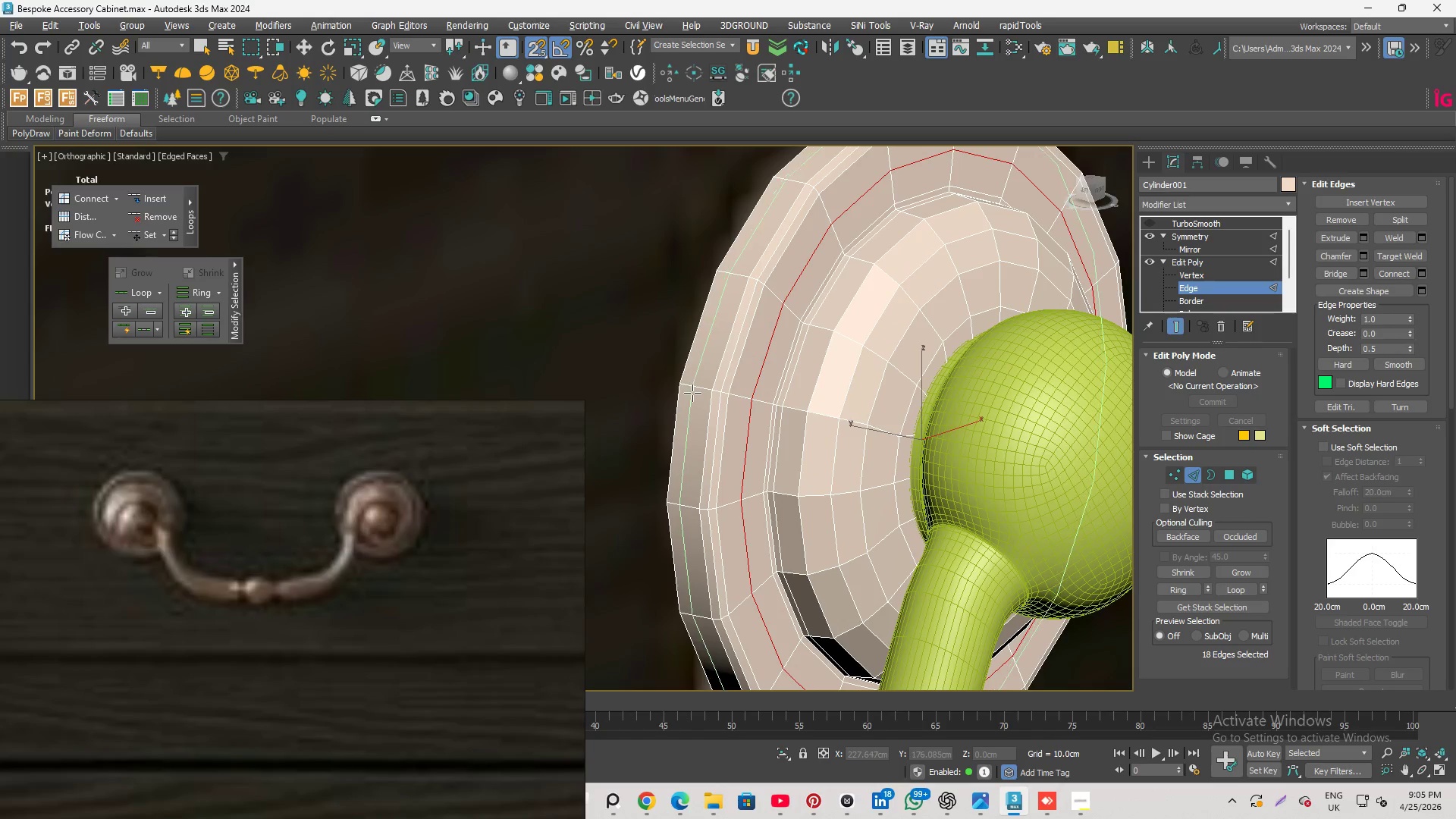 
hold_key(key=ControlLeft, duration=0.33)
 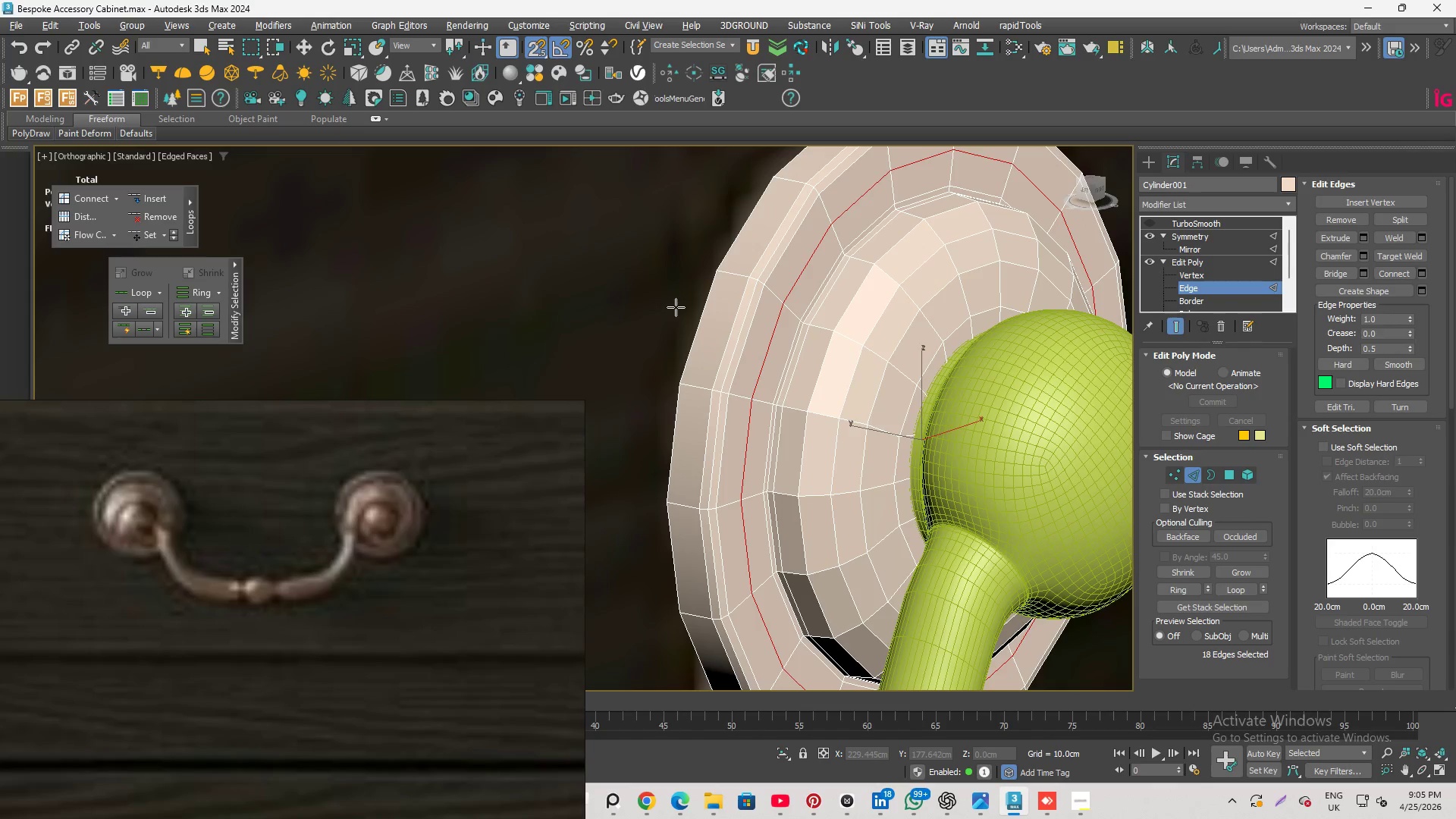 
scroll: coordinate [676, 307], scroll_direction: up, amount: 1.0
 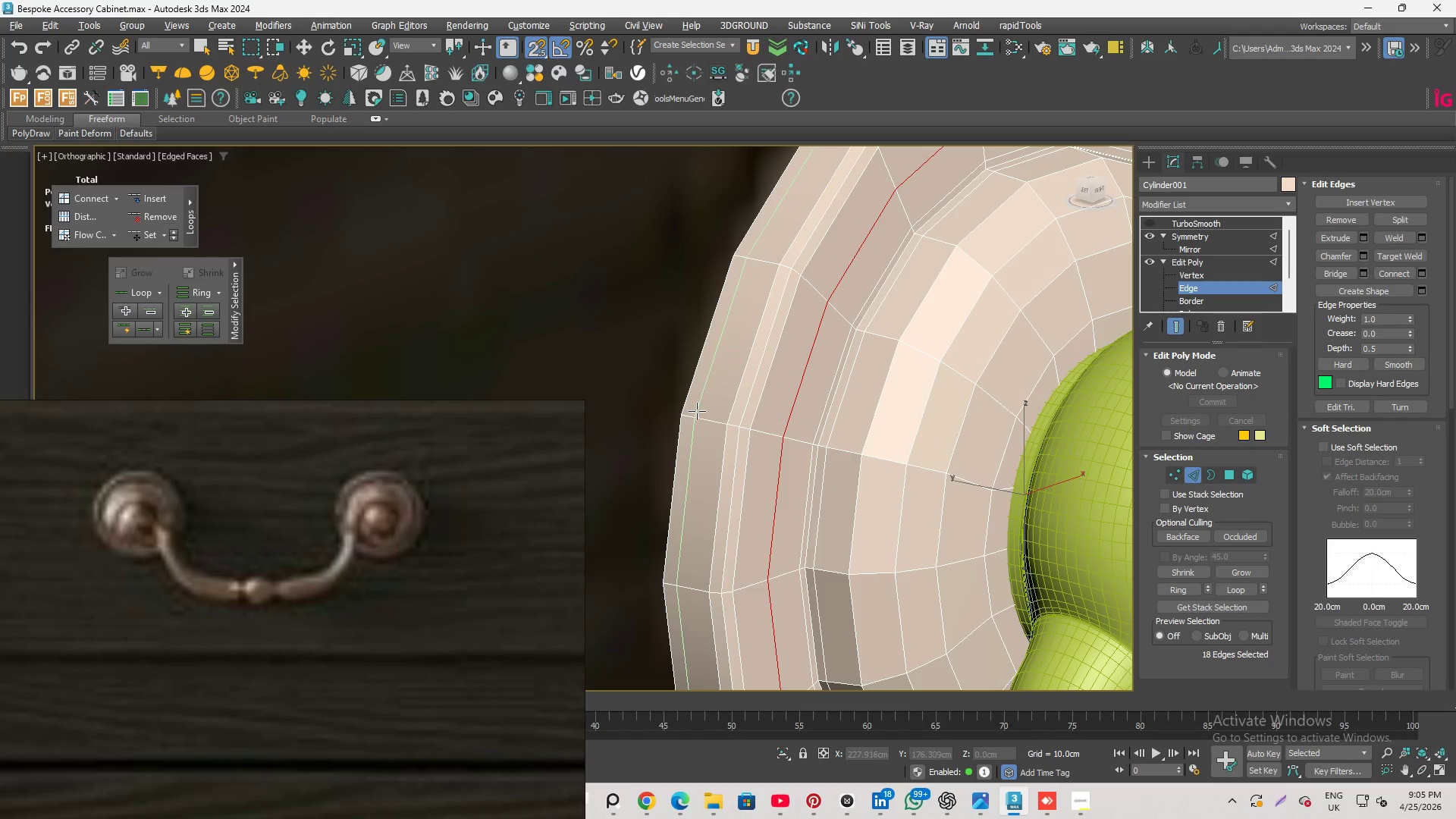 
left_click([698, 414])
 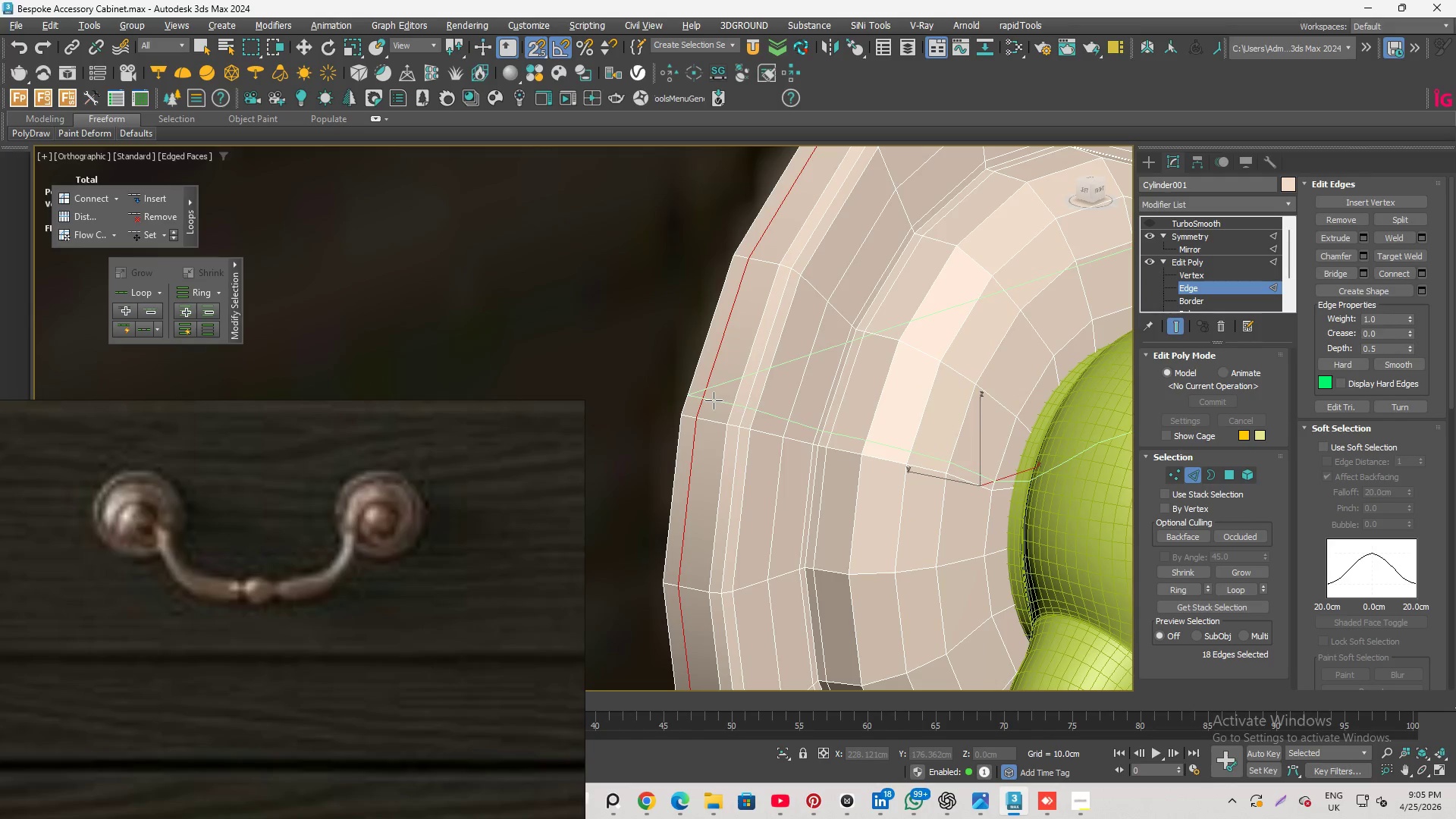 
right_click([715, 400])
 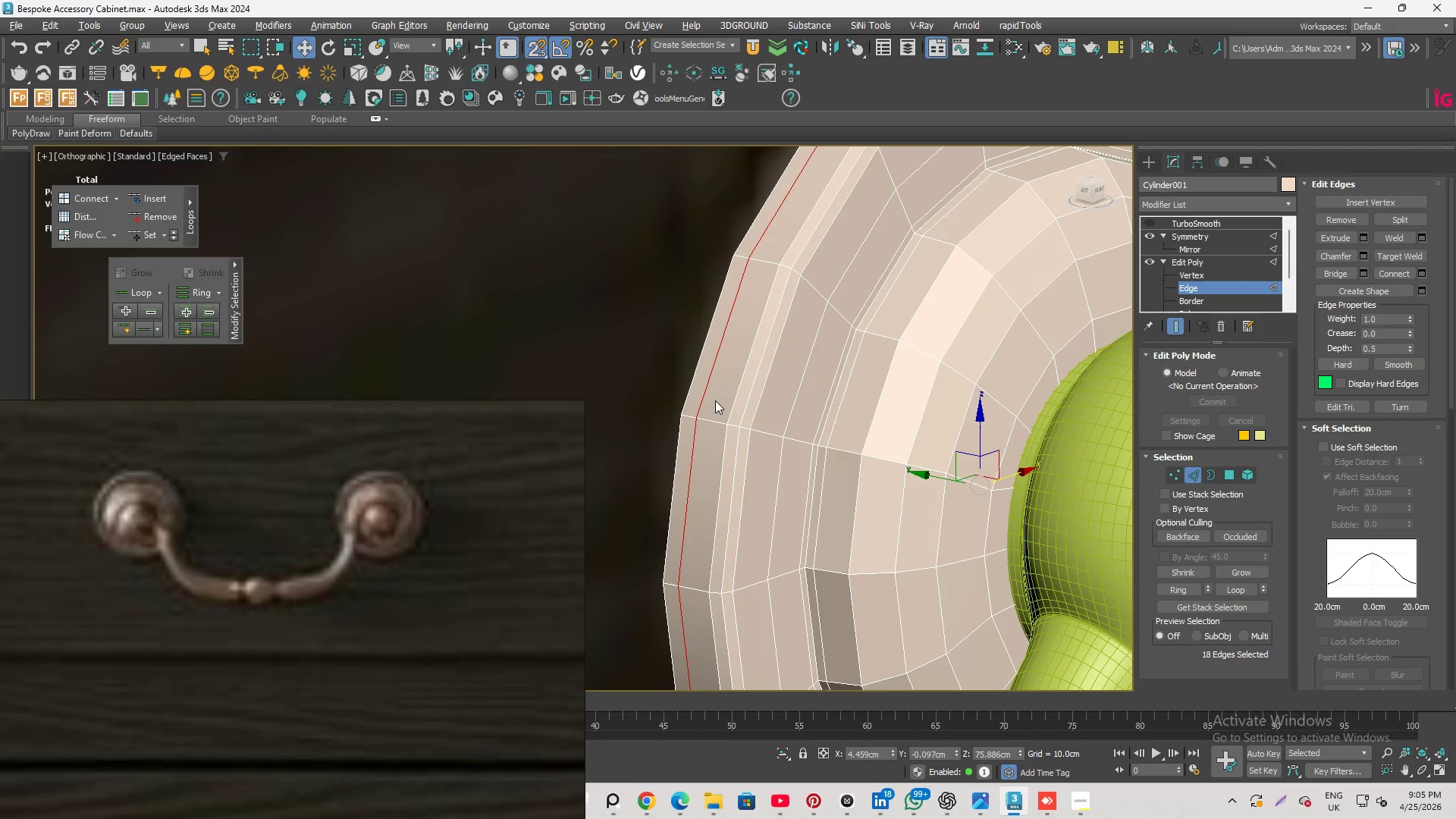 
key(Q)
 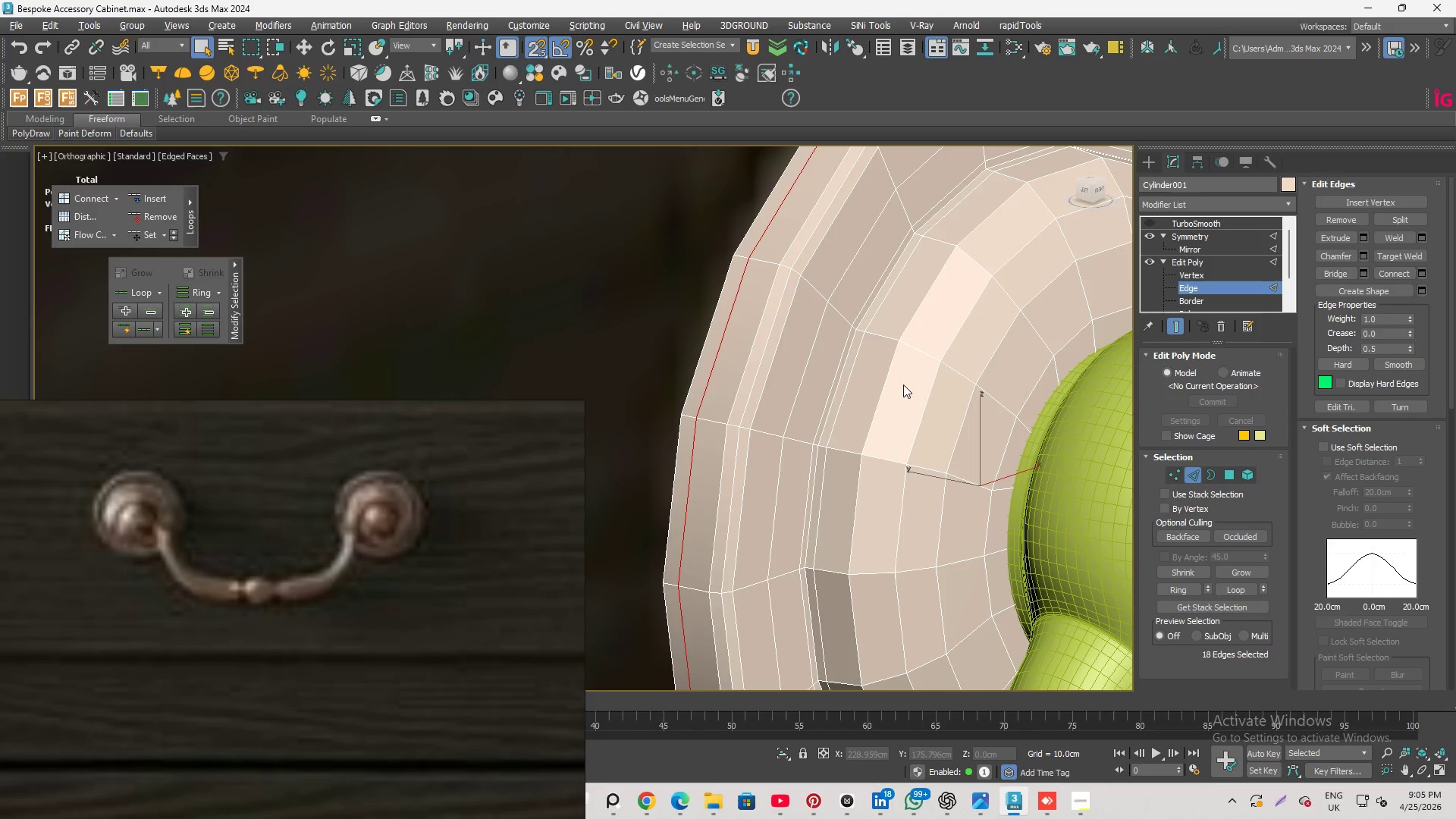 
hold_key(key=AltLeft, duration=2.38)
 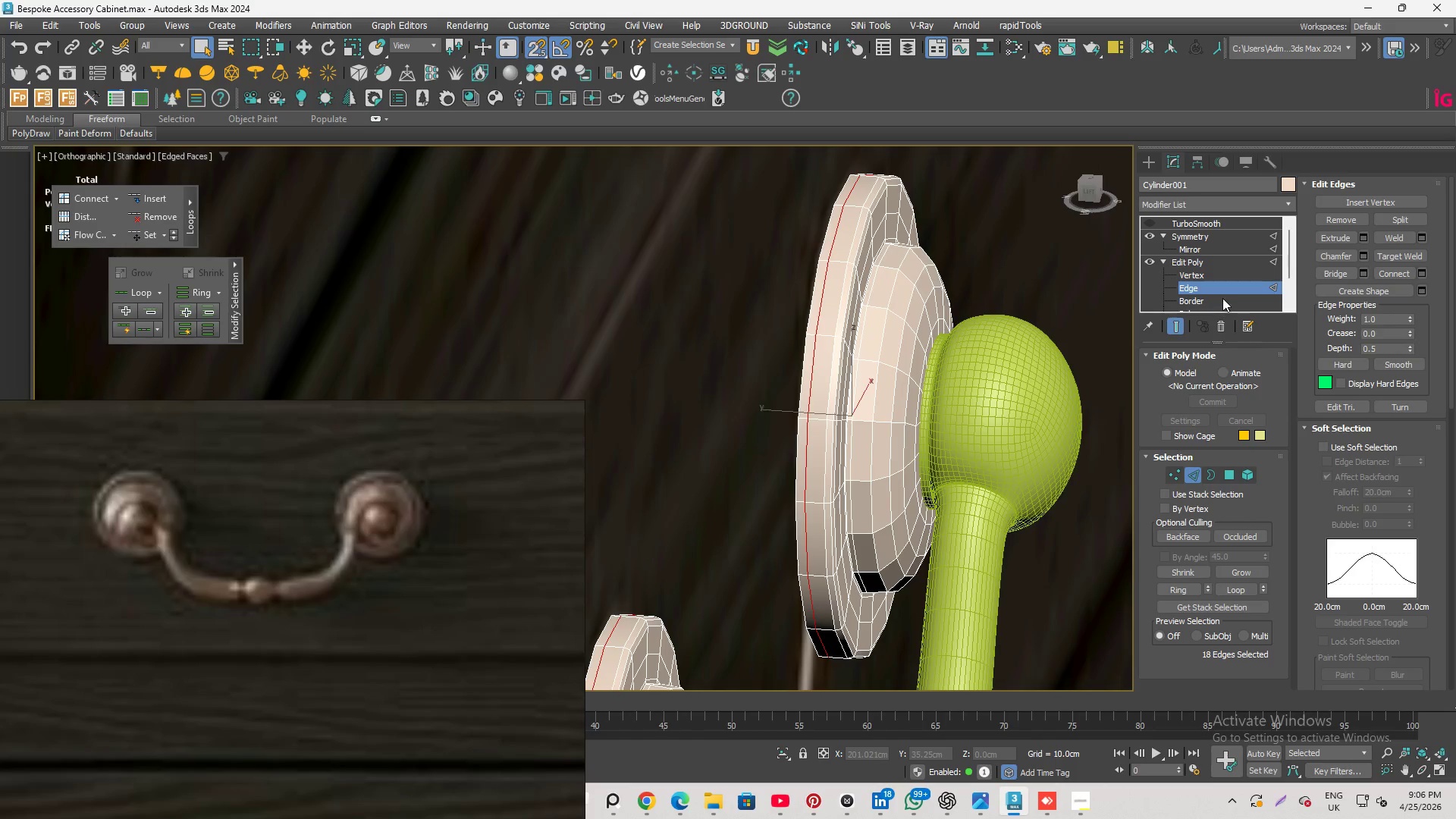 
scroll: coordinate [883, 397], scroll_direction: down, amount: 2.0
 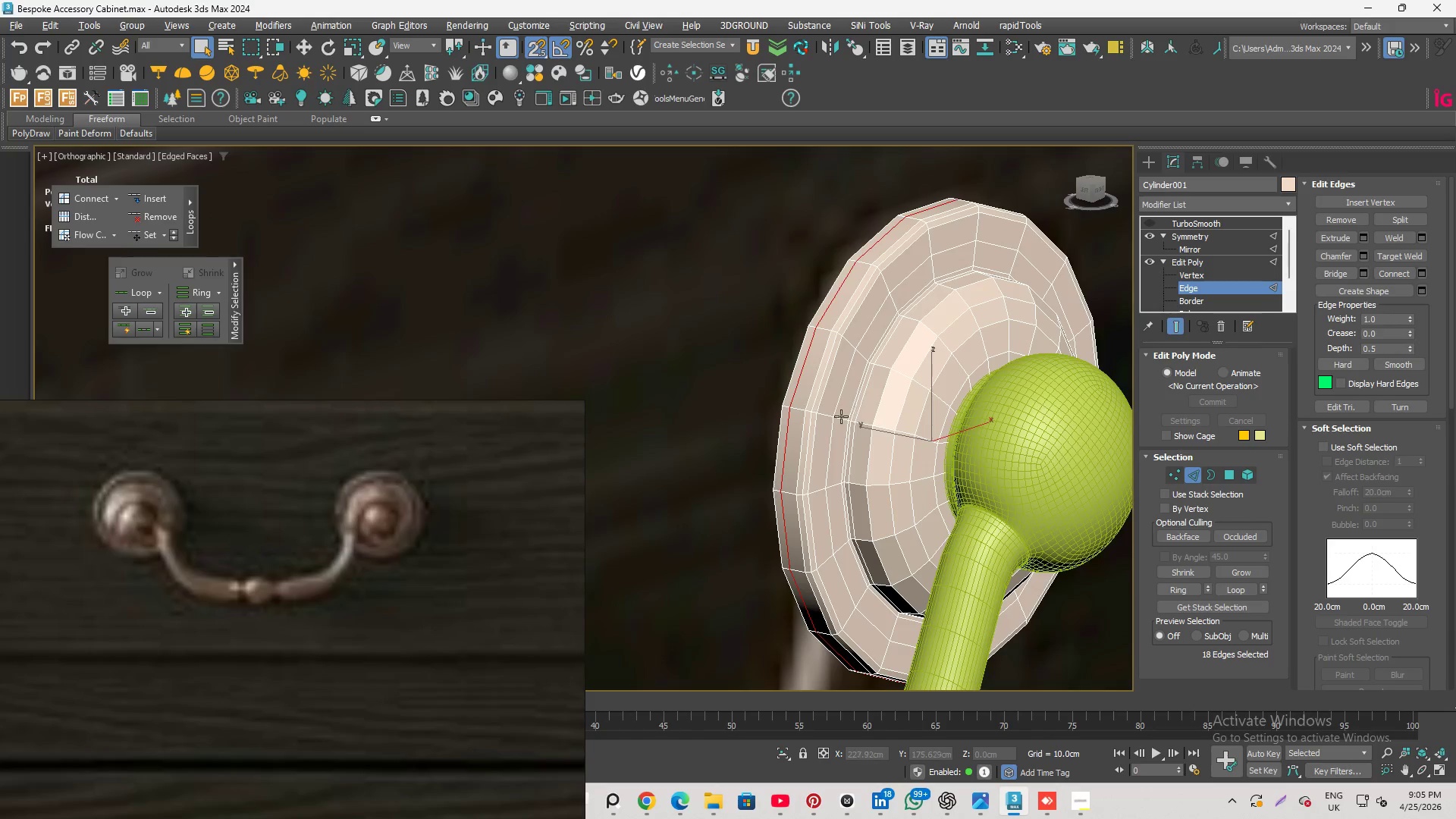 
left_click([1216, 289])
 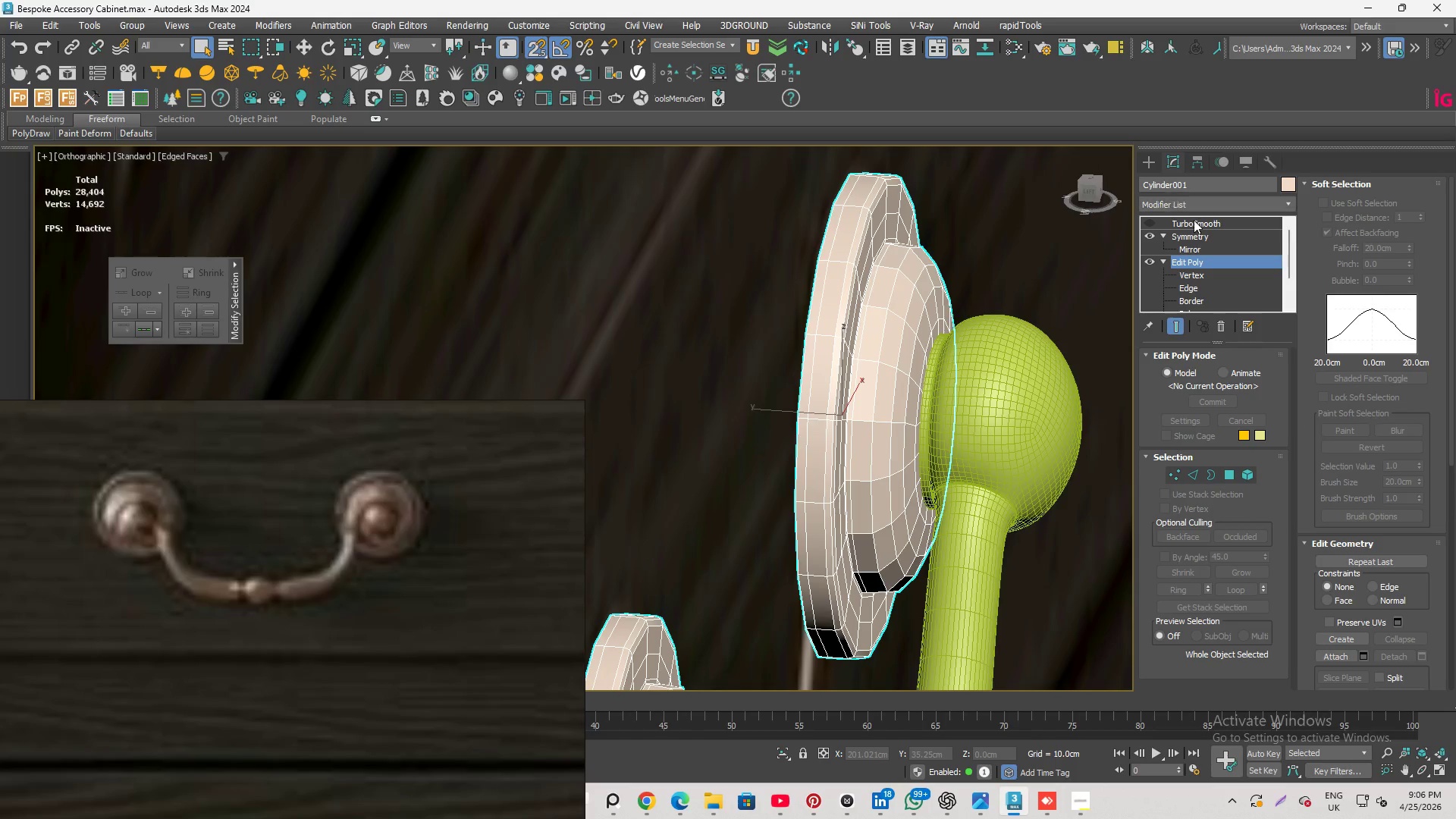 
left_click([1194, 224])
 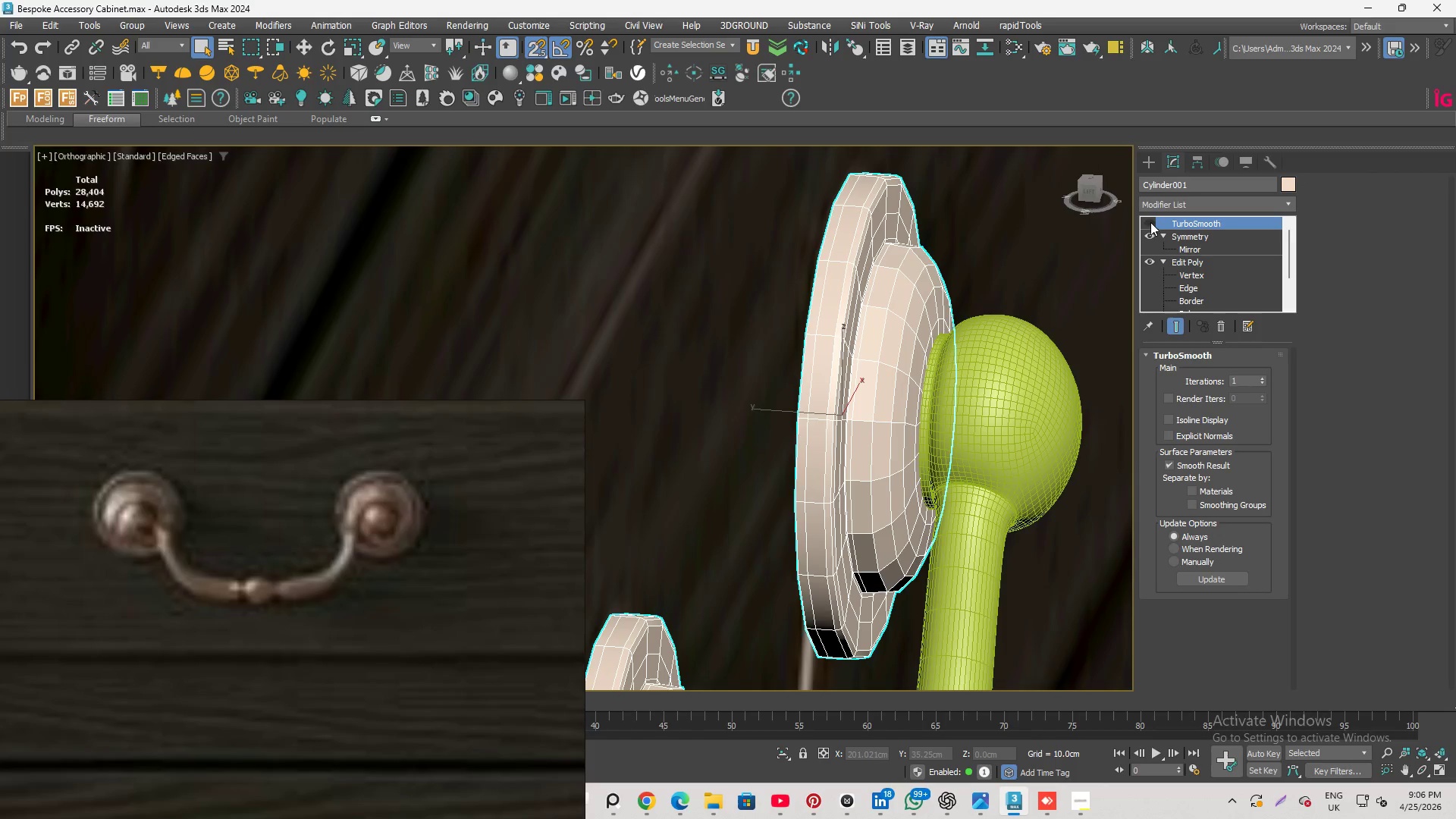 
left_click([1150, 220])
 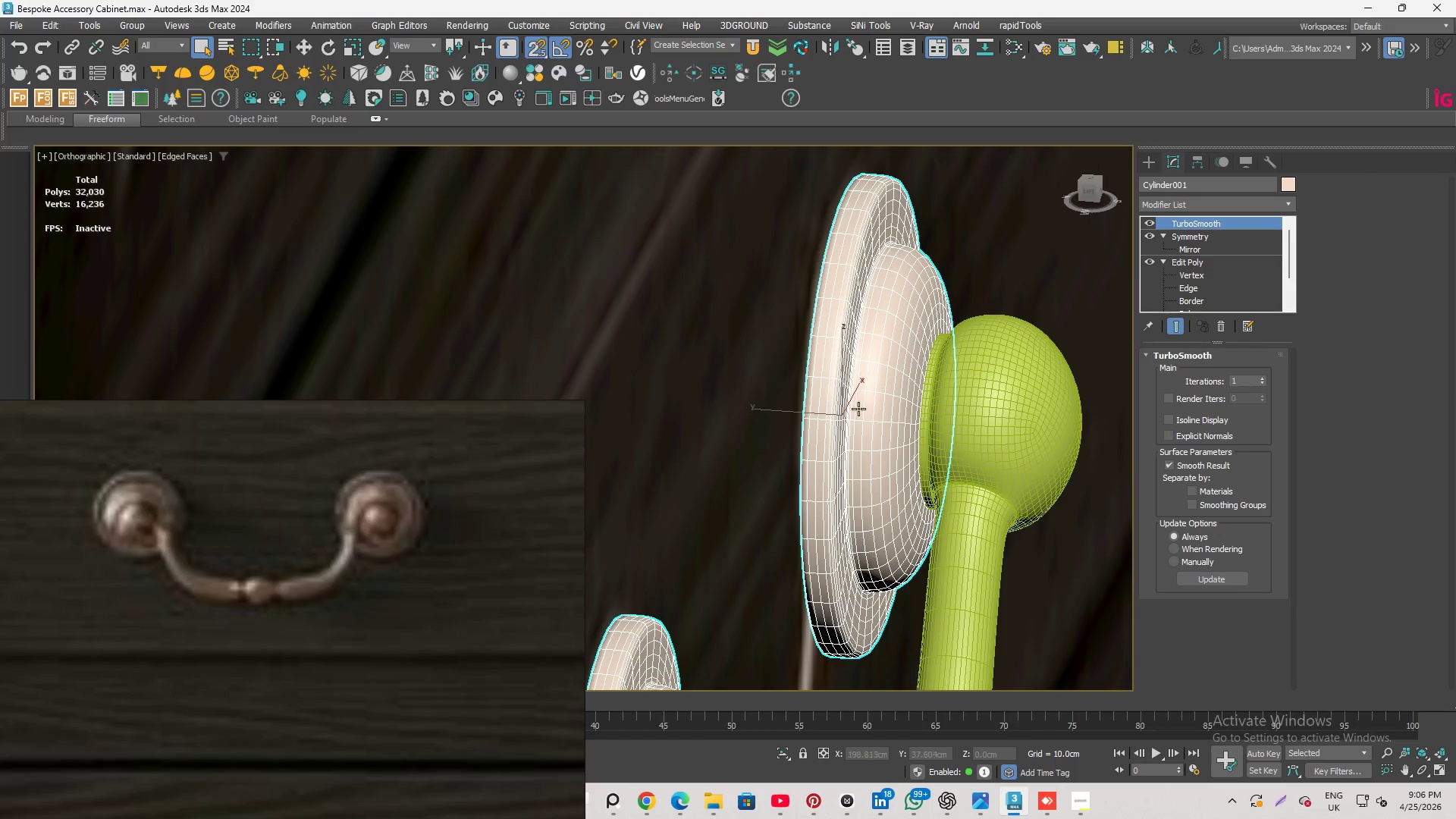 
hold_key(key=AltLeft, duration=1.16)
scroll: coordinate [861, 425], scroll_direction: down, amount: 2.0
 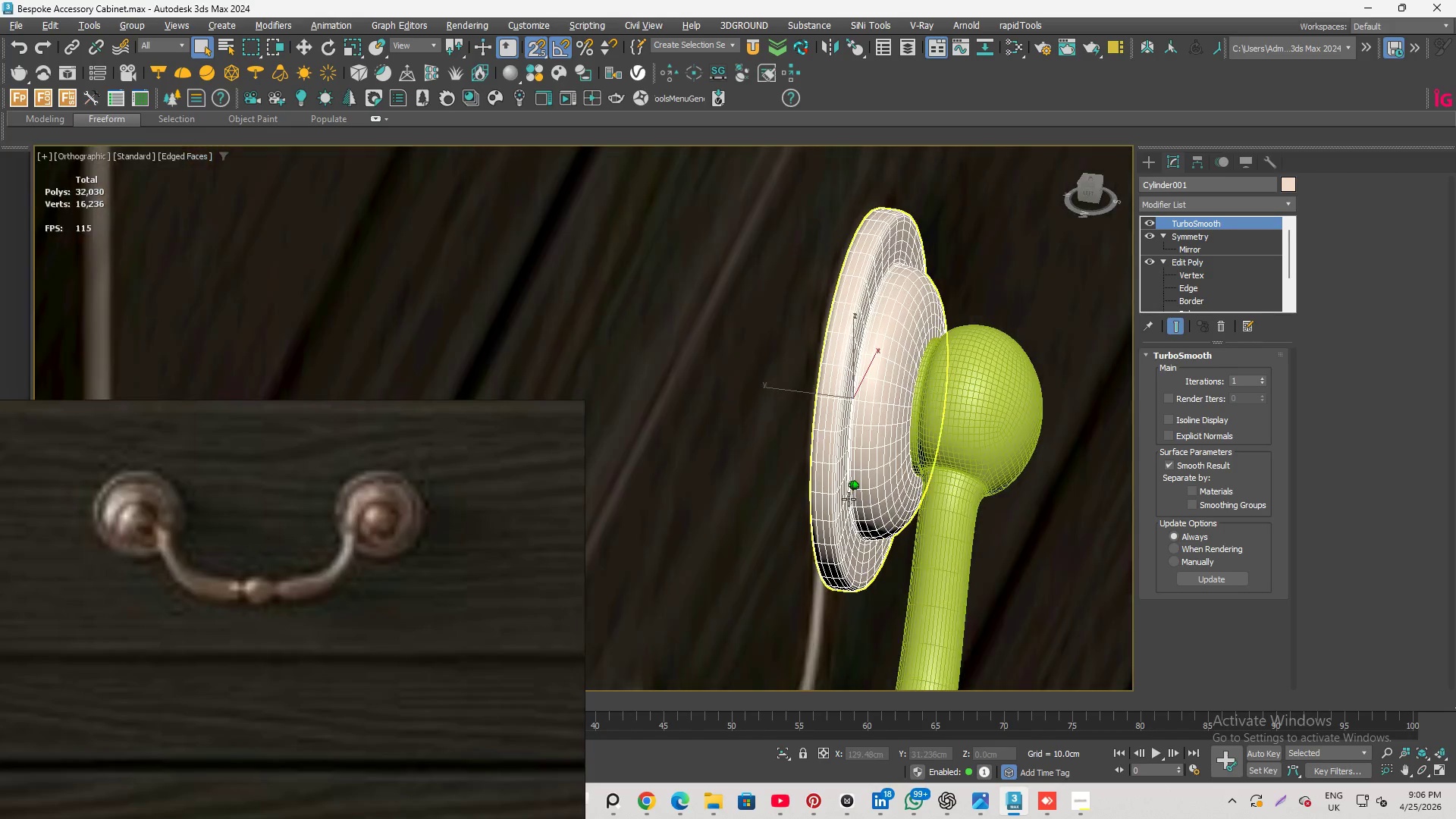 
key(Alt+Q)
 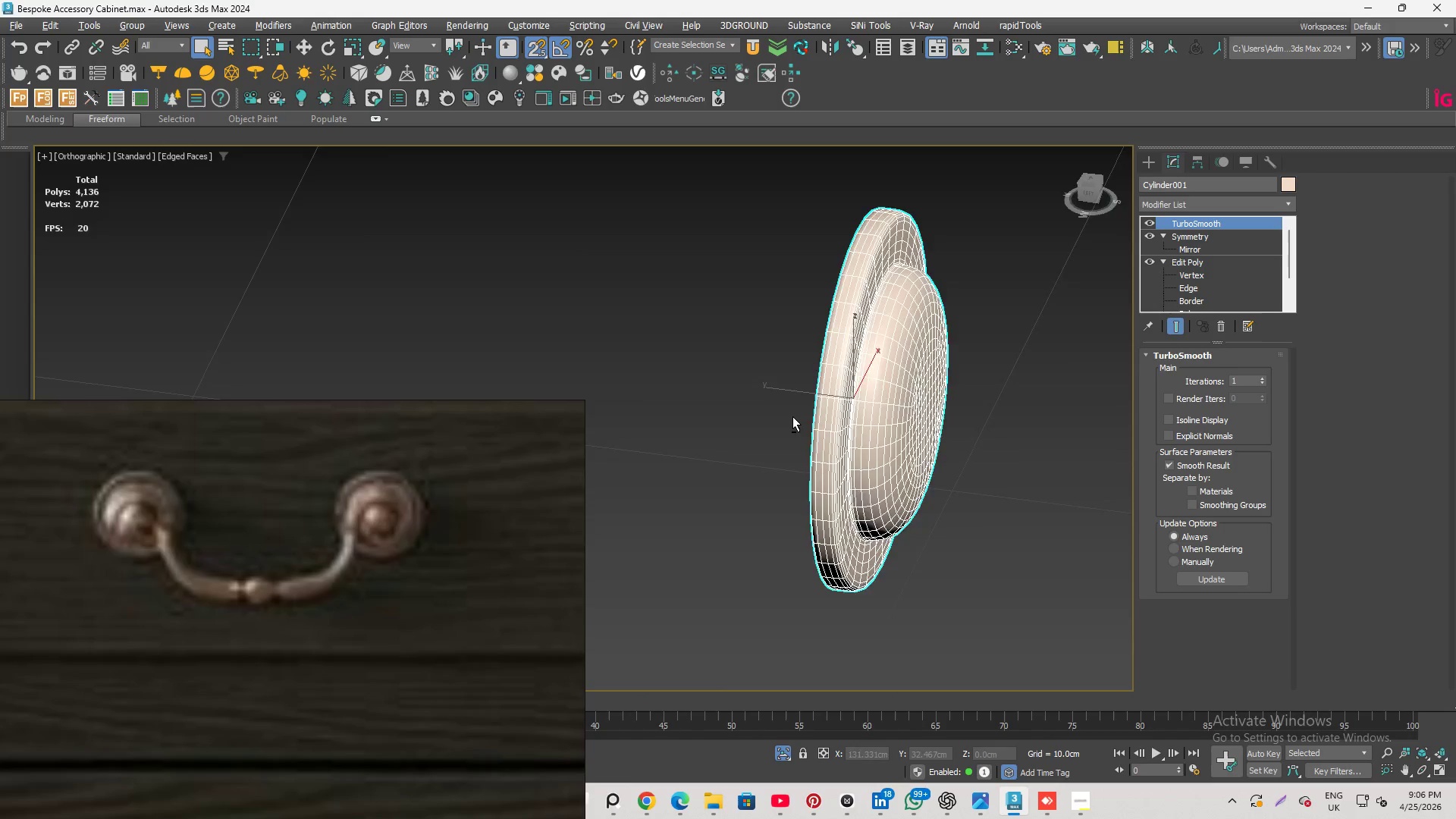 
hold_key(key=AltLeft, duration=0.81)
 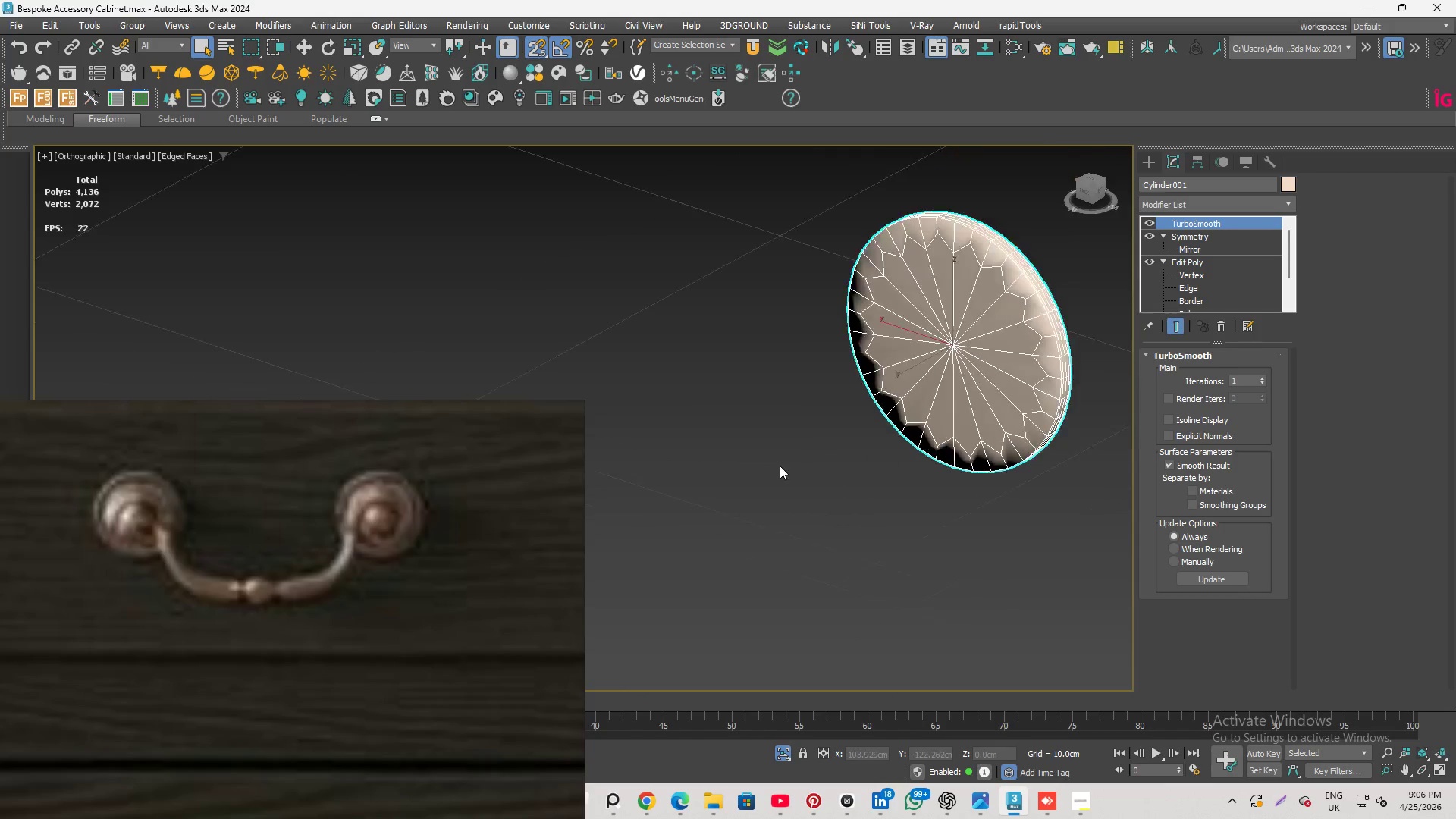 
scroll: coordinate [898, 368], scroll_direction: up, amount: 1.0
 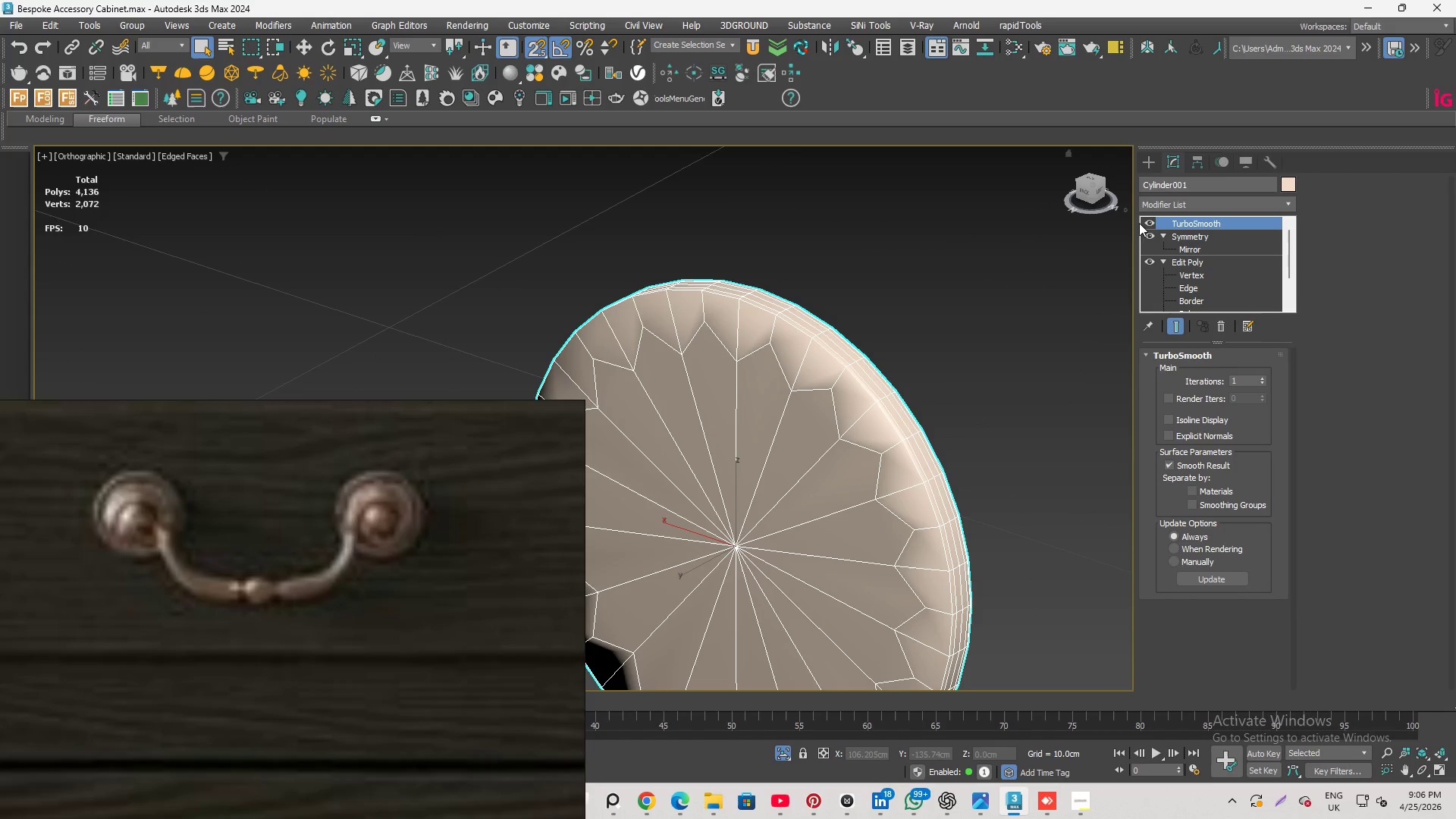 
left_click([1149, 221])
 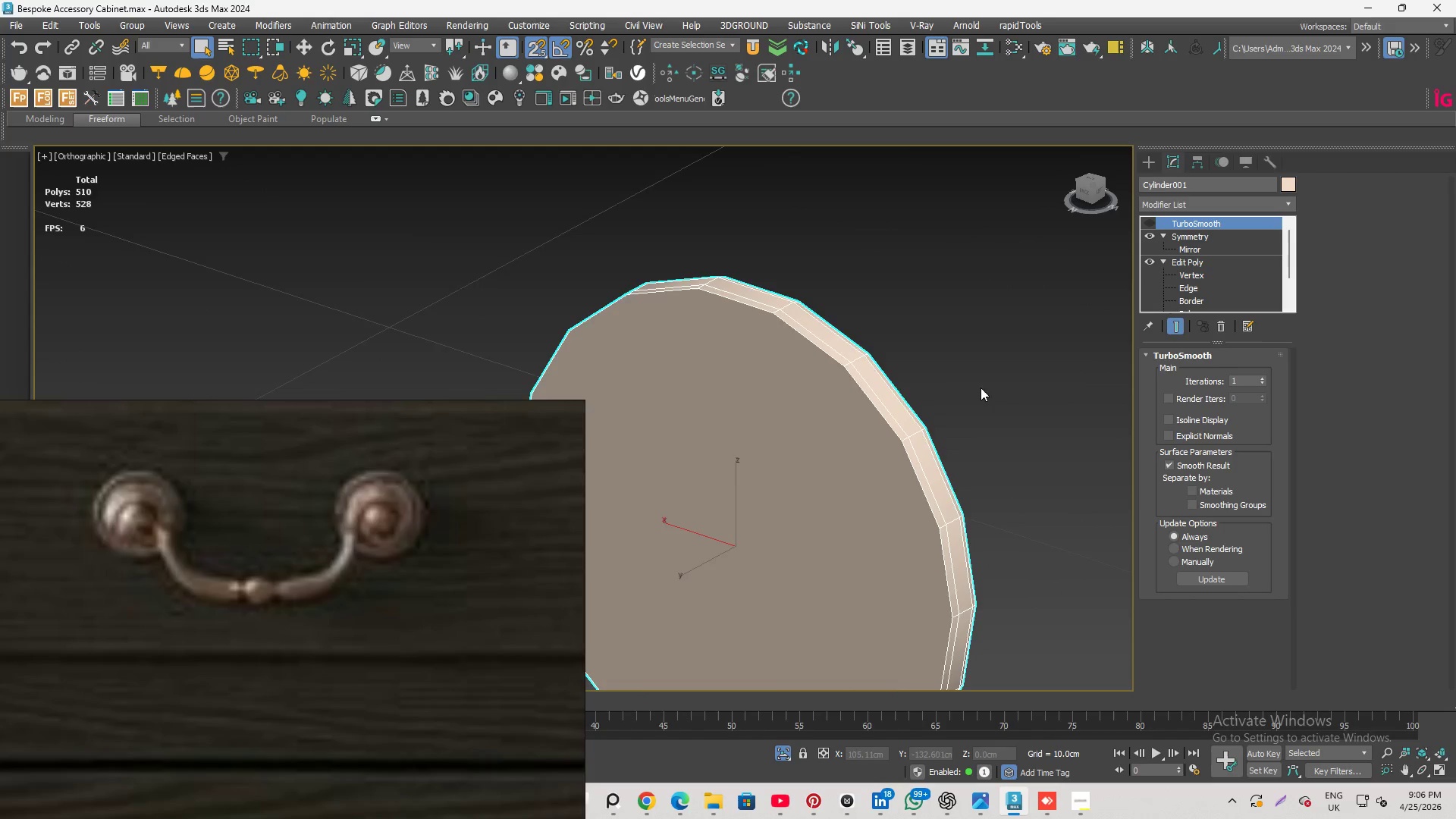 
hold_key(key=AltLeft, duration=1.03)
 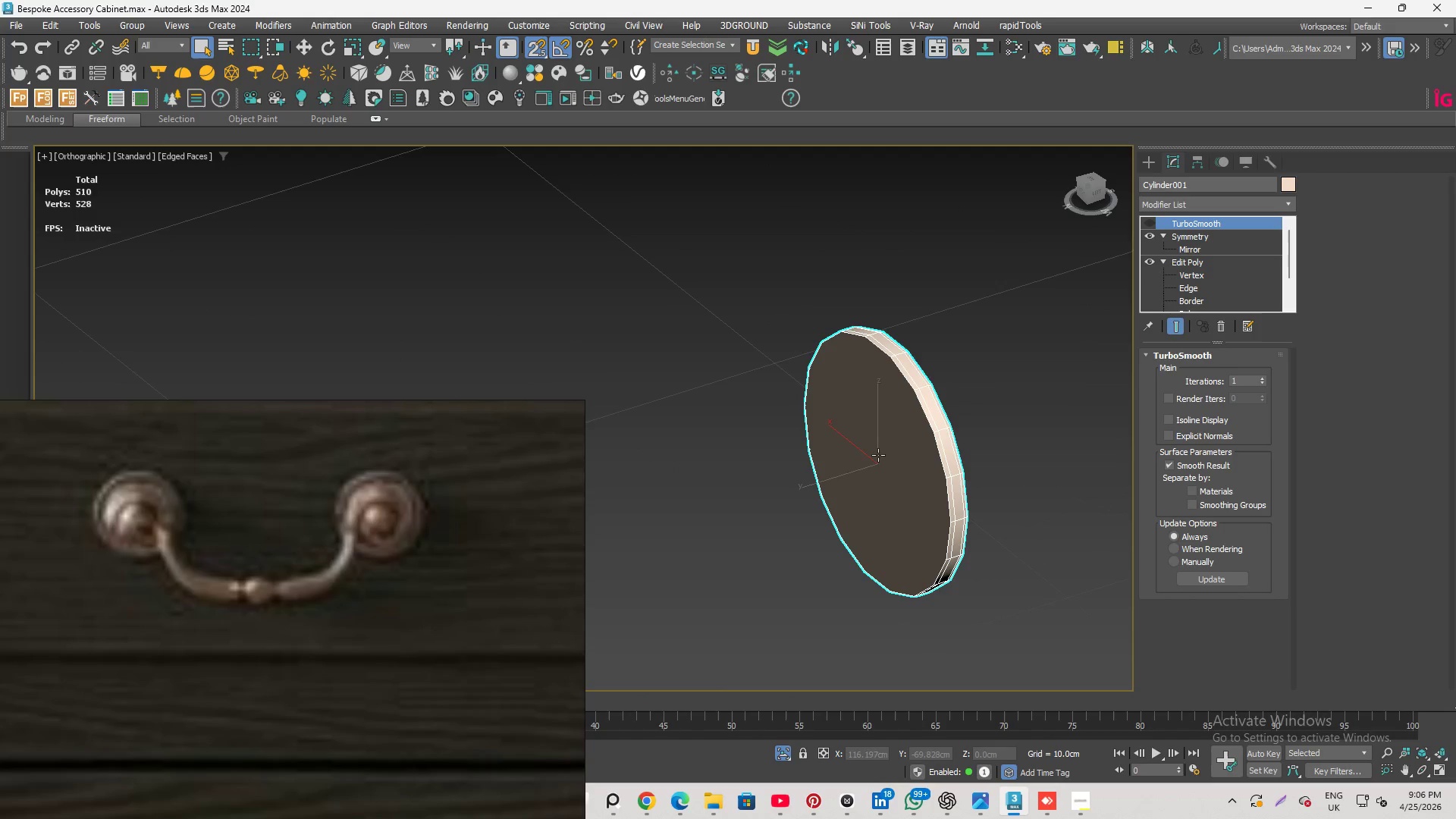 
scroll: coordinate [959, 425], scroll_direction: down, amount: 2.0
 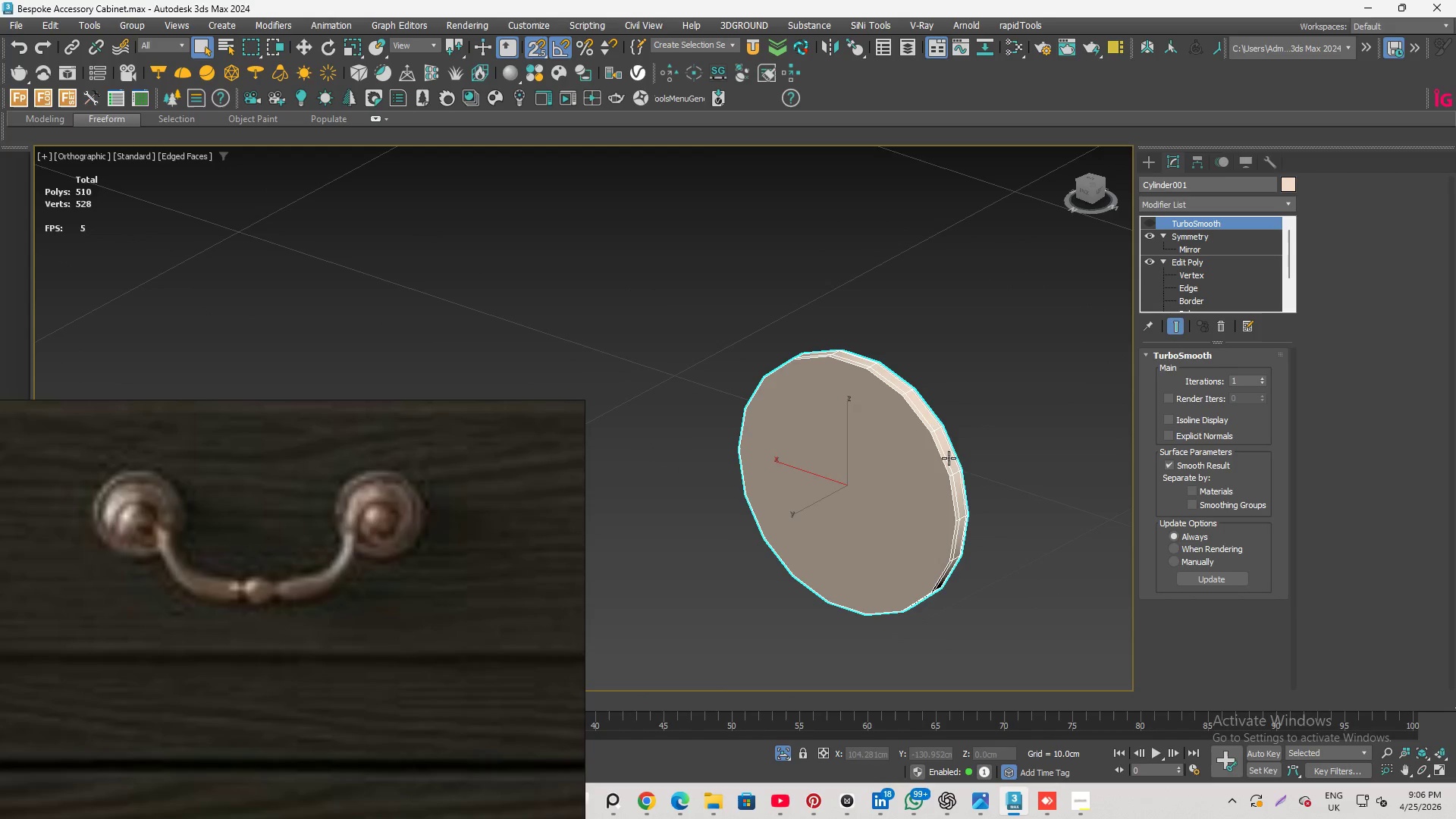 
scroll: coordinate [934, 393], scroll_direction: up, amount: 2.0
 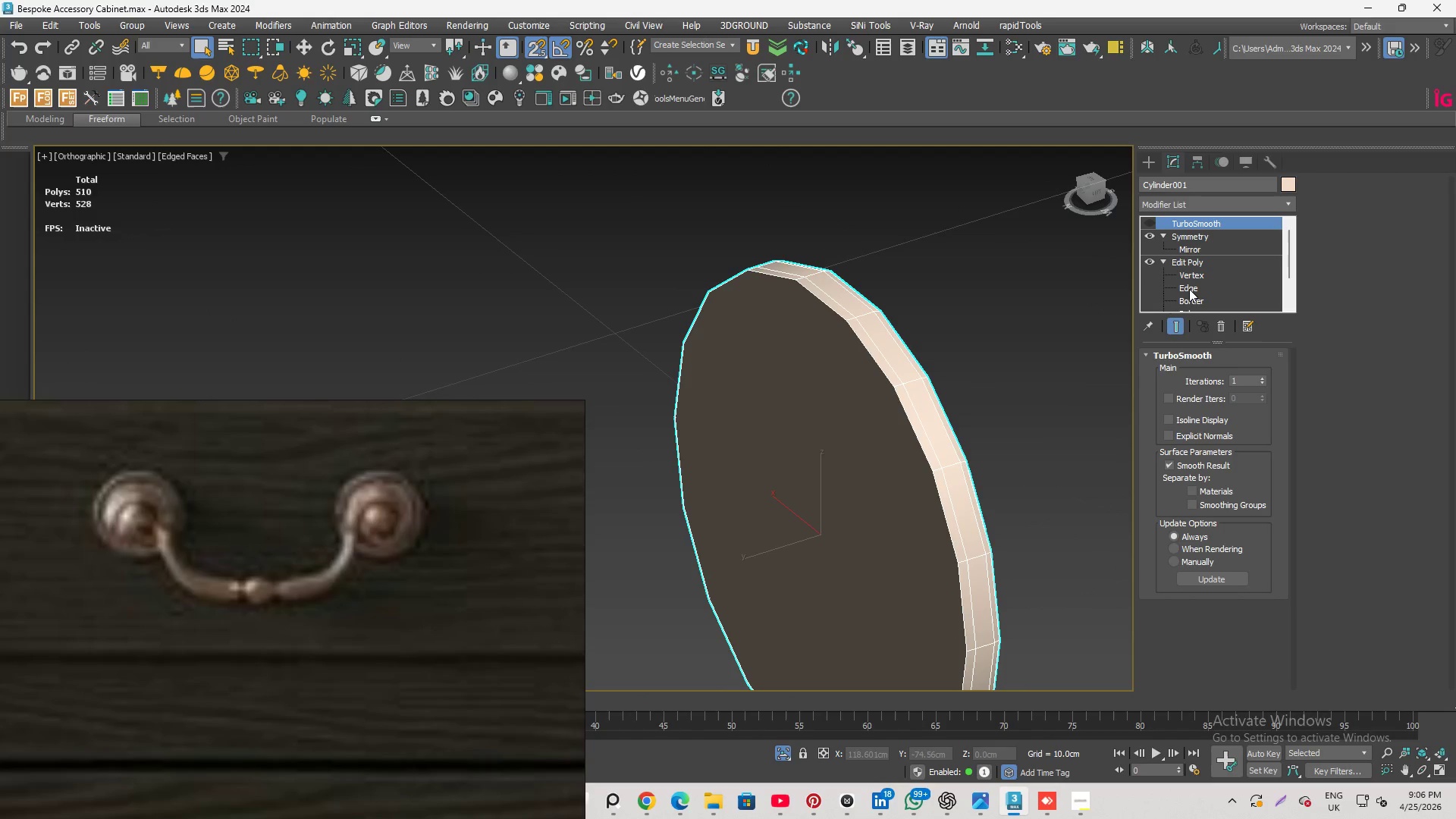 
left_click([1189, 289])
 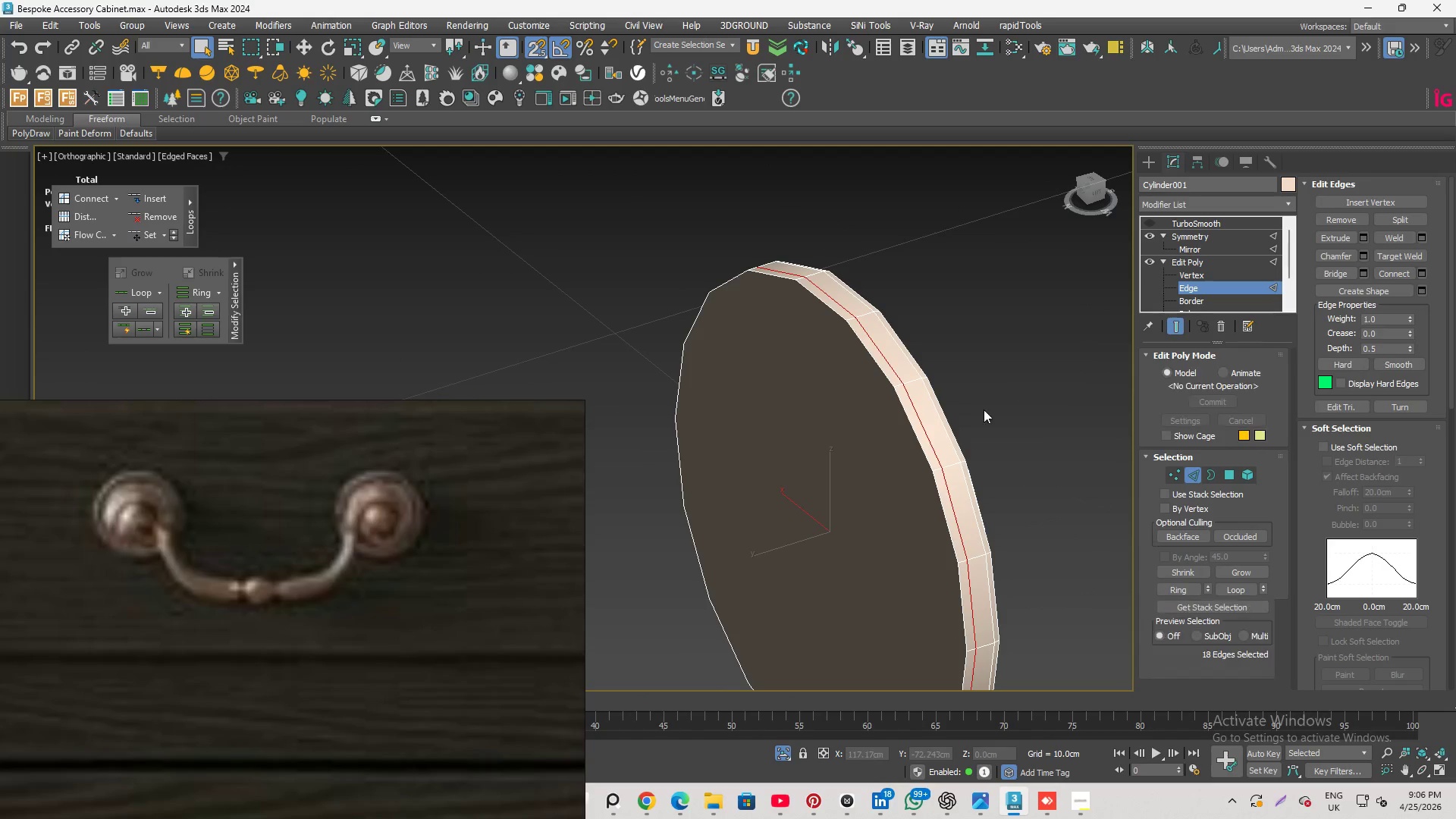 
hold_key(key=AltLeft, duration=1.55)
 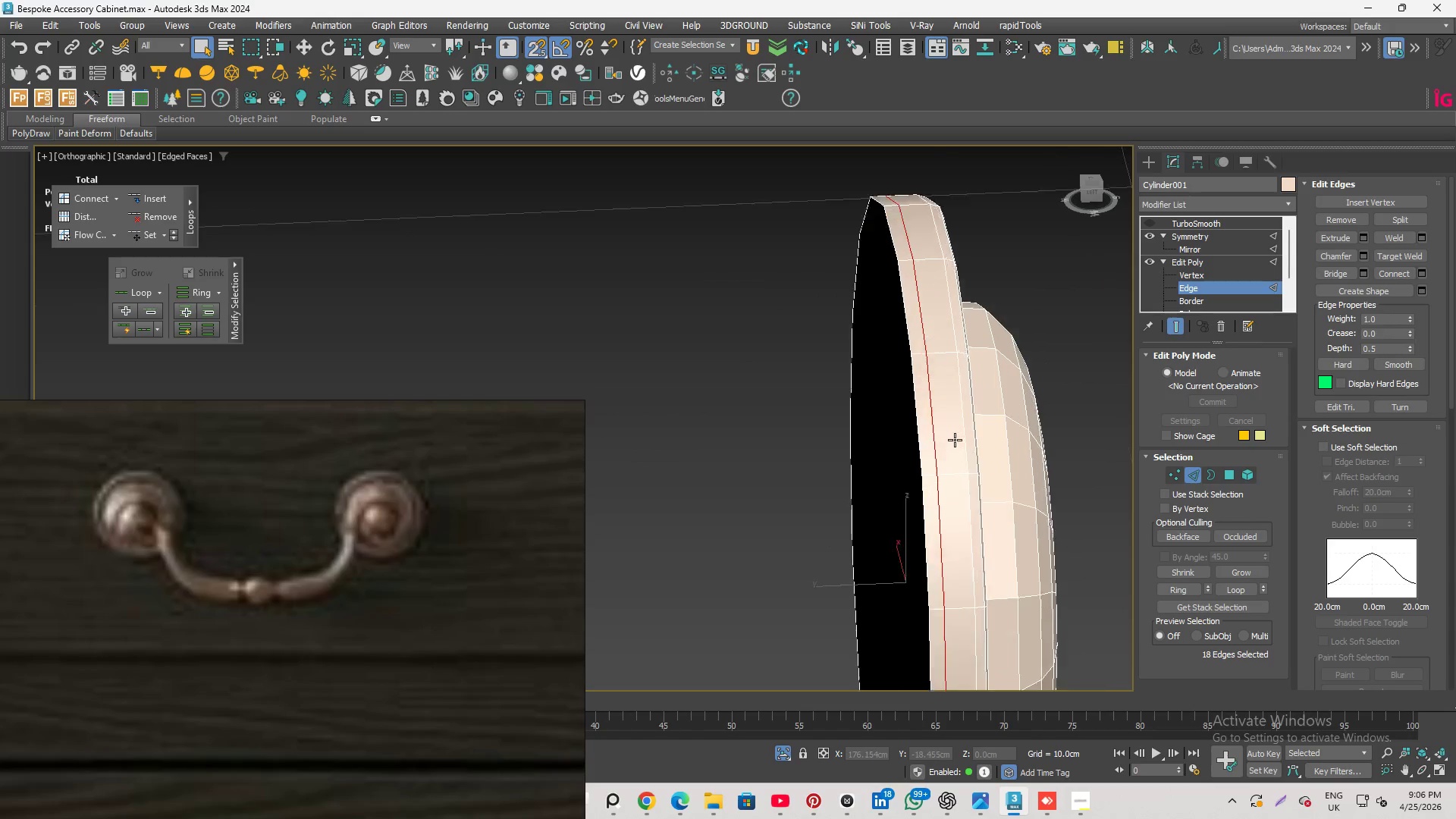 
scroll: coordinate [954, 438], scroll_direction: up, amount: 2.0
 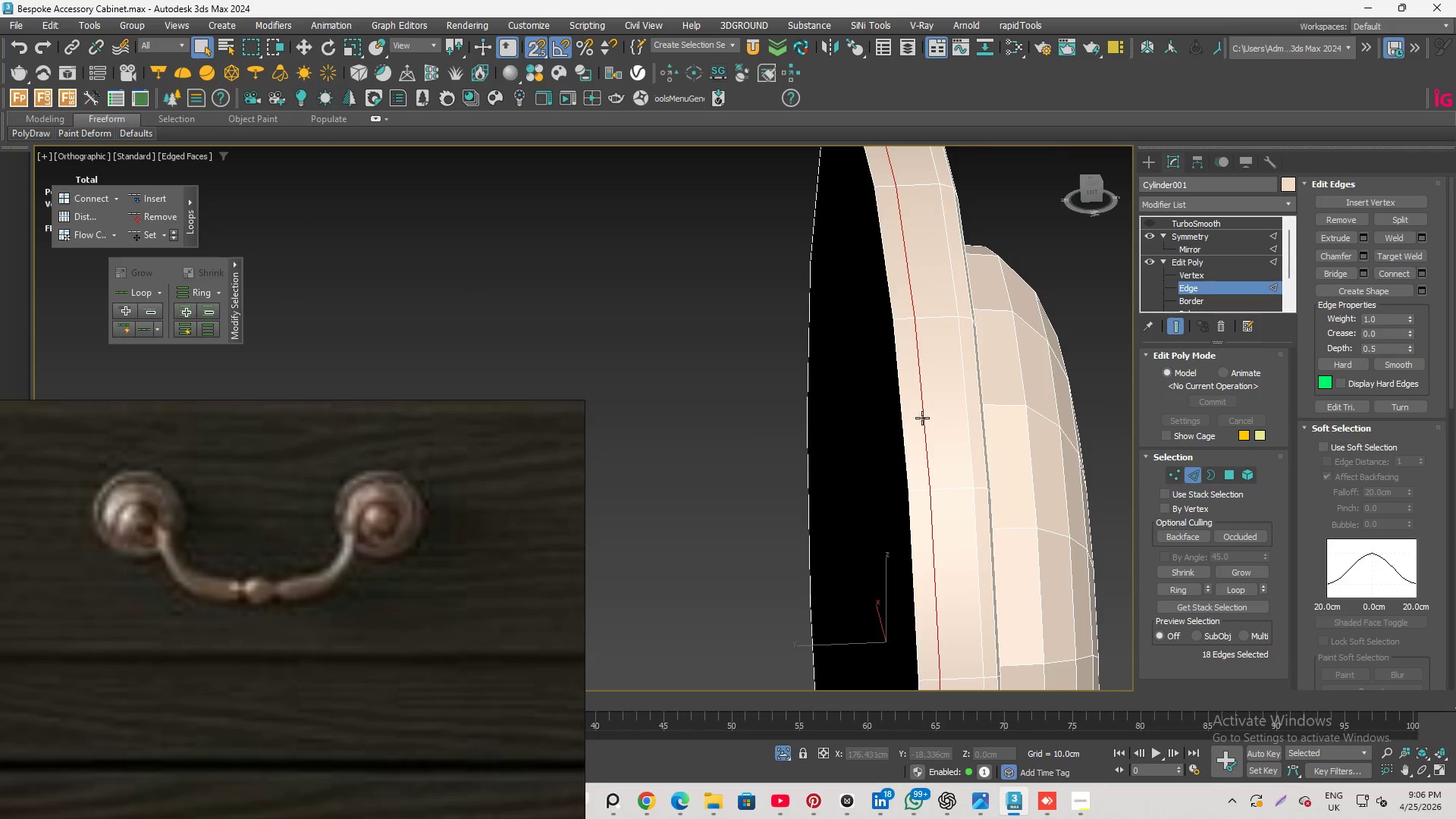 
double_click([922, 418])
 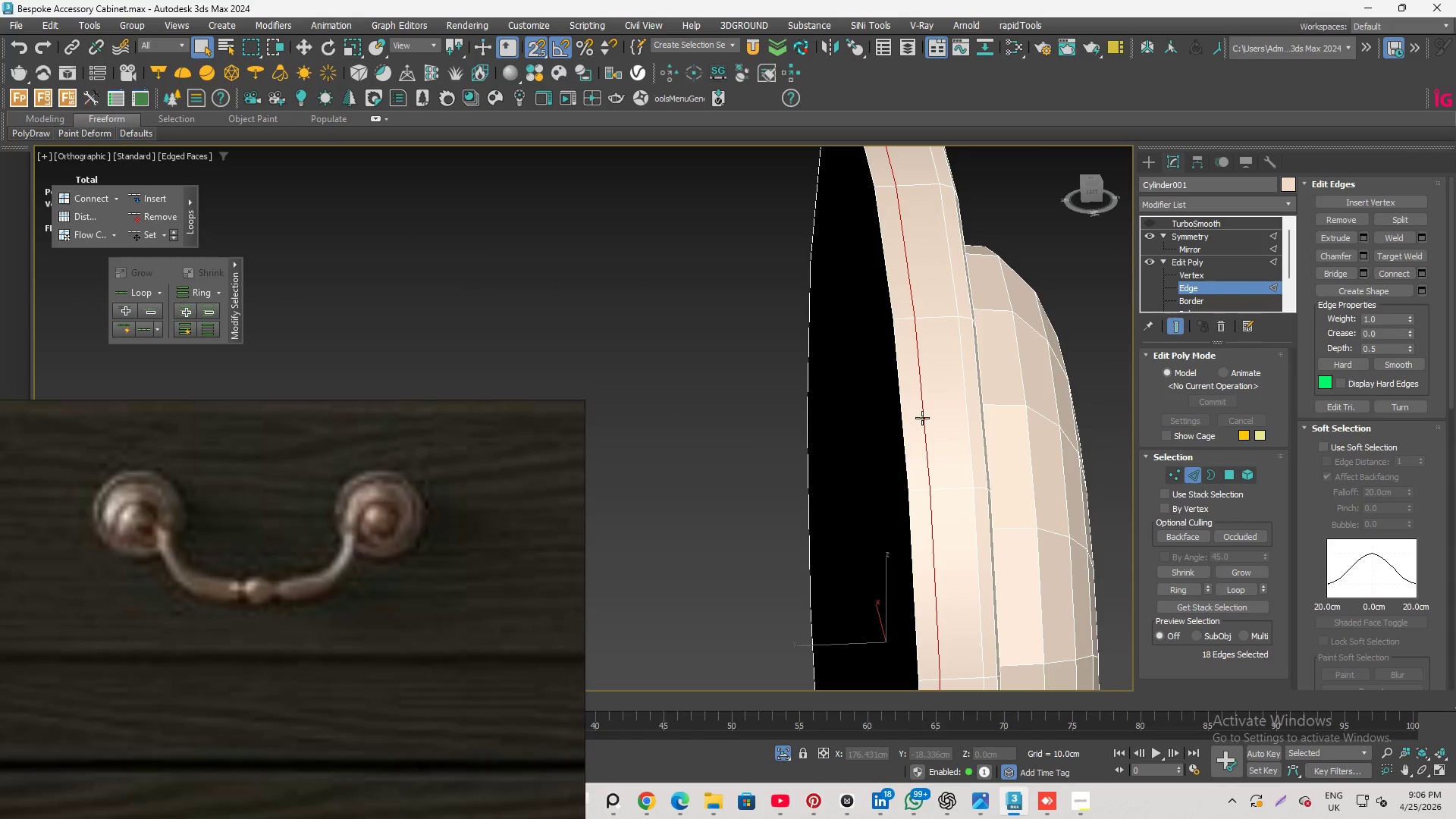 
key(Control+Backspace)
 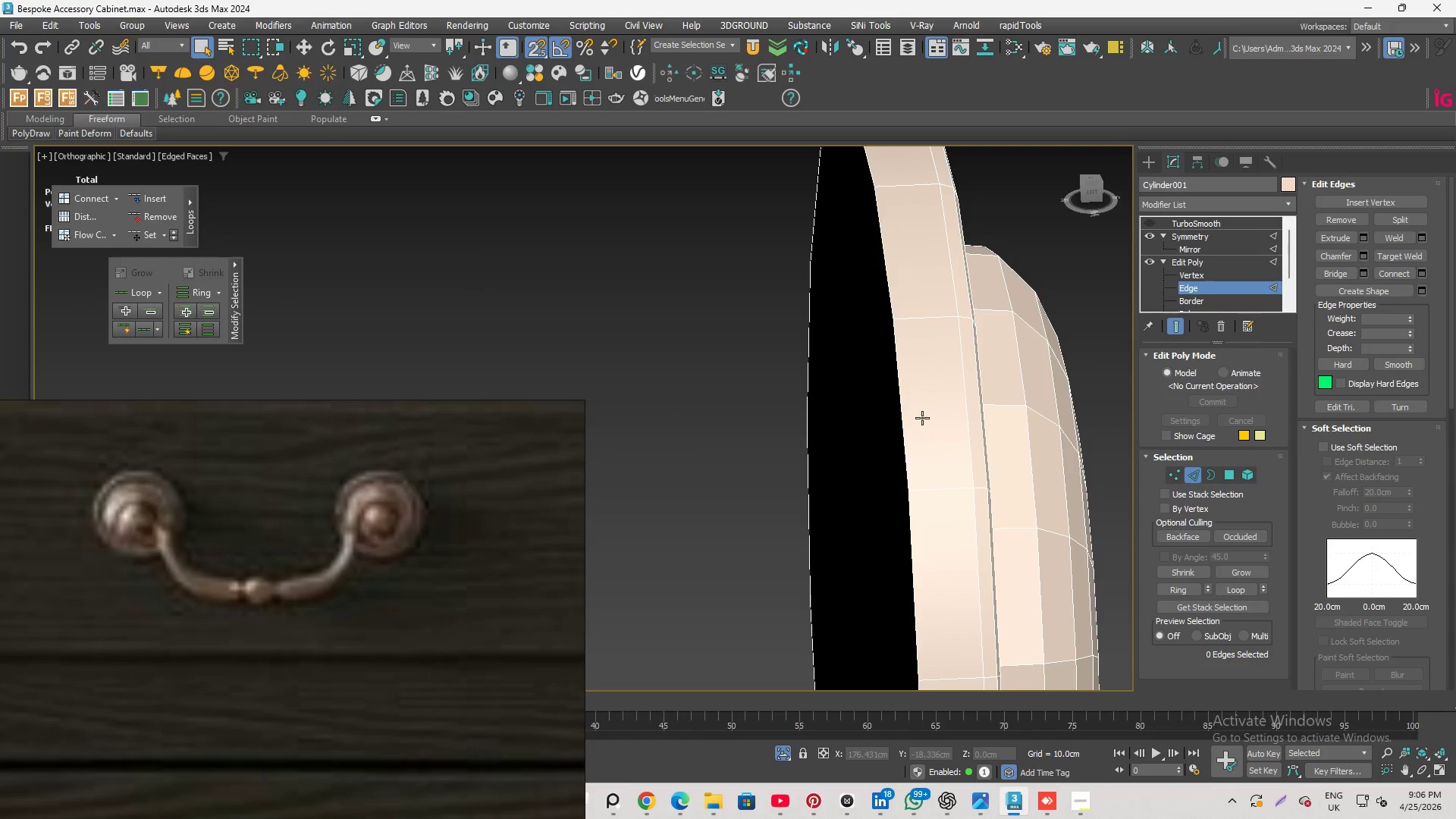 
hold_key(key=AltLeft, duration=1.09)
 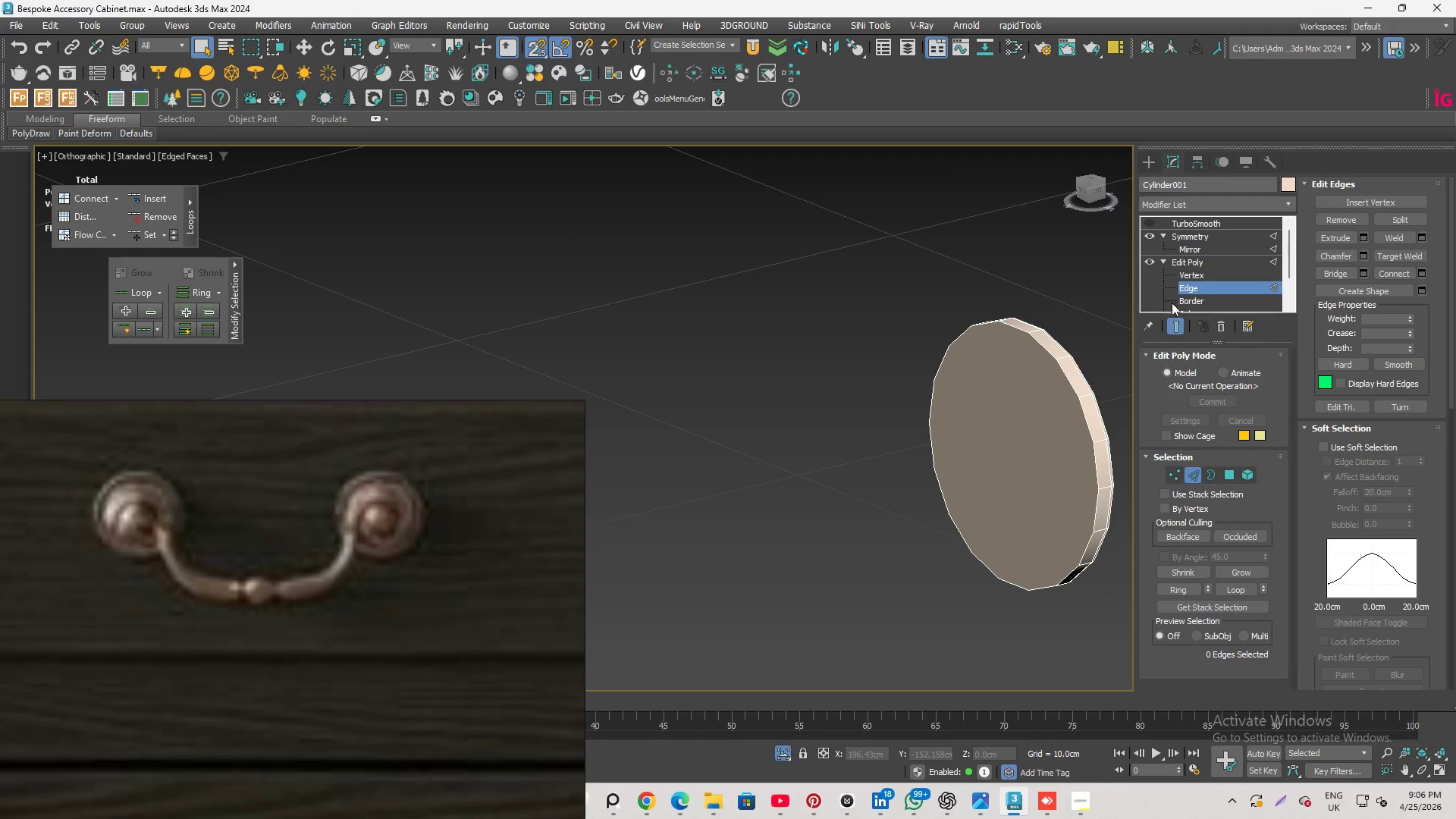 
scroll: coordinate [1201, 278], scroll_direction: down, amount: 5.0
 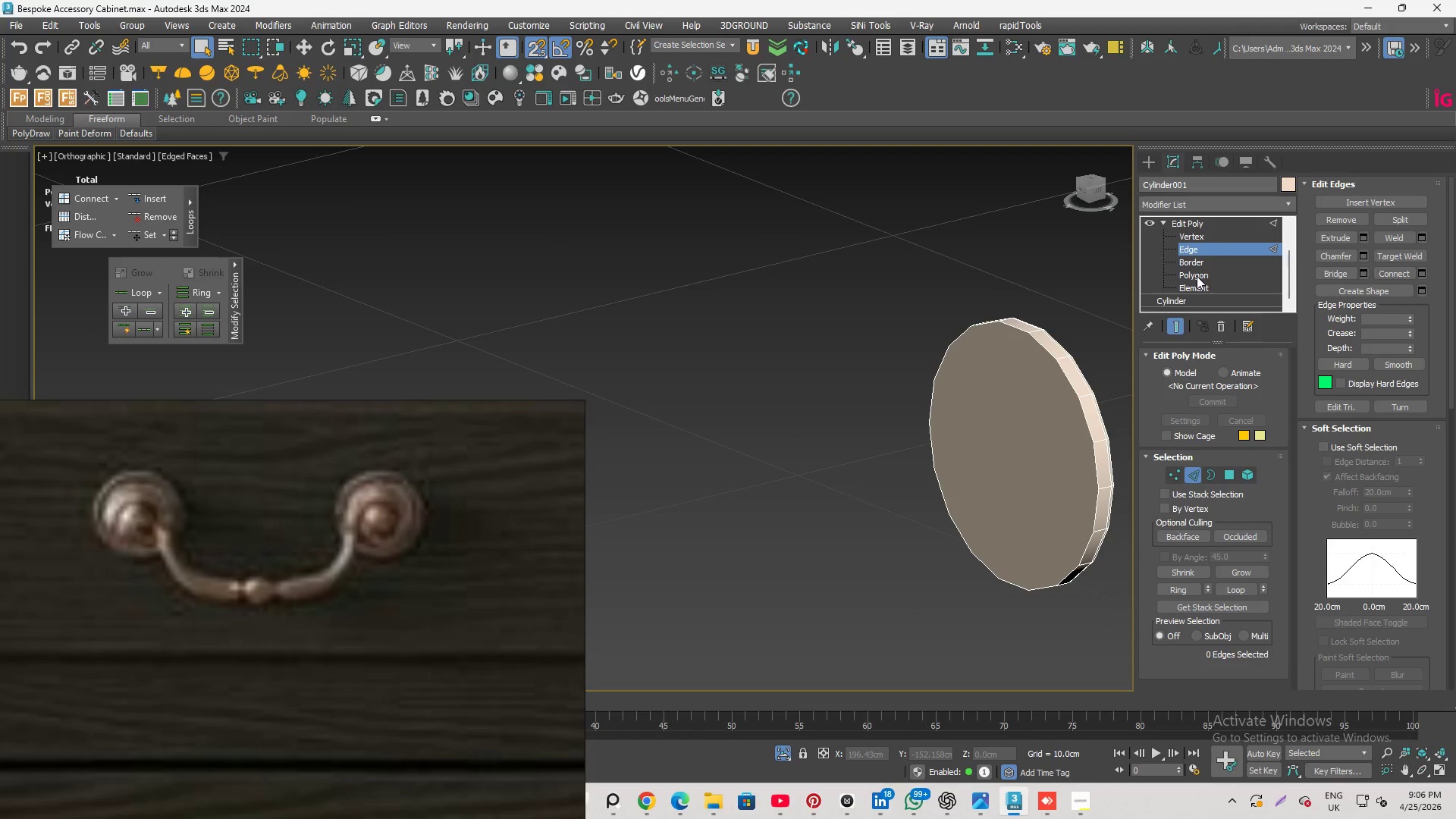 
left_click([1197, 276])
 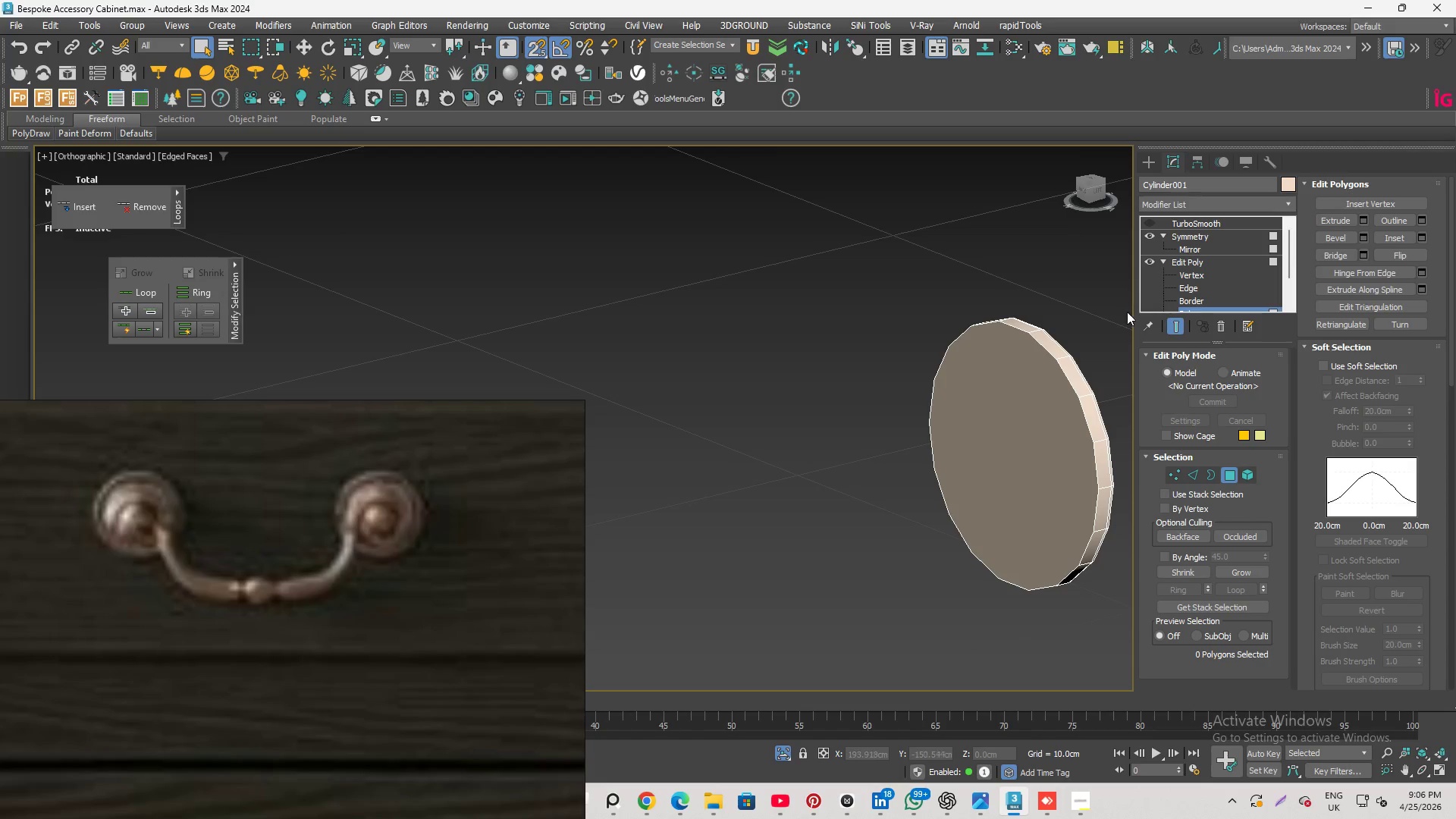 
left_click([1005, 423])
 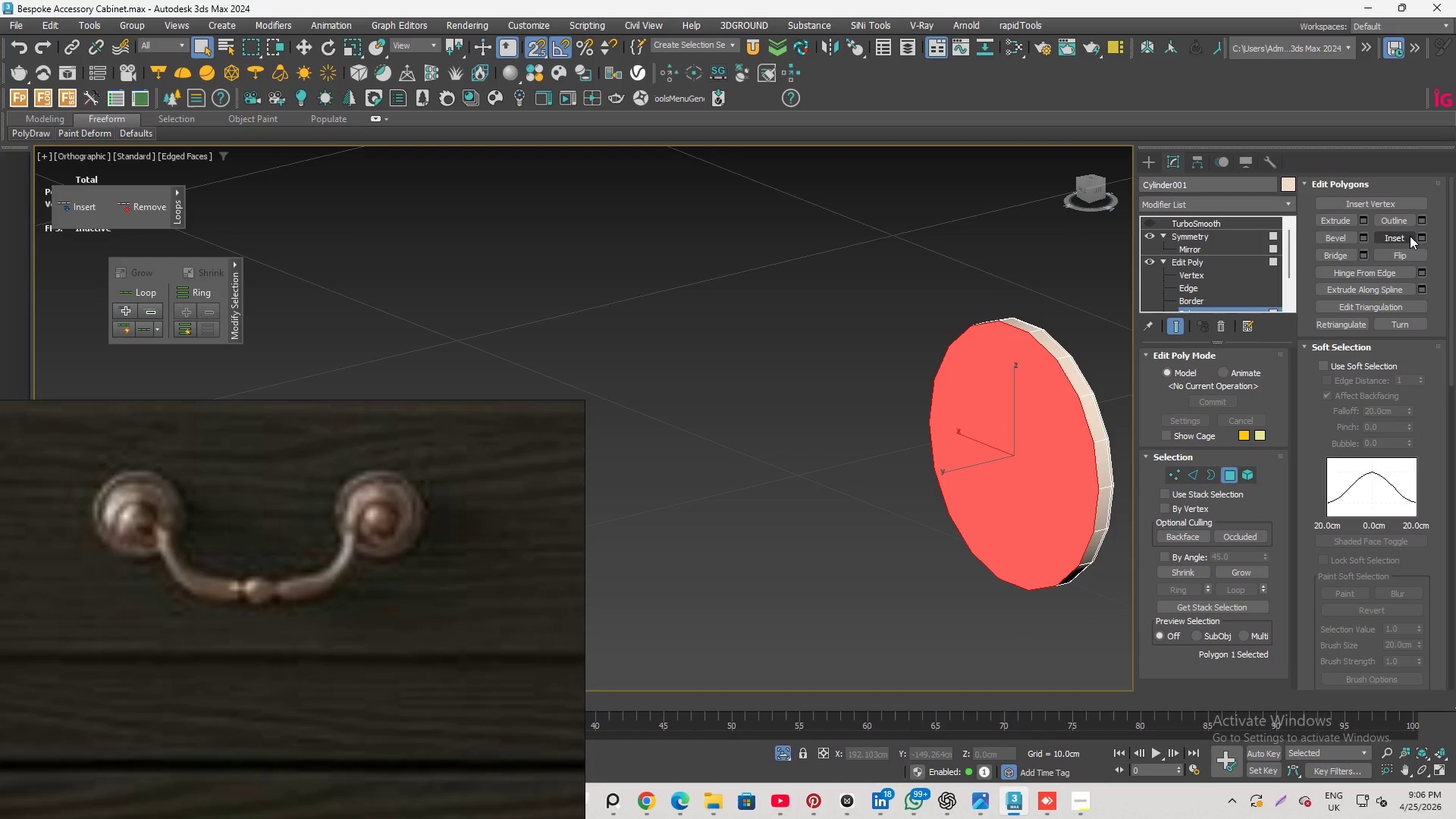 
left_click([1420, 237])
 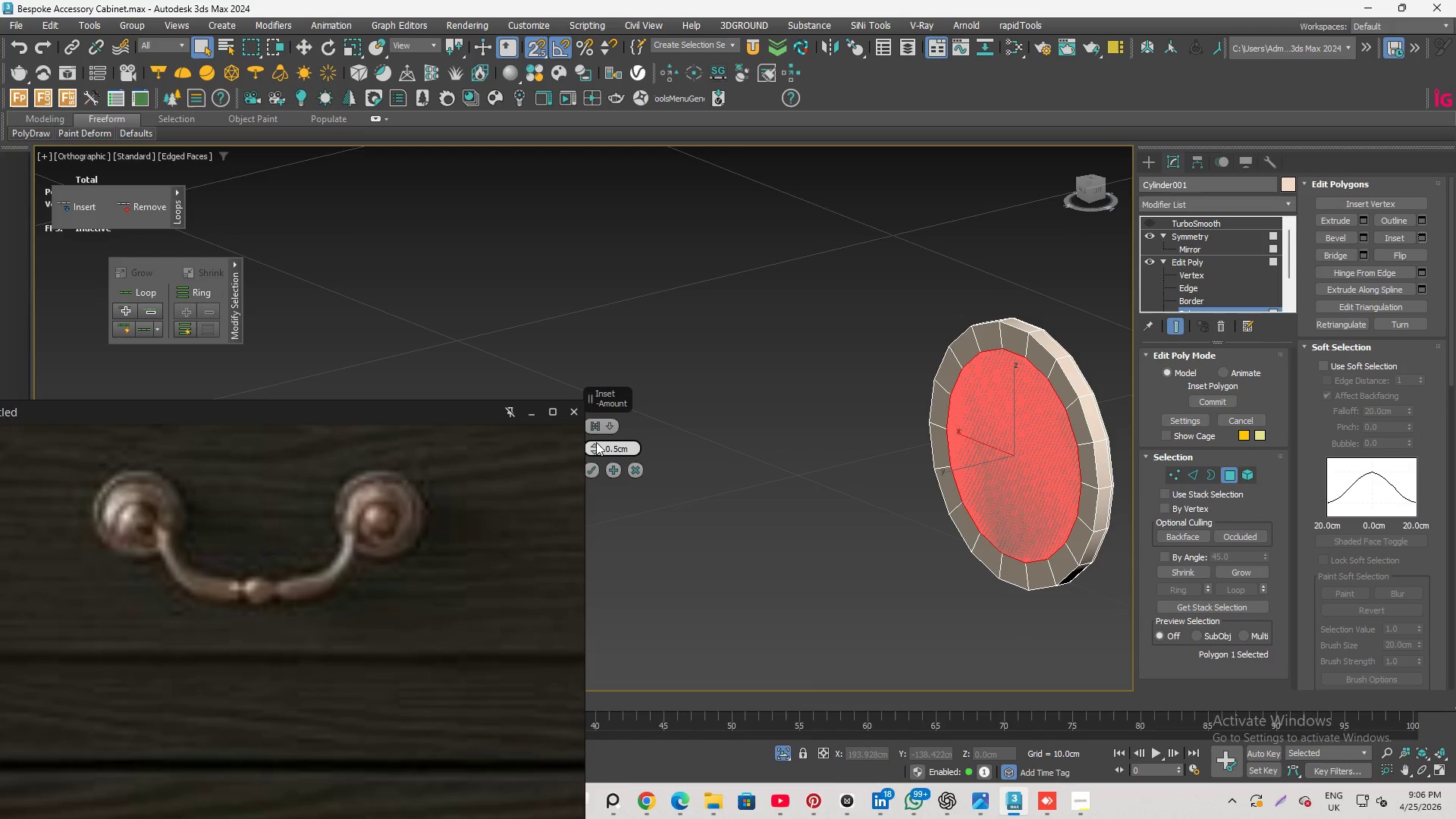 
left_click_drag(start_coordinate=[595, 445], to_coordinate=[595, 415])
 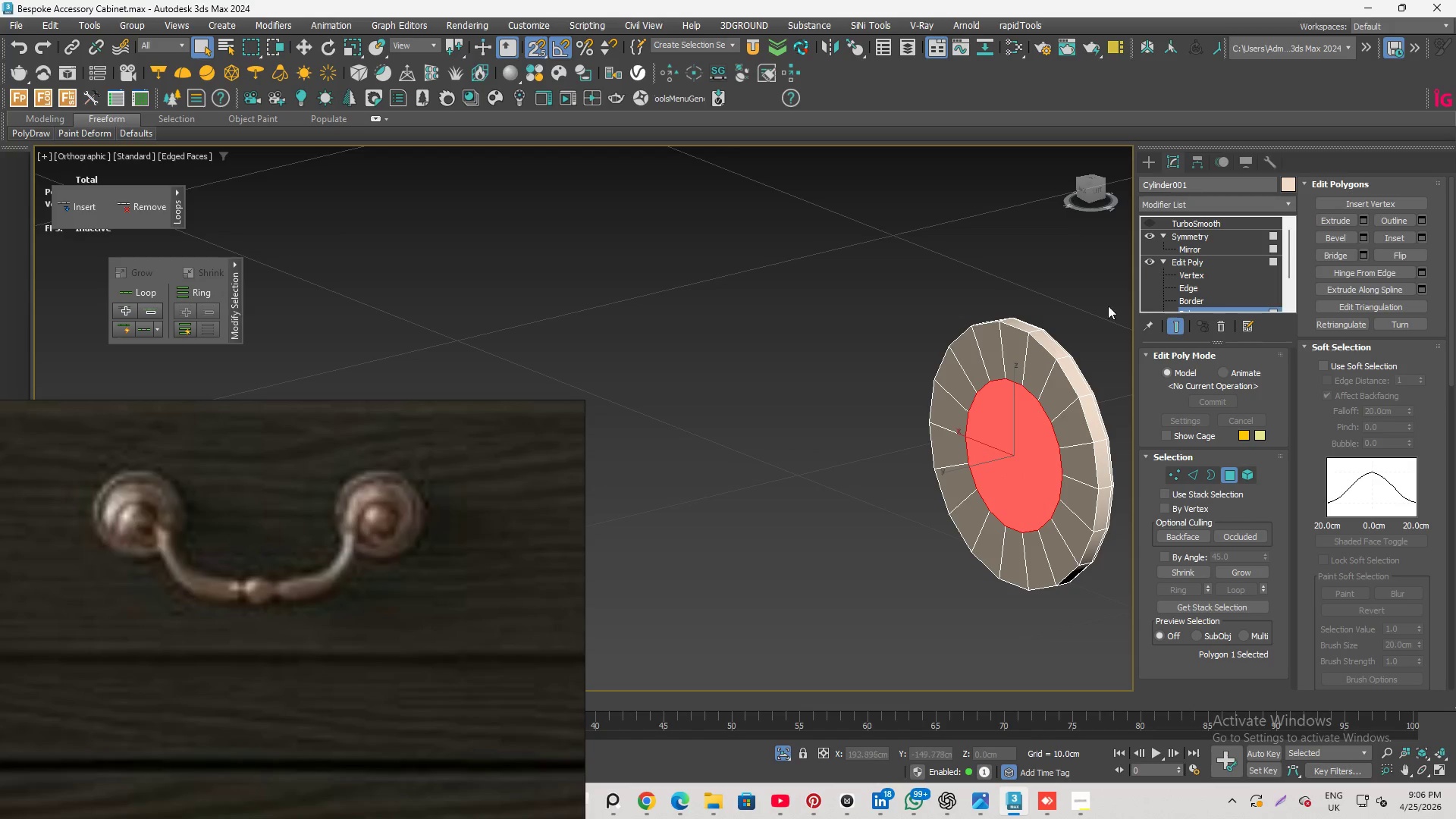 
left_click([1193, 287])
 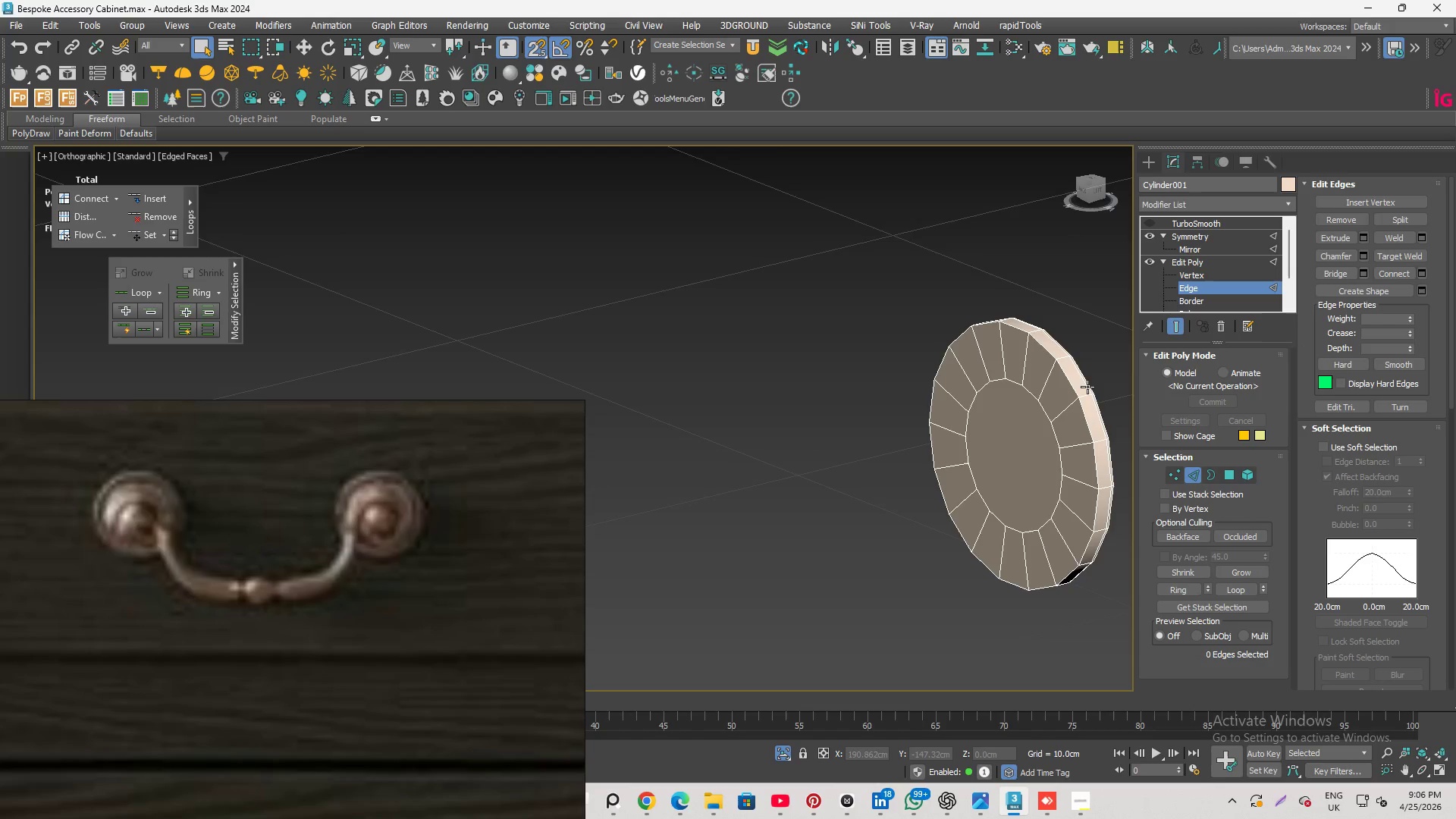 
left_click([1065, 387])
 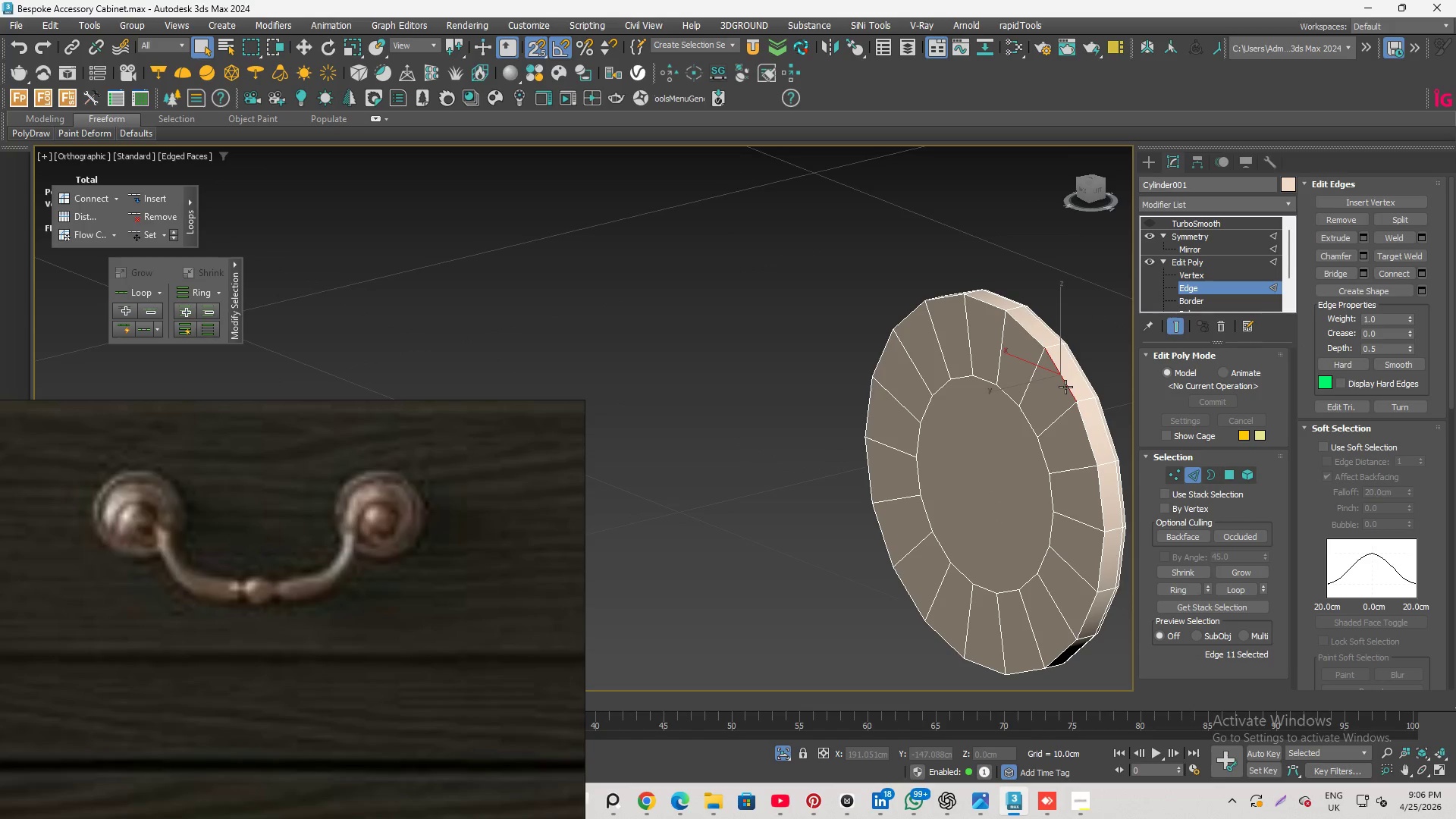 
scroll: coordinate [1084, 386], scroll_direction: up, amount: 1.0
 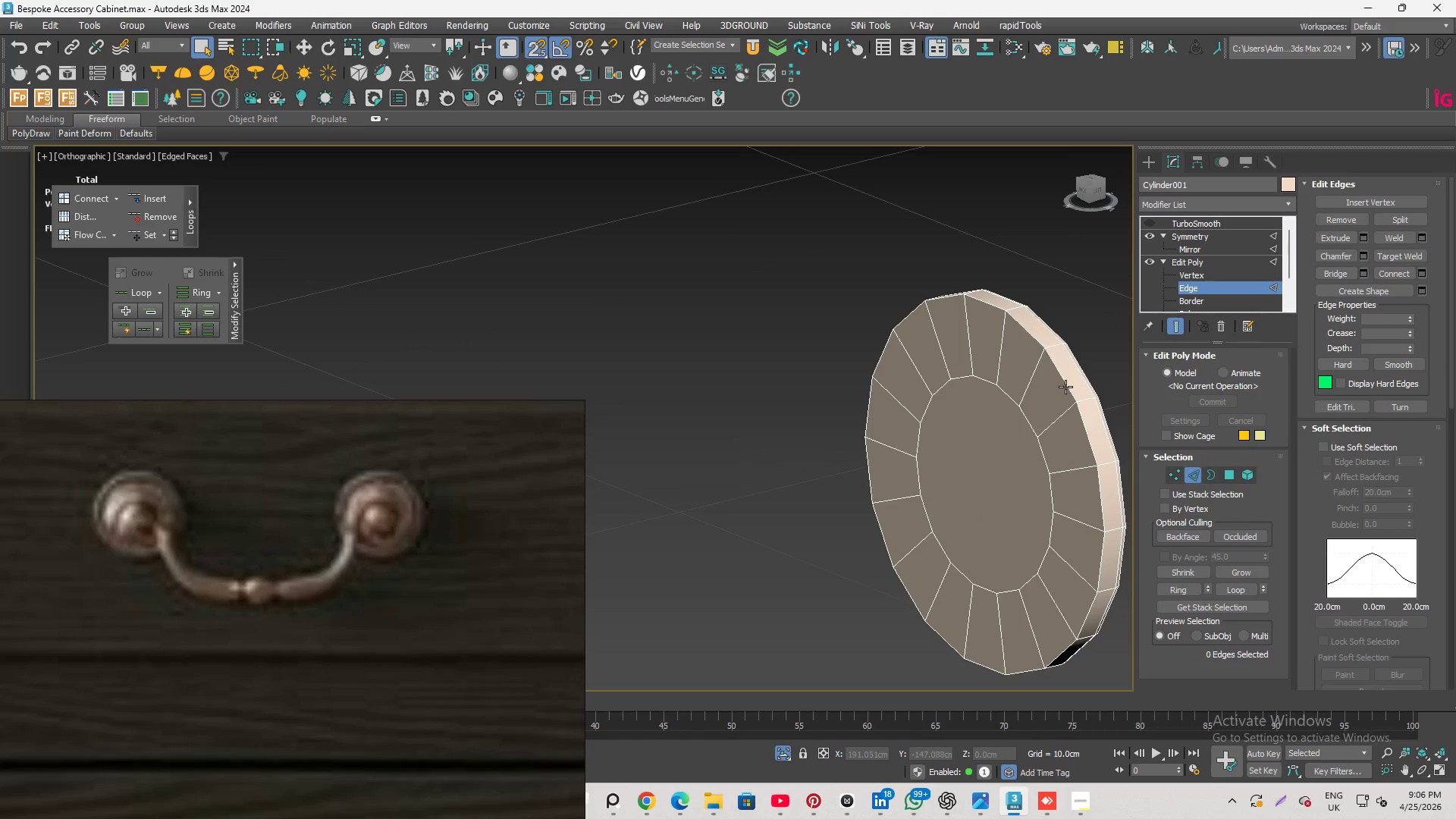 
double_click([1065, 387])
 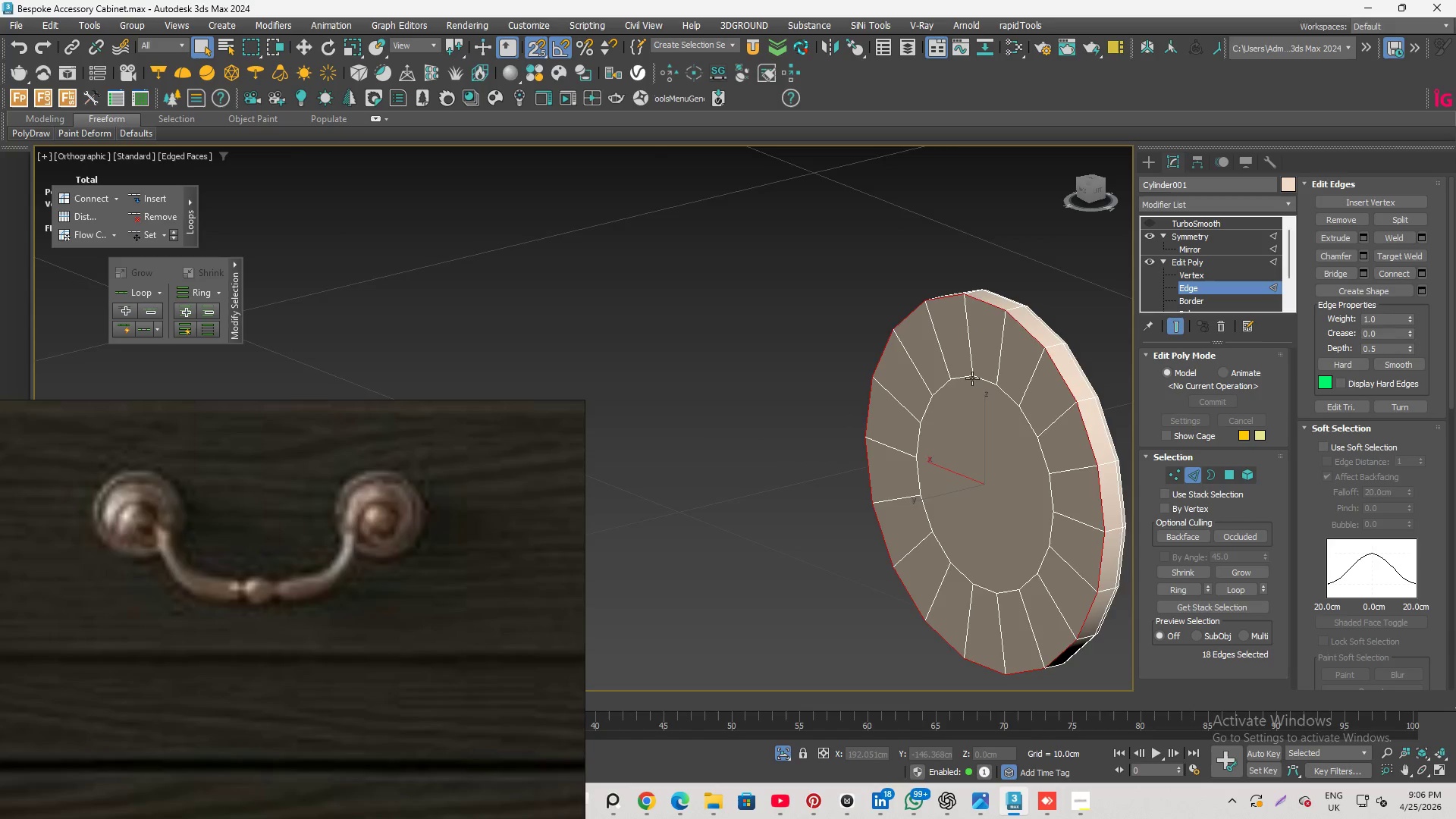 
hold_key(key=AltLeft, duration=0.73)
 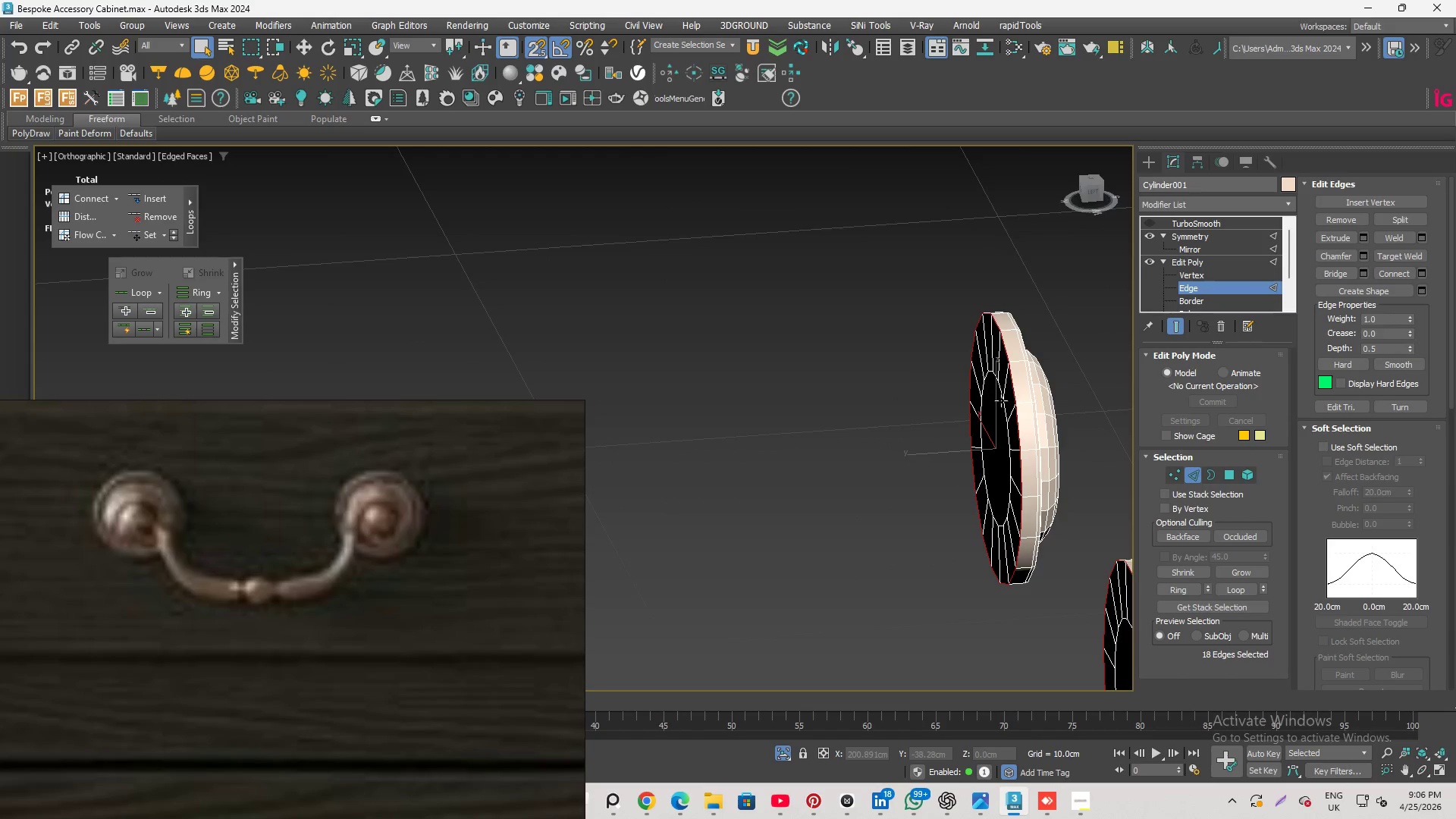 
scroll: coordinate [970, 379], scroll_direction: down, amount: 1.0
 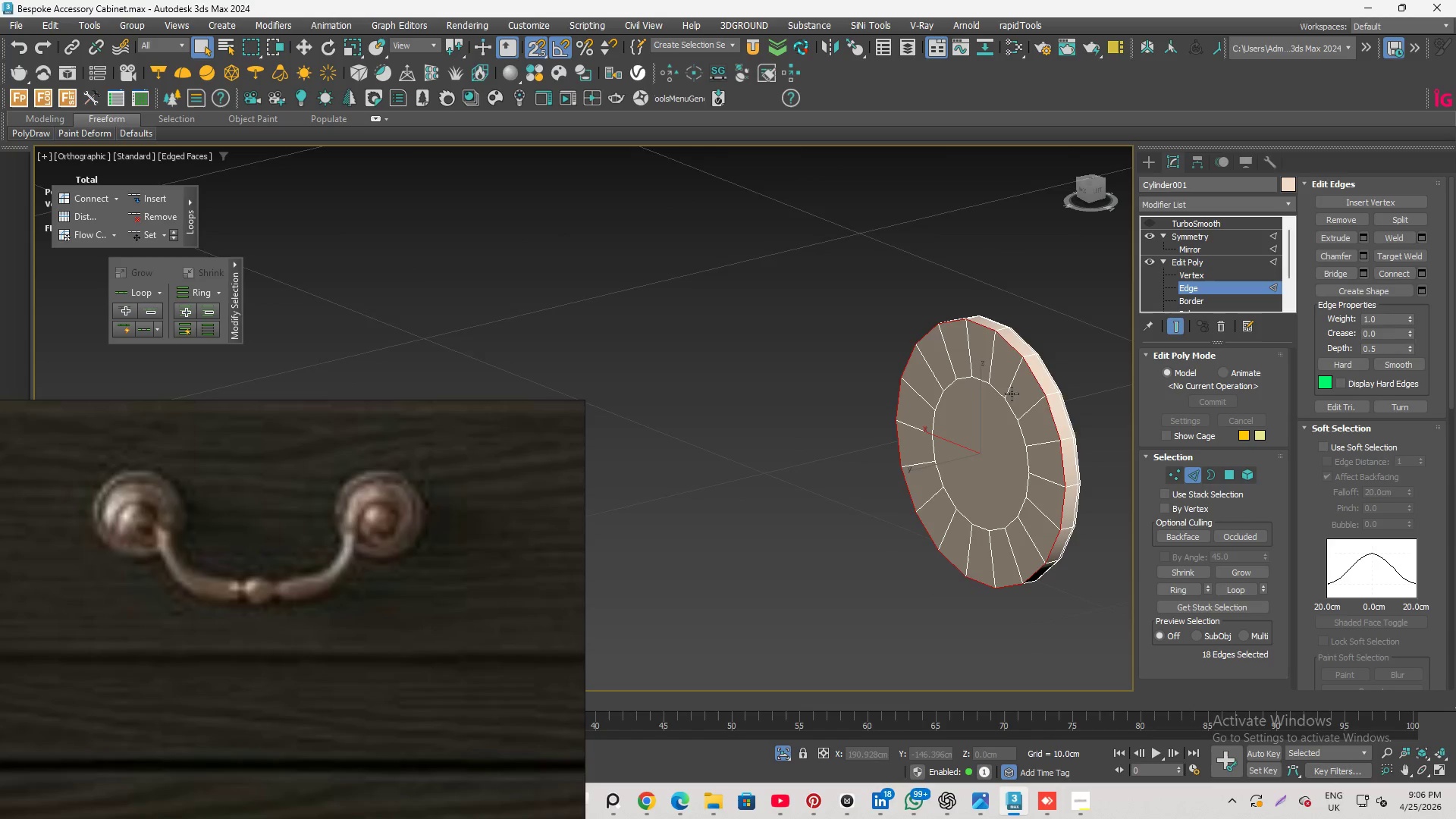 
scroll: coordinate [1001, 400], scroll_direction: up, amount: 2.0
 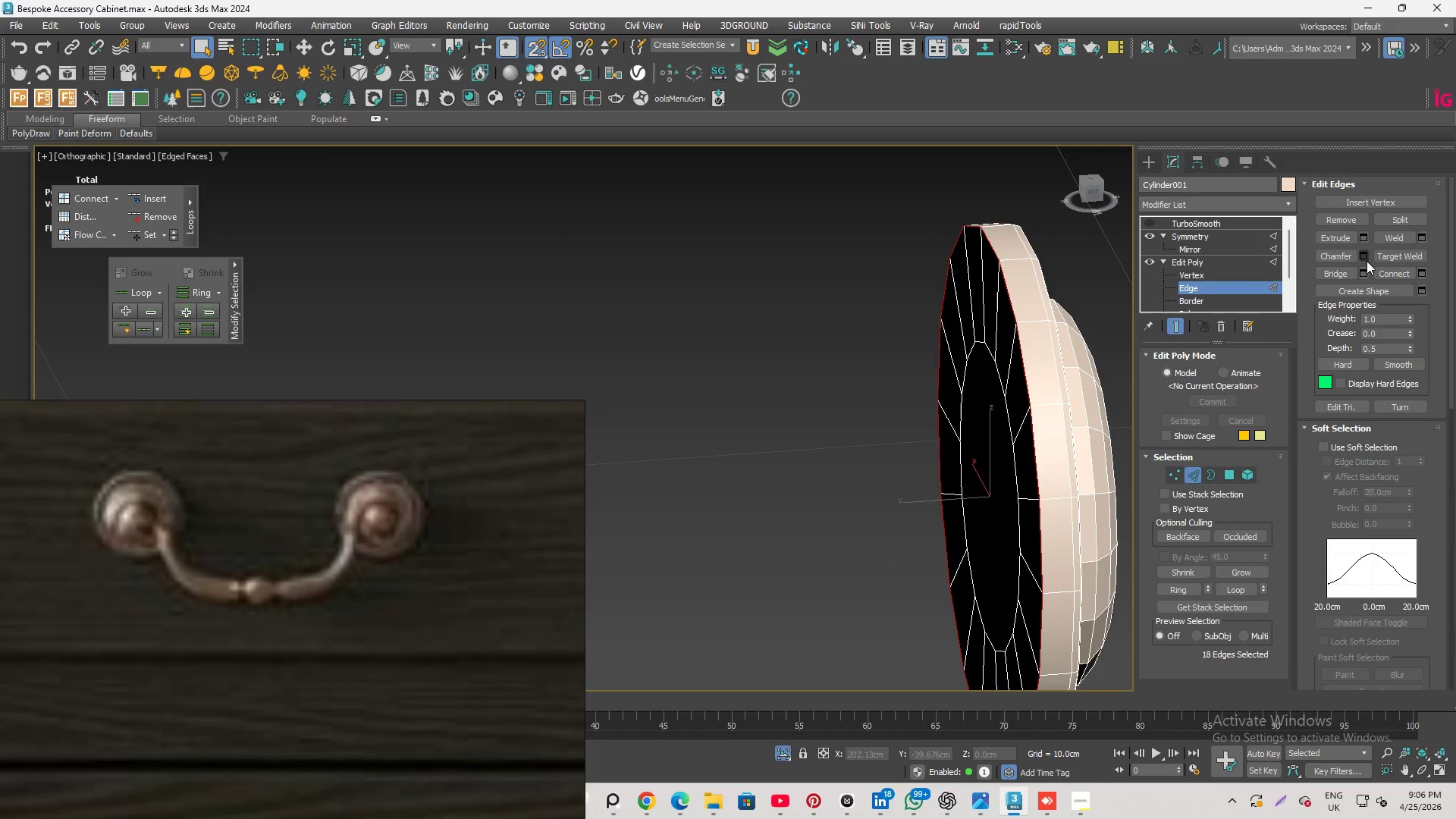 
left_click([1363, 257])
 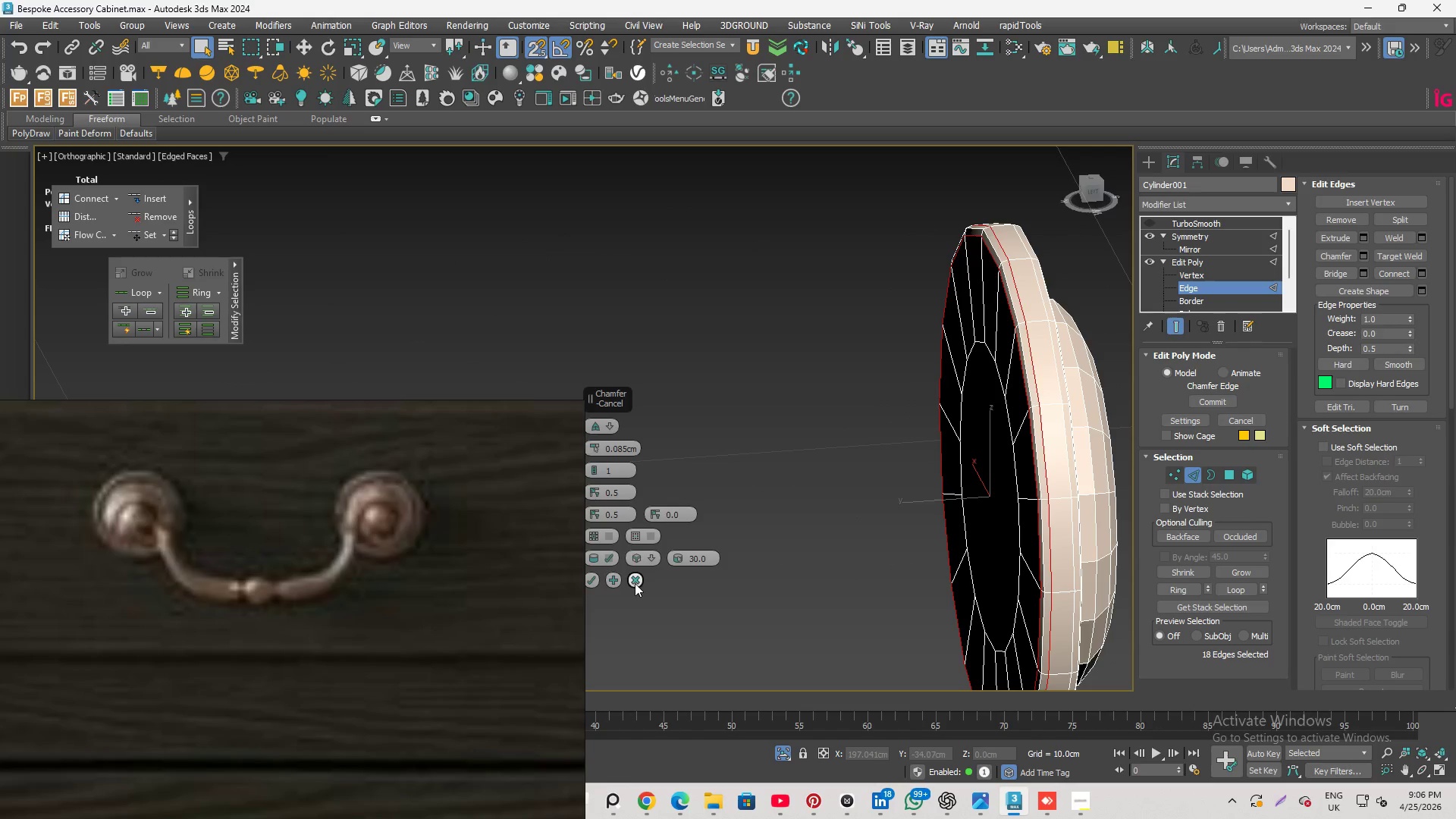 
left_click([635, 581])
 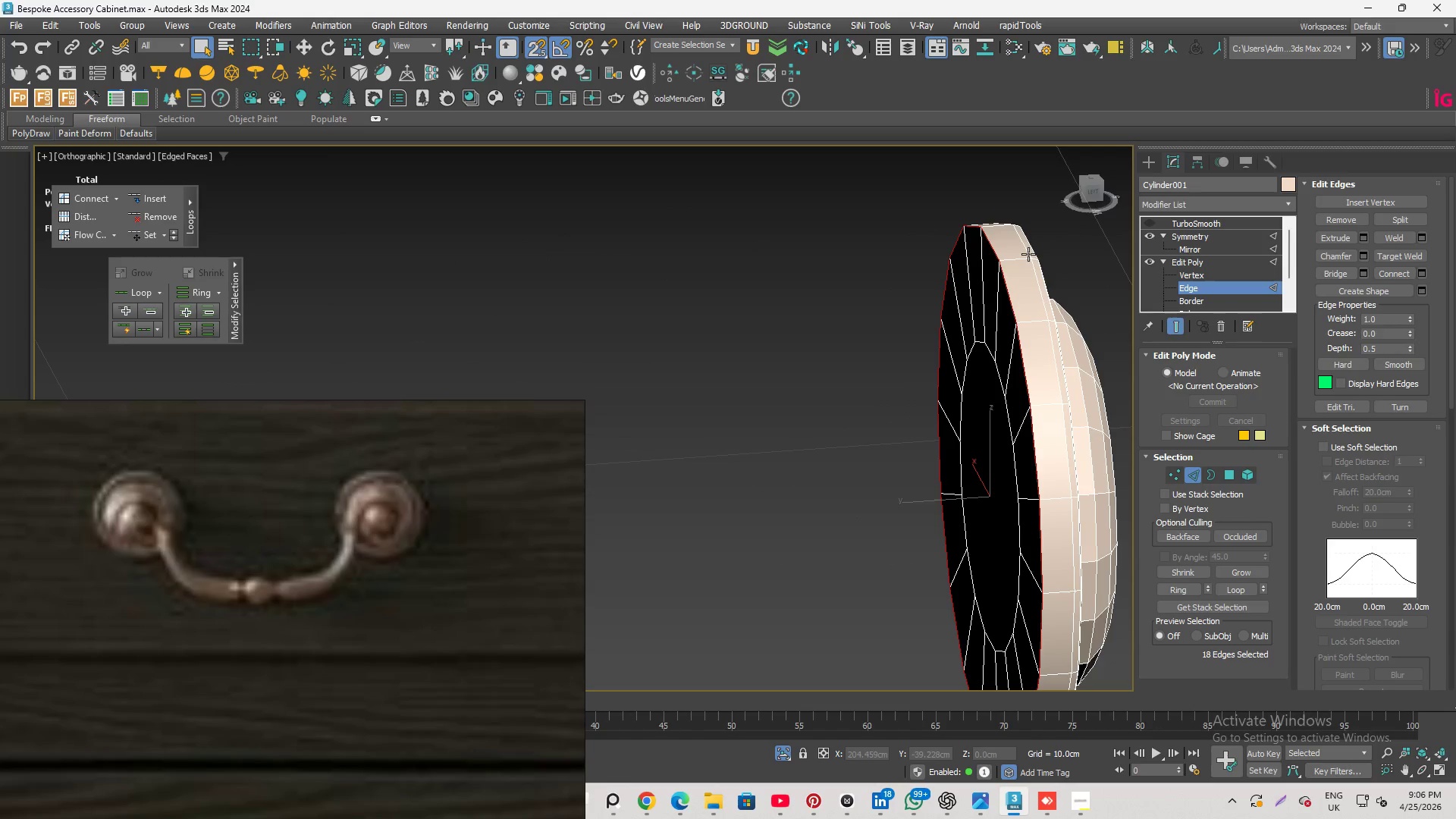 
key(Alt+1)
 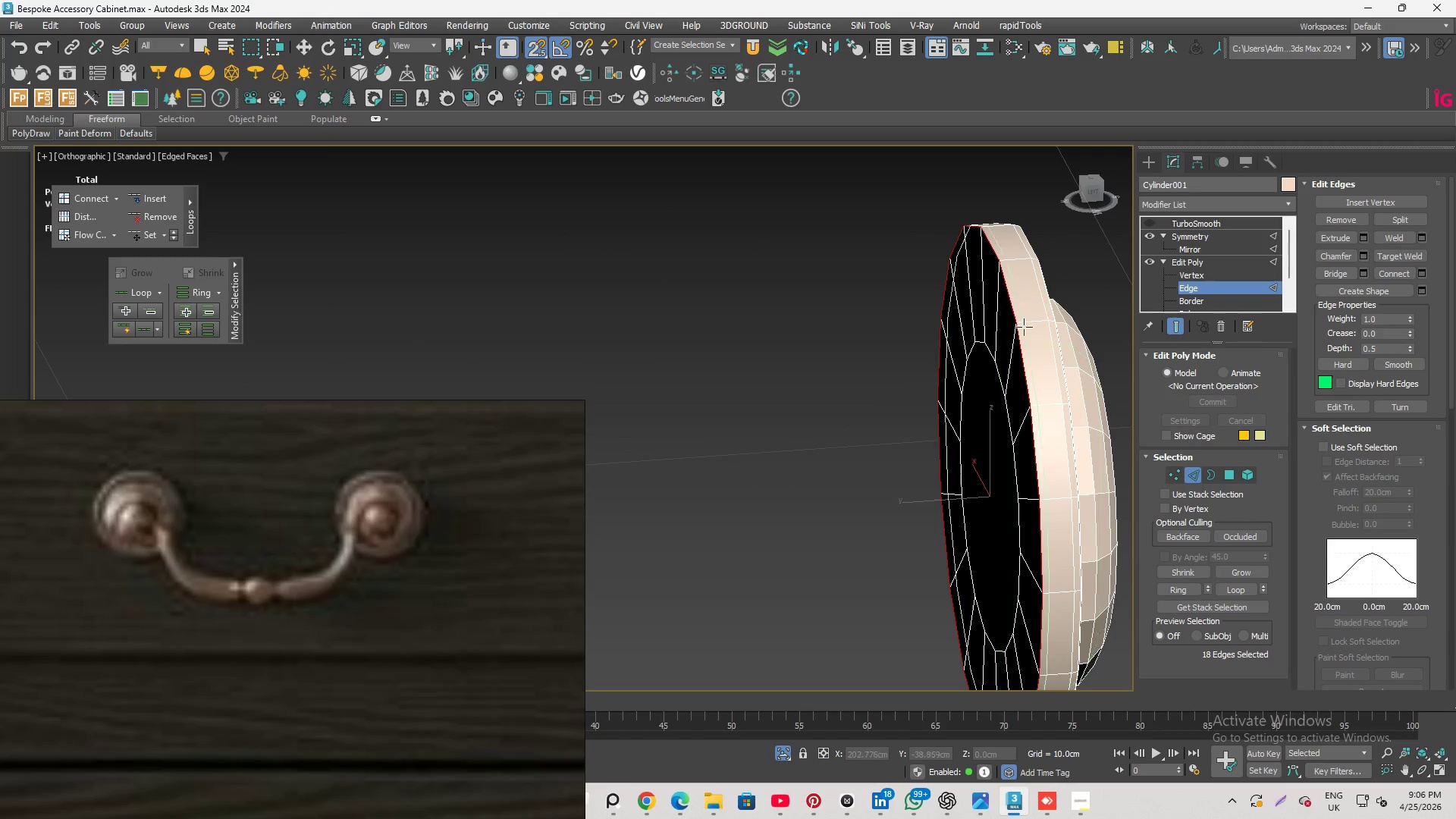 
scroll: coordinate [1020, 342], scroll_direction: up, amount: 4.0
 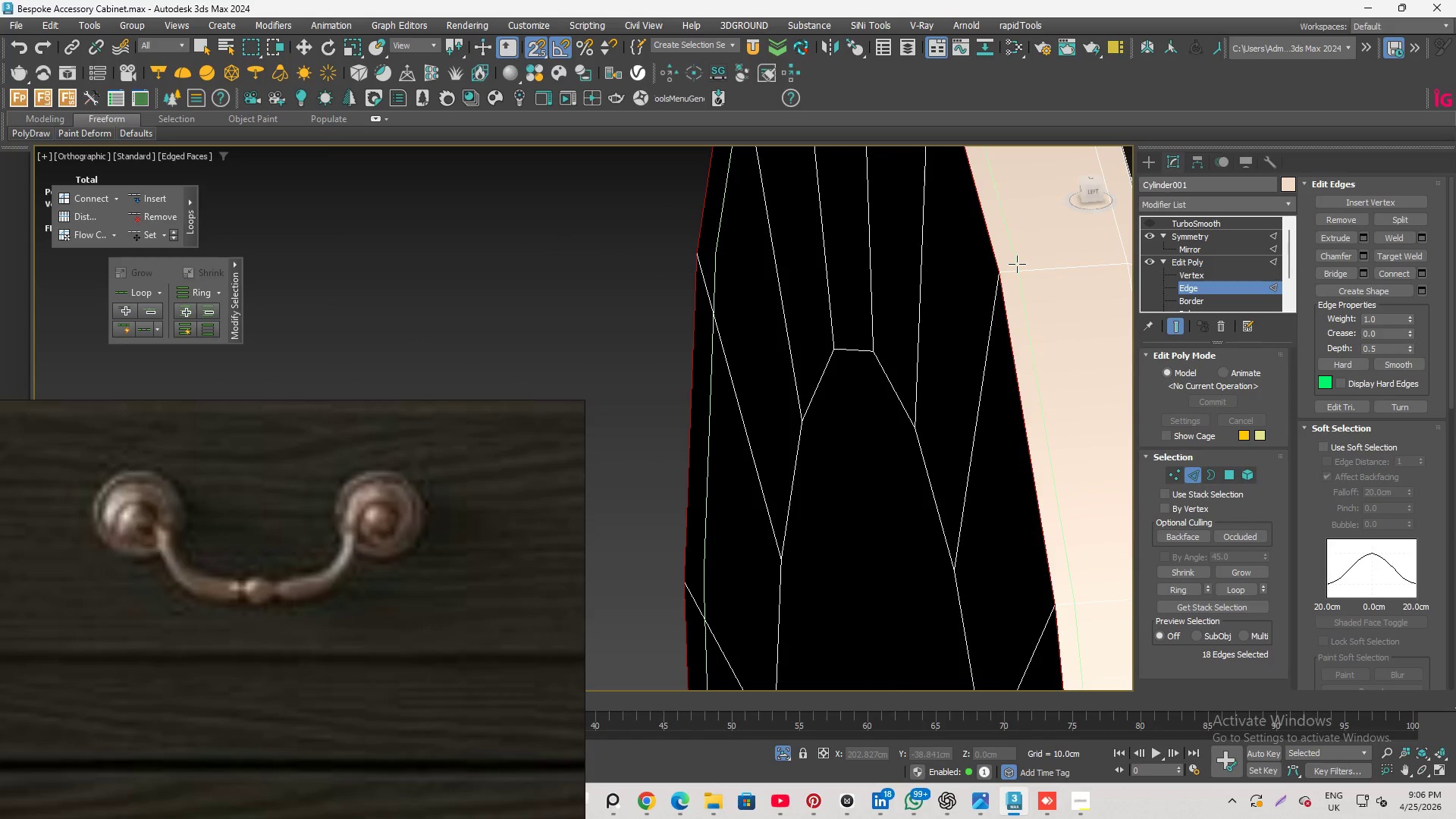 
left_click([1017, 264])
 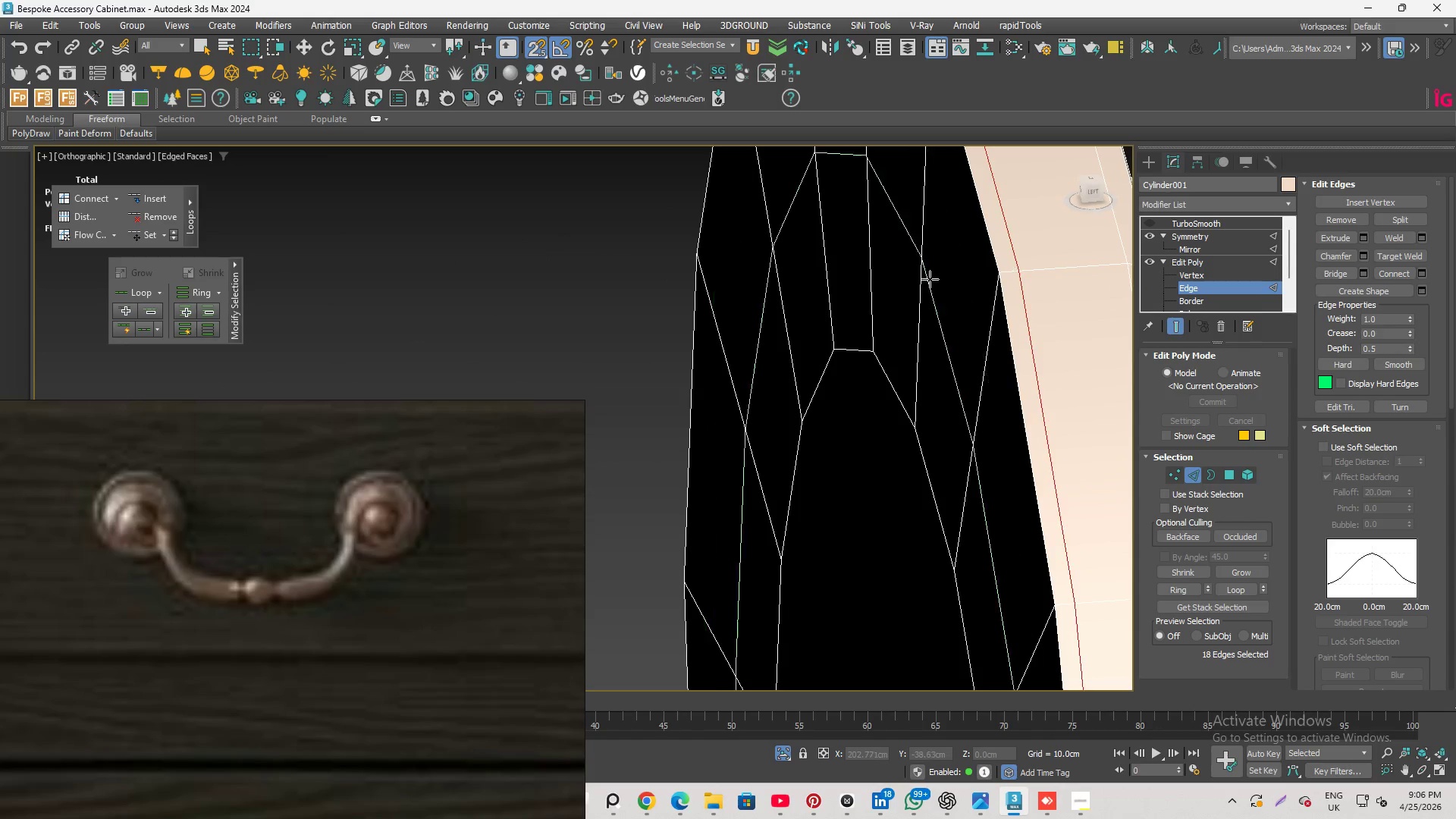 
hold_key(key=AltLeft, duration=0.98)
 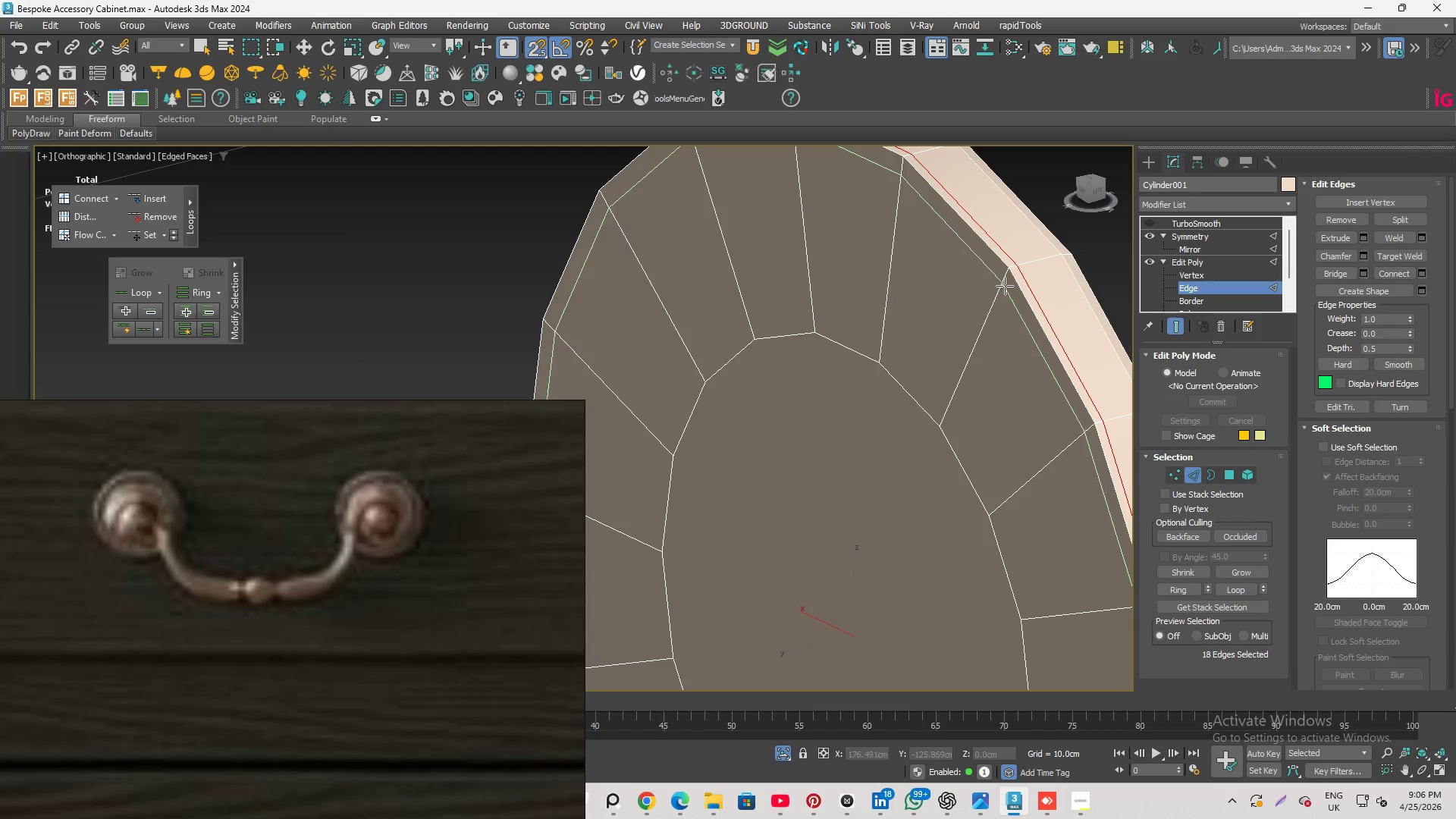 
scroll: coordinate [930, 279], scroll_direction: down, amount: 2.0
 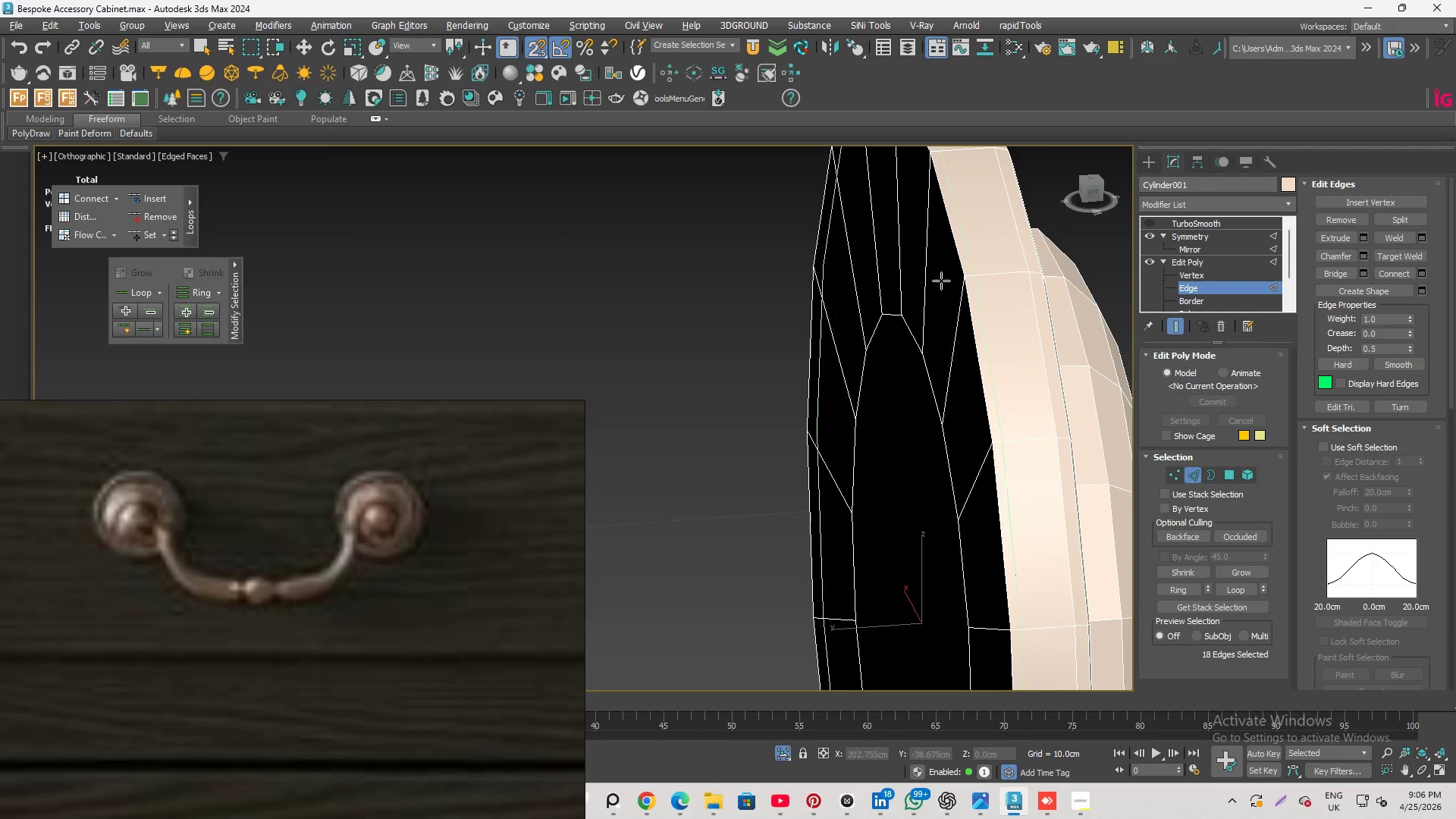 
left_click([1005, 286])
 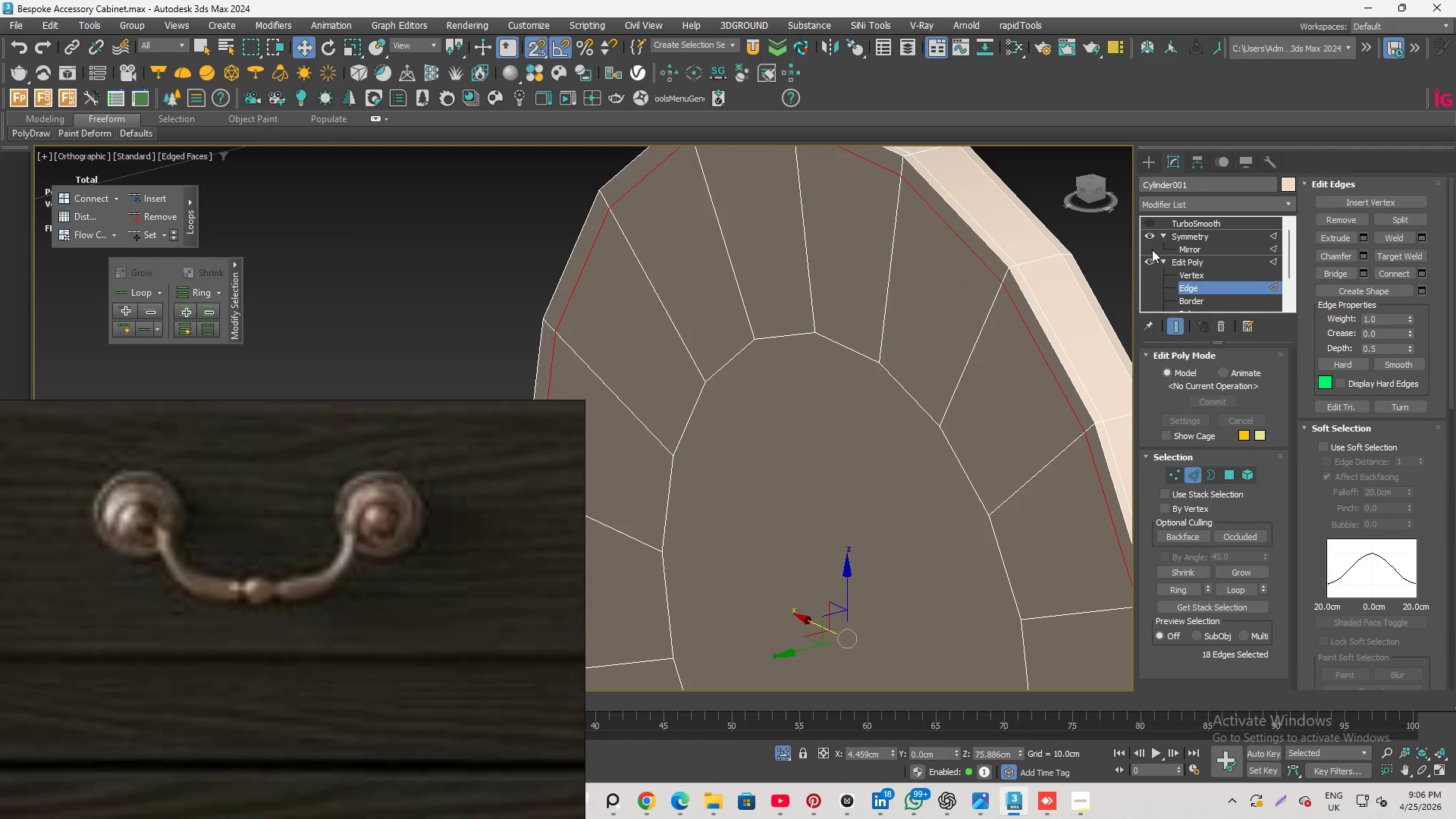 
left_click([1153, 221])
 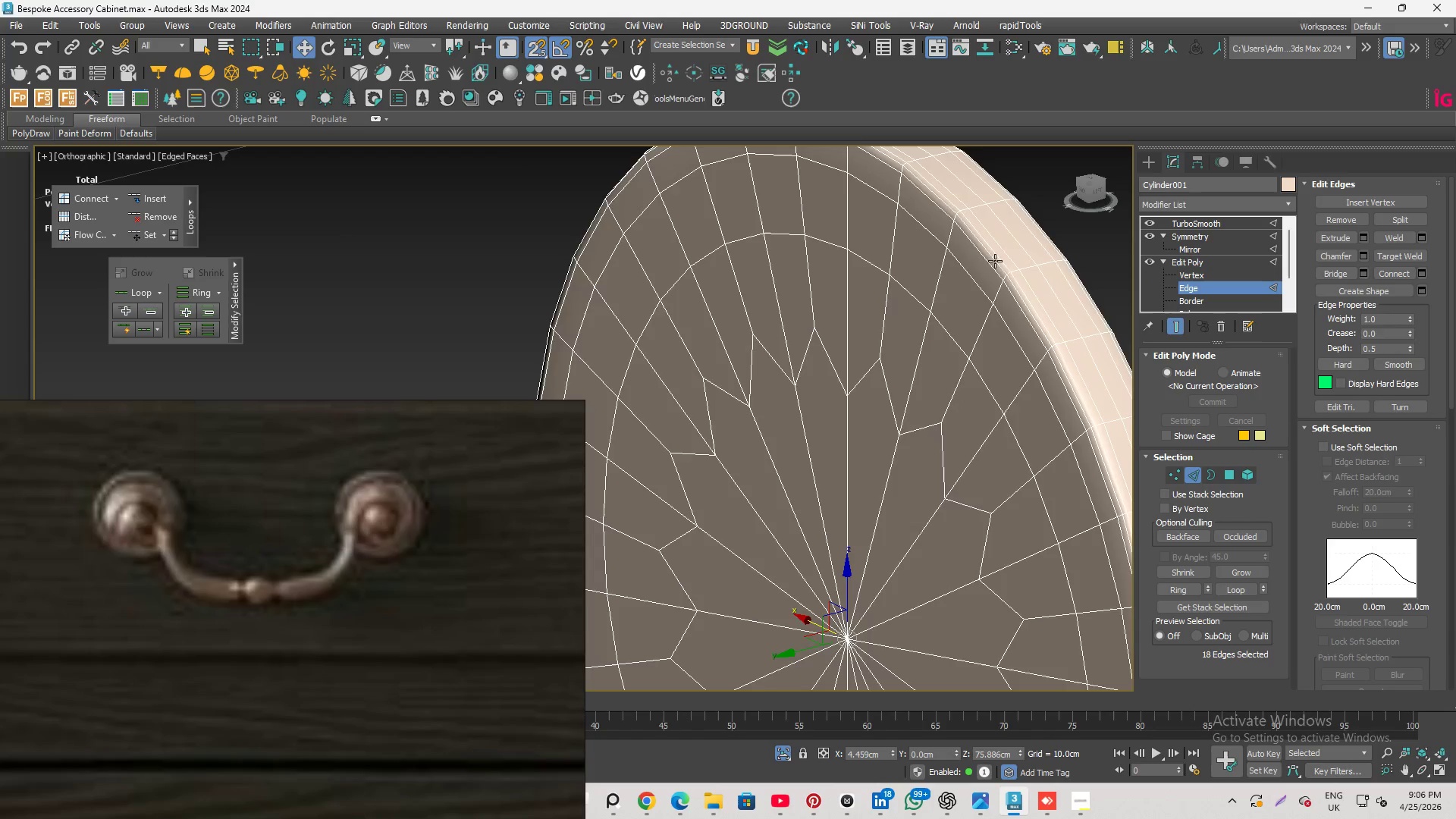 
hold_key(key=AltLeft, duration=2.19)
 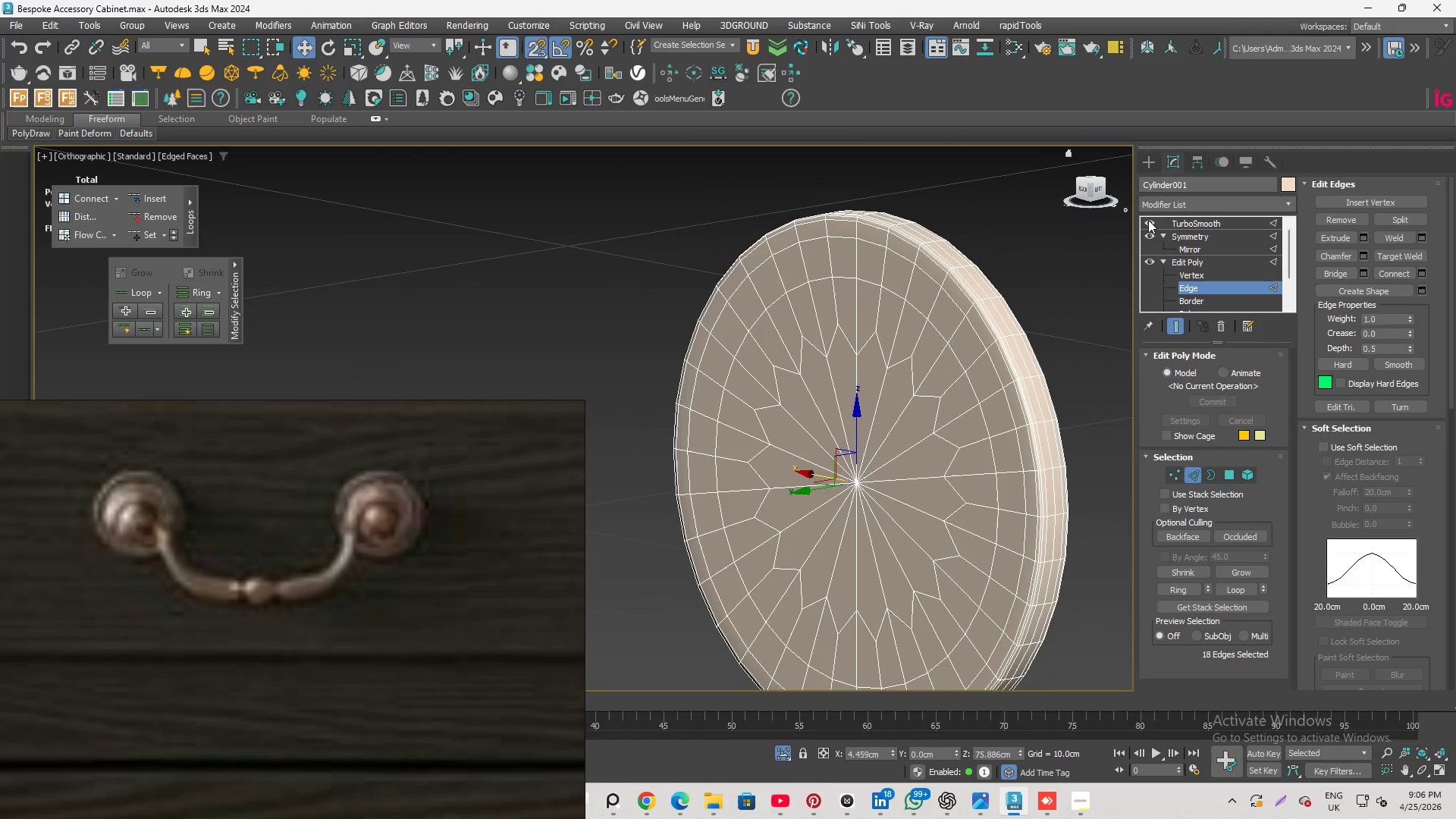 
scroll: coordinate [885, 278], scroll_direction: down, amount: 2.0
 